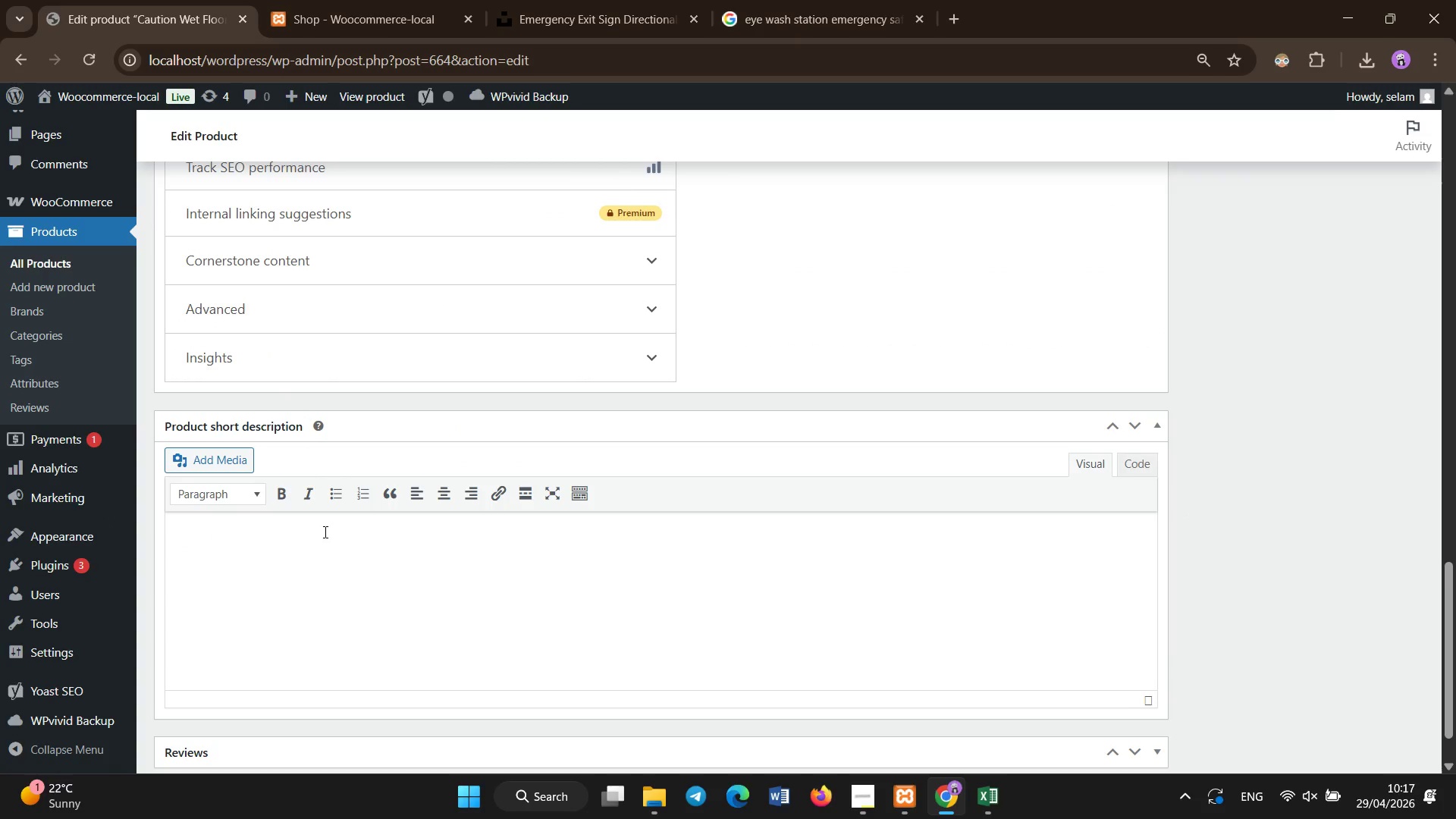 
key(Control+V)
 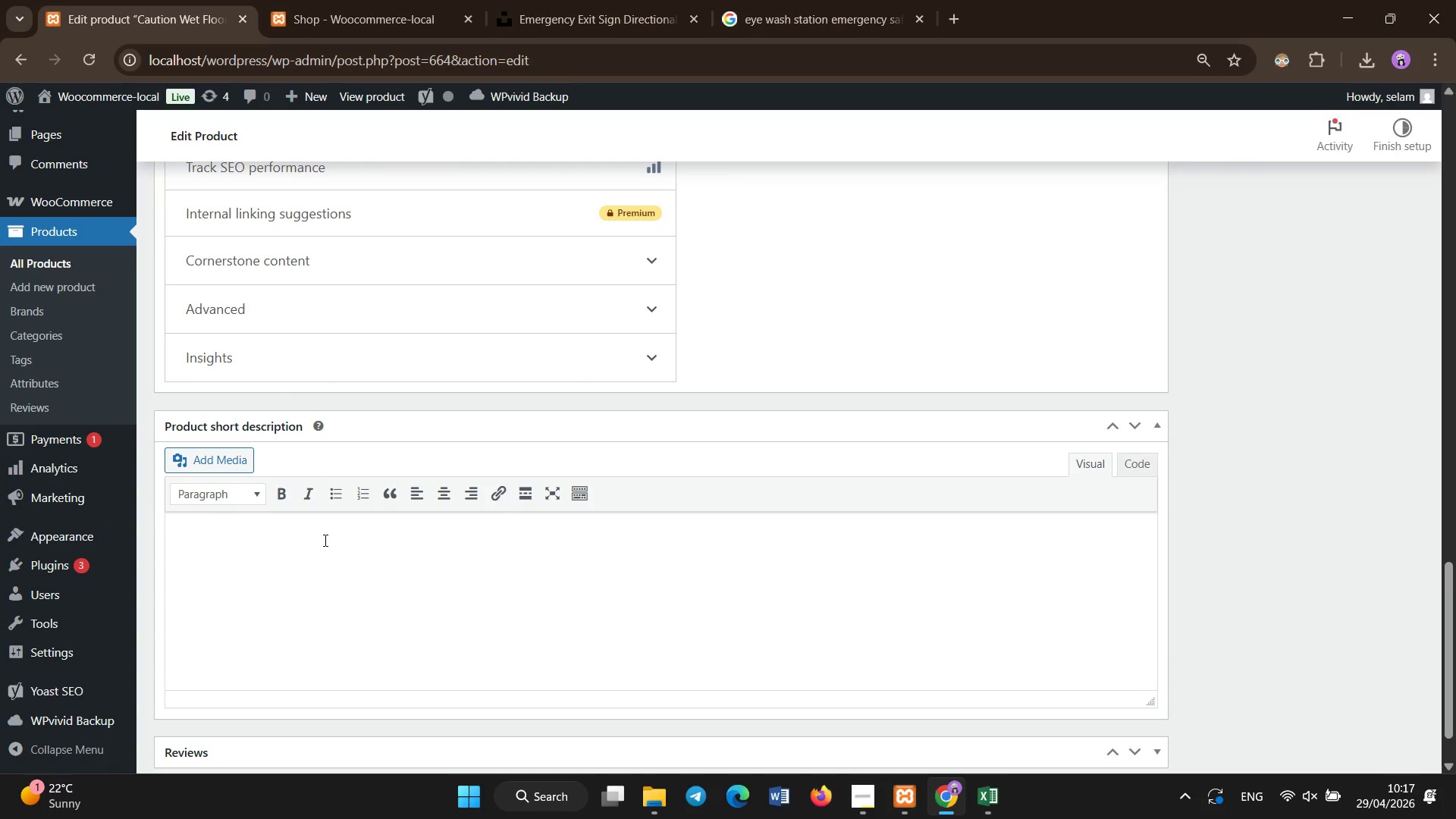 
left_click([325, 541])
 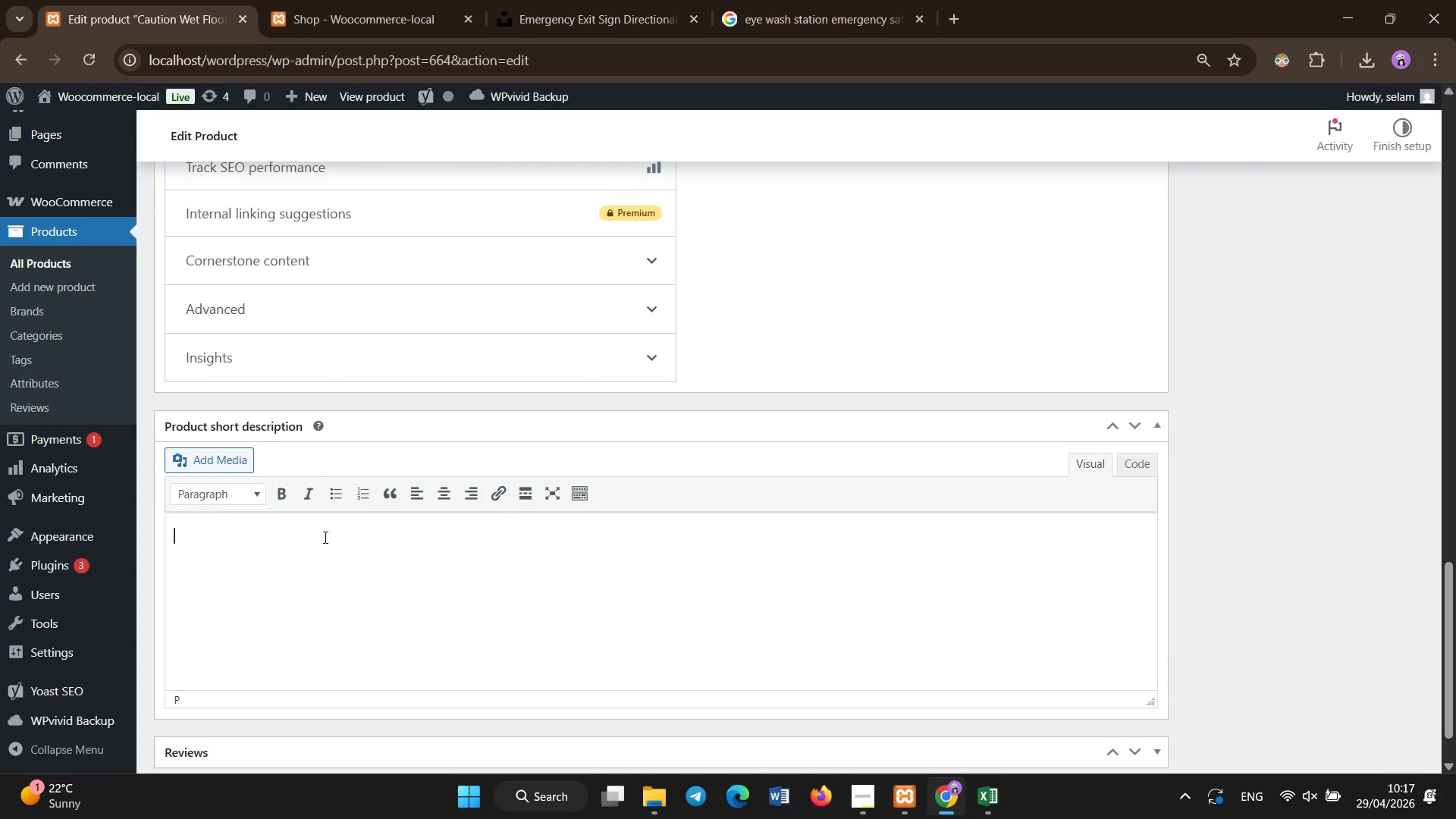 
key(Control+V)
 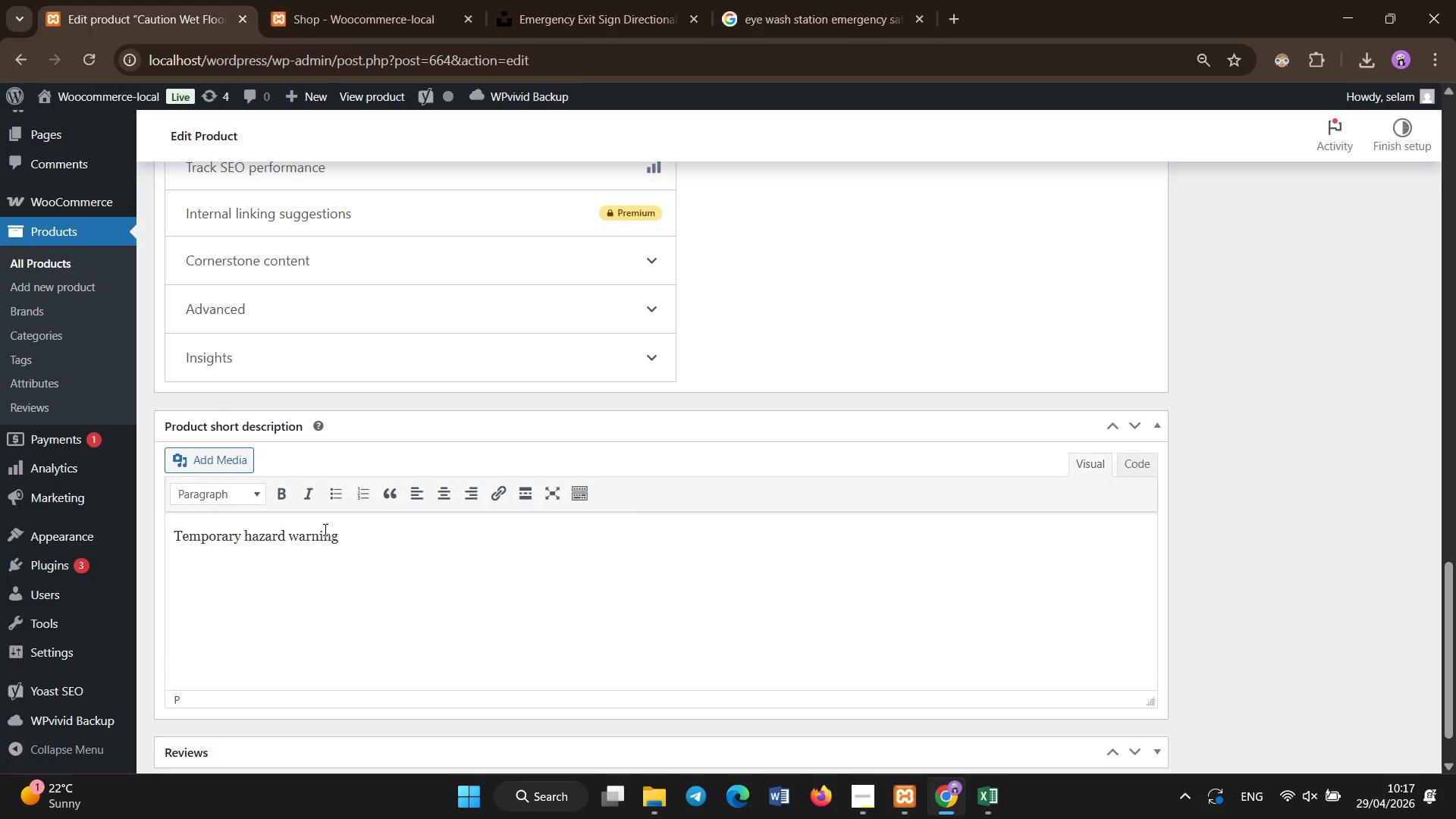 
scroll: coordinate [324, 524], scroll_direction: up, amount: 20.0
 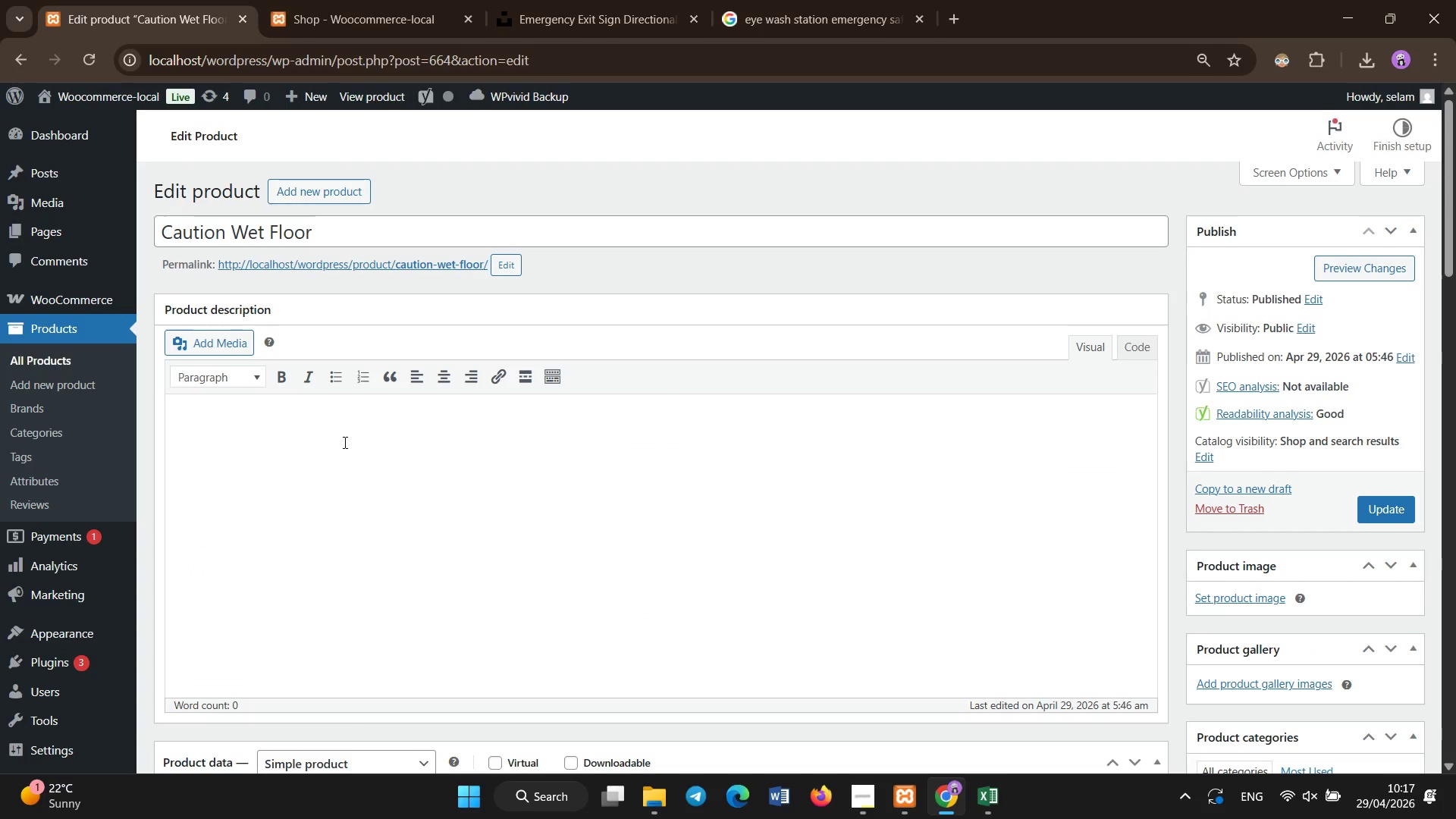 
hold_key(key=ShiftLeft, duration=1.11)
 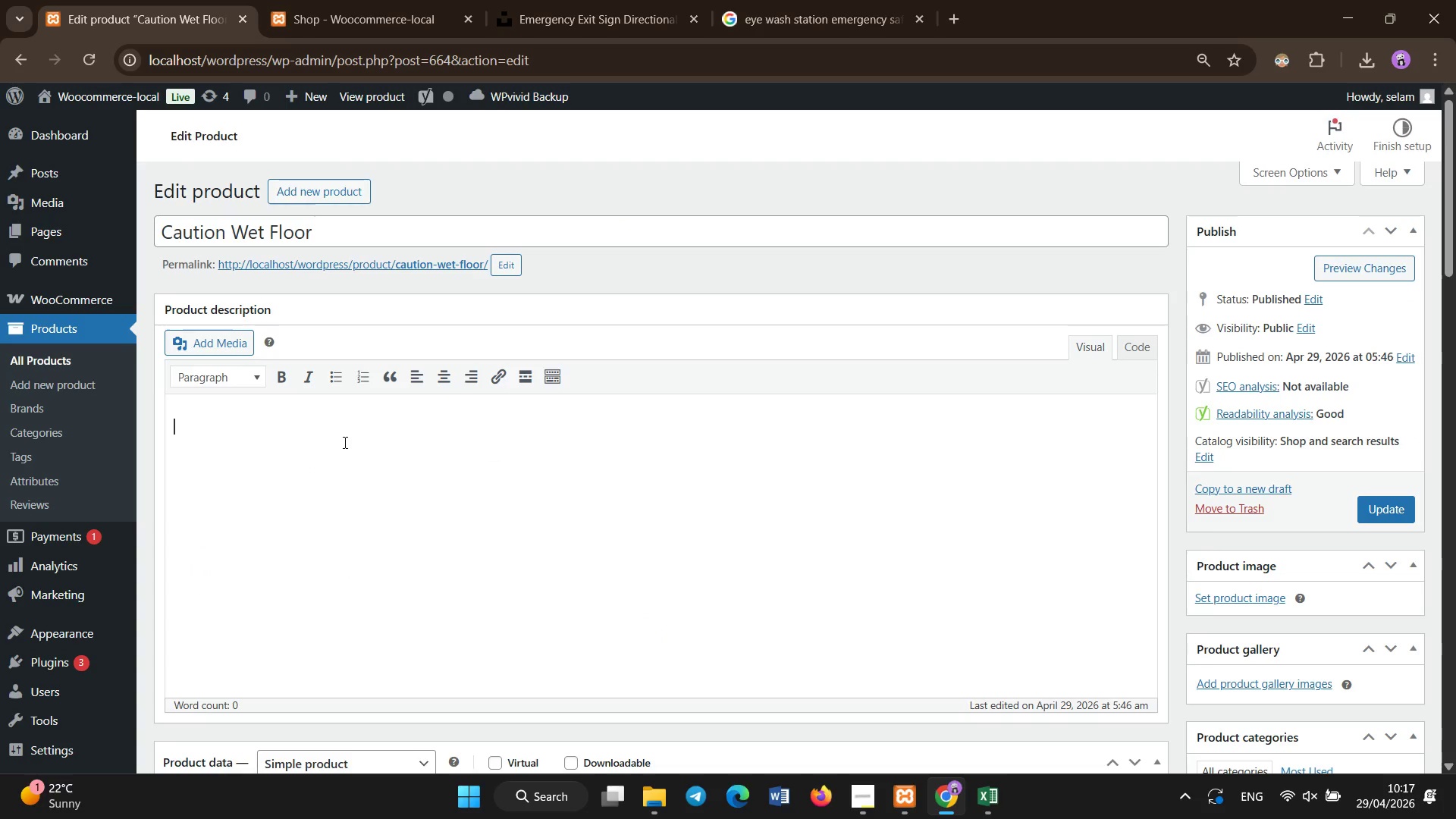 
scroll: coordinate [346, 443], scroll_direction: down, amount: 2.0
 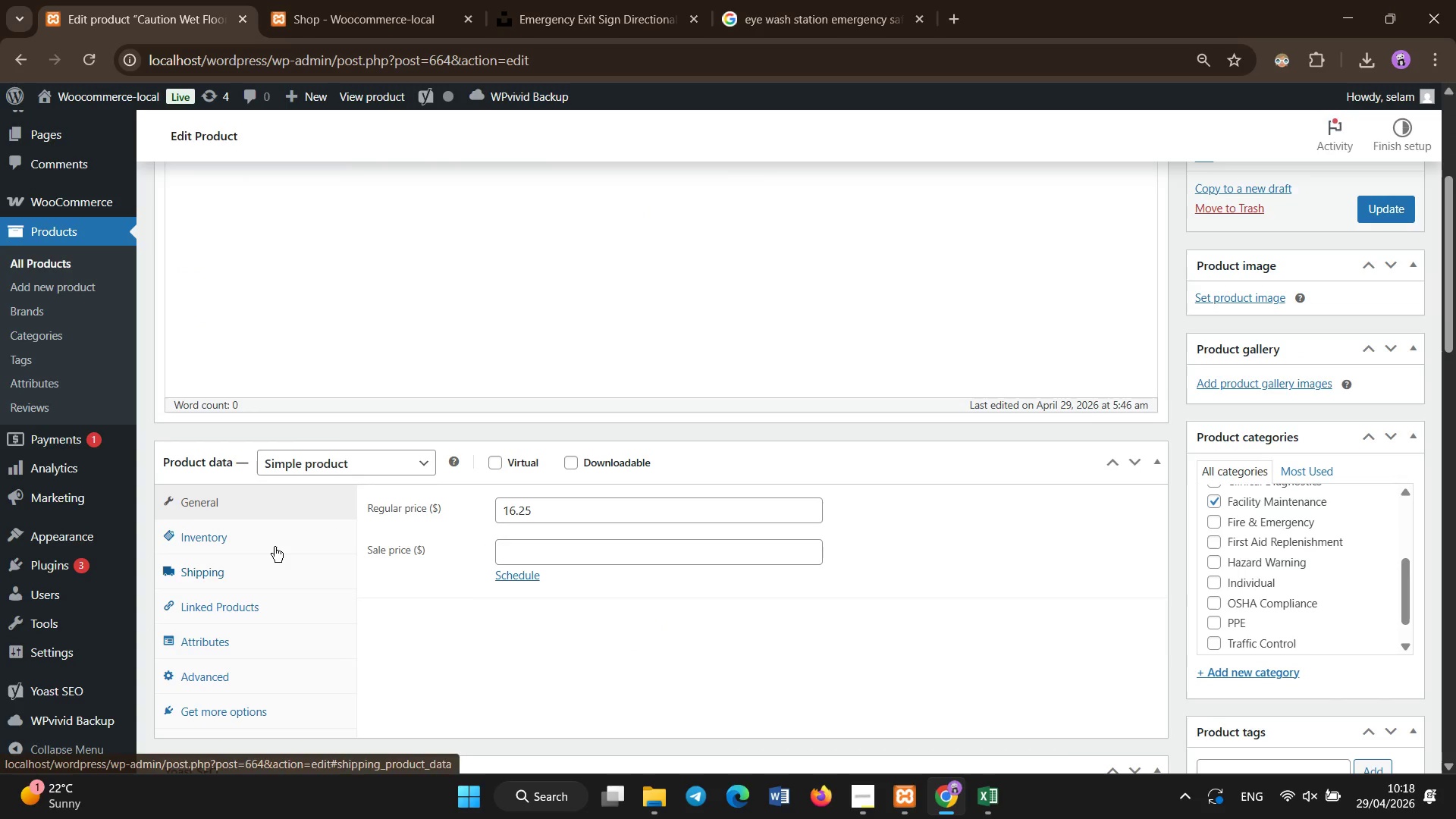 
left_click([275, 544])
 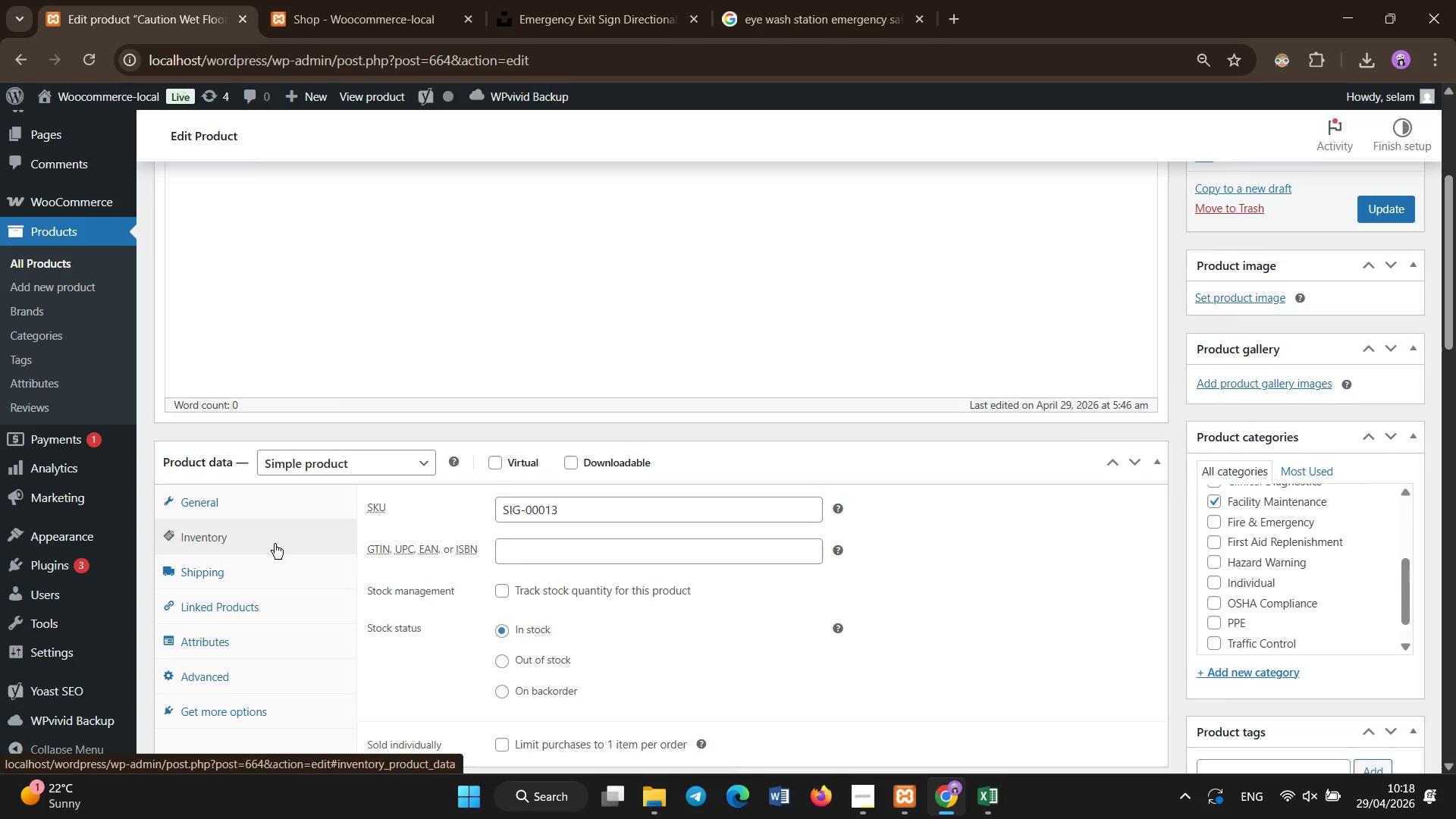 
left_click([275, 481])
 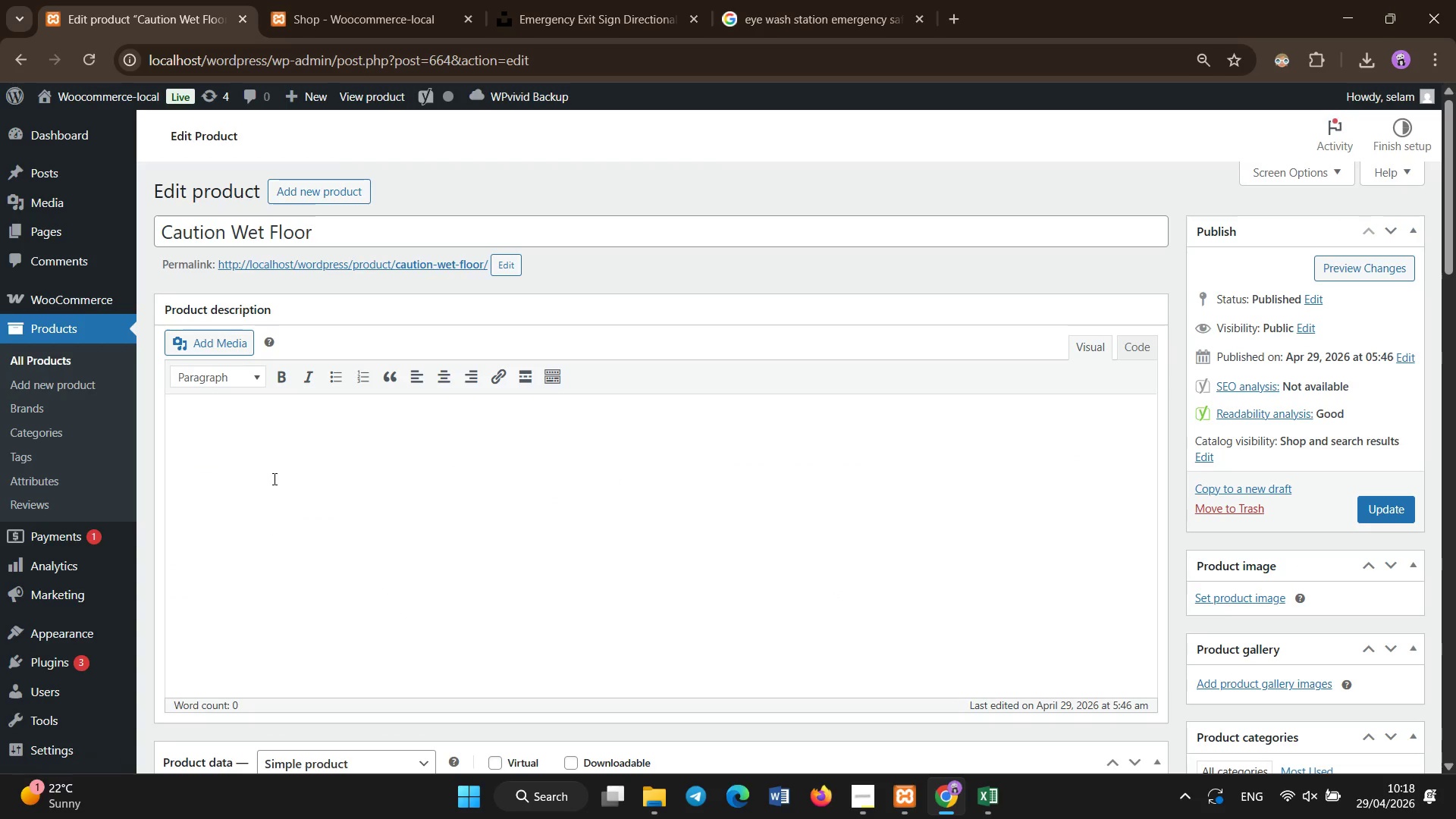 
scroll: coordinate [275, 543], scroll_direction: up, amount: 7.0
 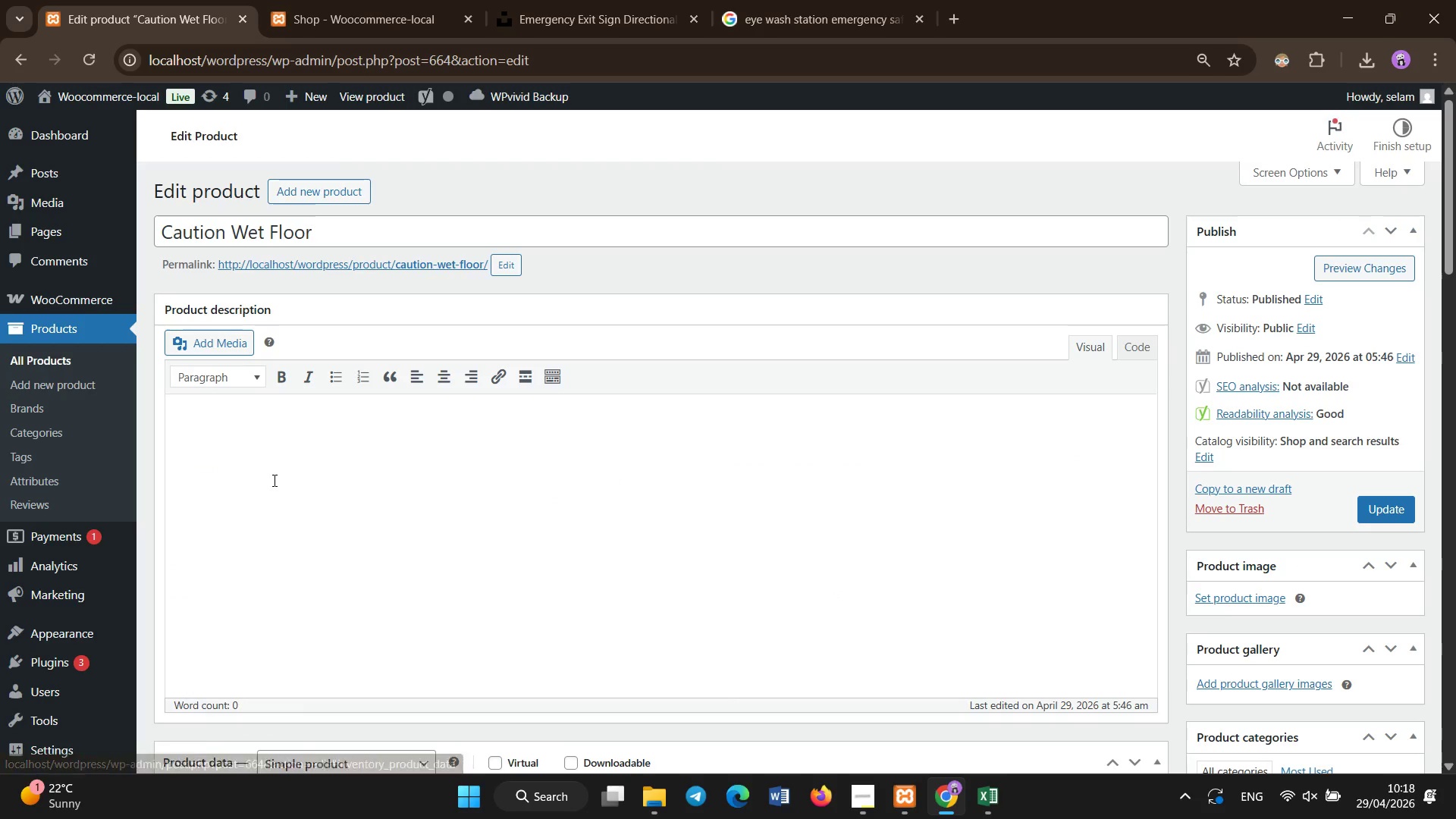 
type(Temporary hazard warning sign designed for spill and cleaning zones. Made from rigid plastic for indoor durability. Ensures clear visibility in maintenance areas. Helps prevent slip and fall accidents.)
 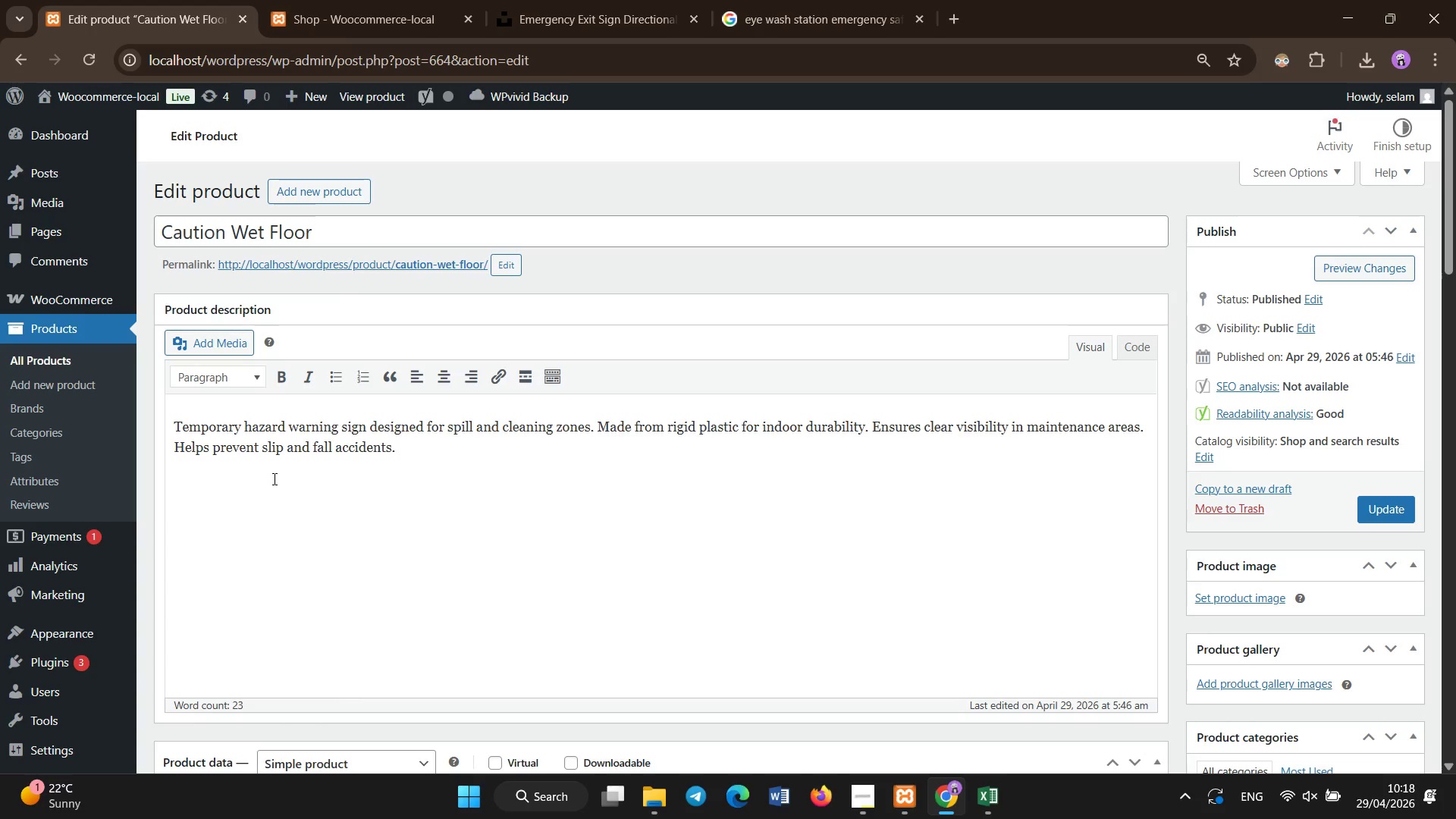 
scroll: coordinate [408, 461], scroll_direction: down, amount: 9.0
 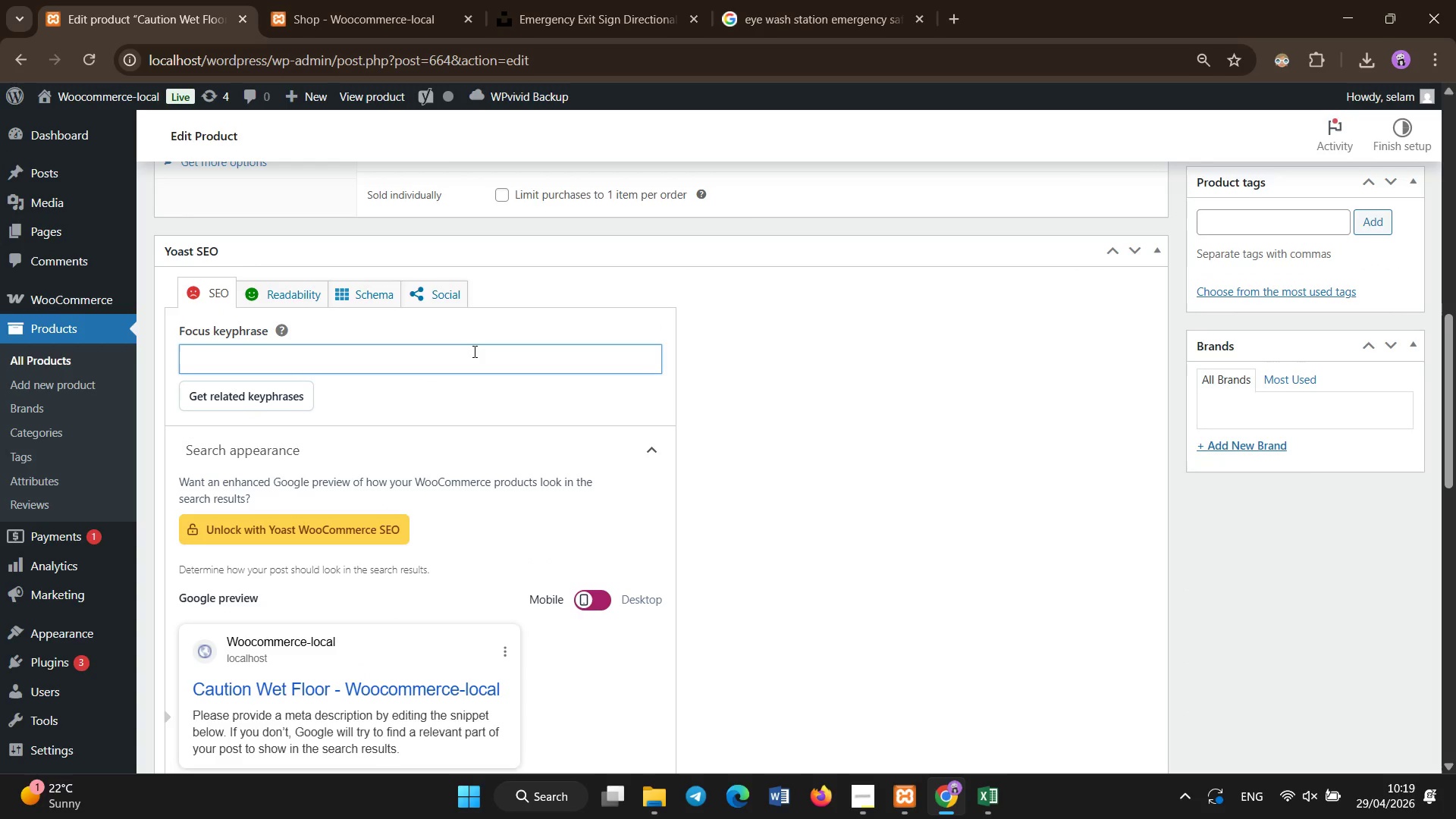 
type(wet floor caution f)
key(Backspace)
type(sign facility safety OSHA)
 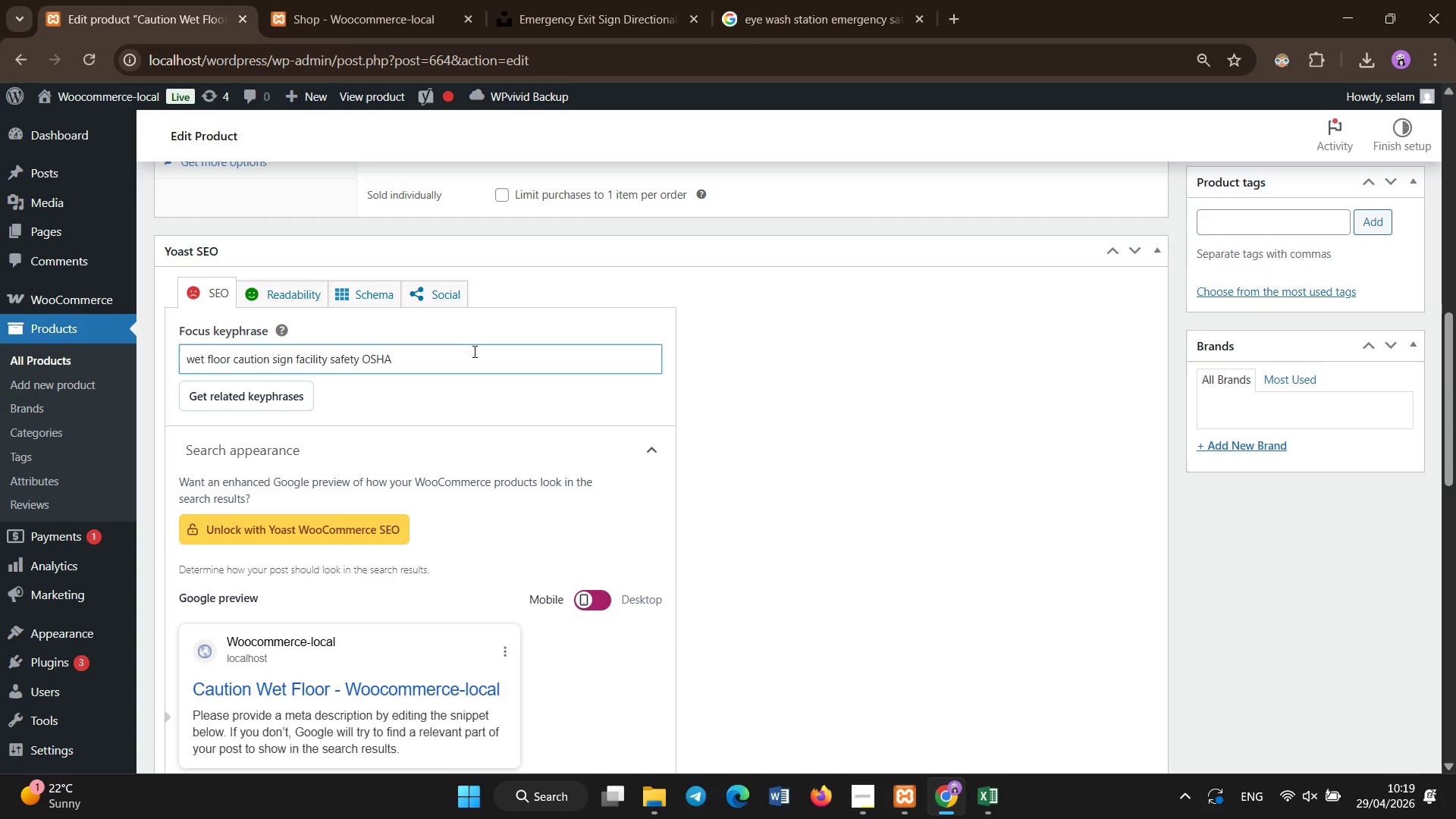 
scroll: coordinate [475, 352], scroll_direction: down, amount: 1.0
 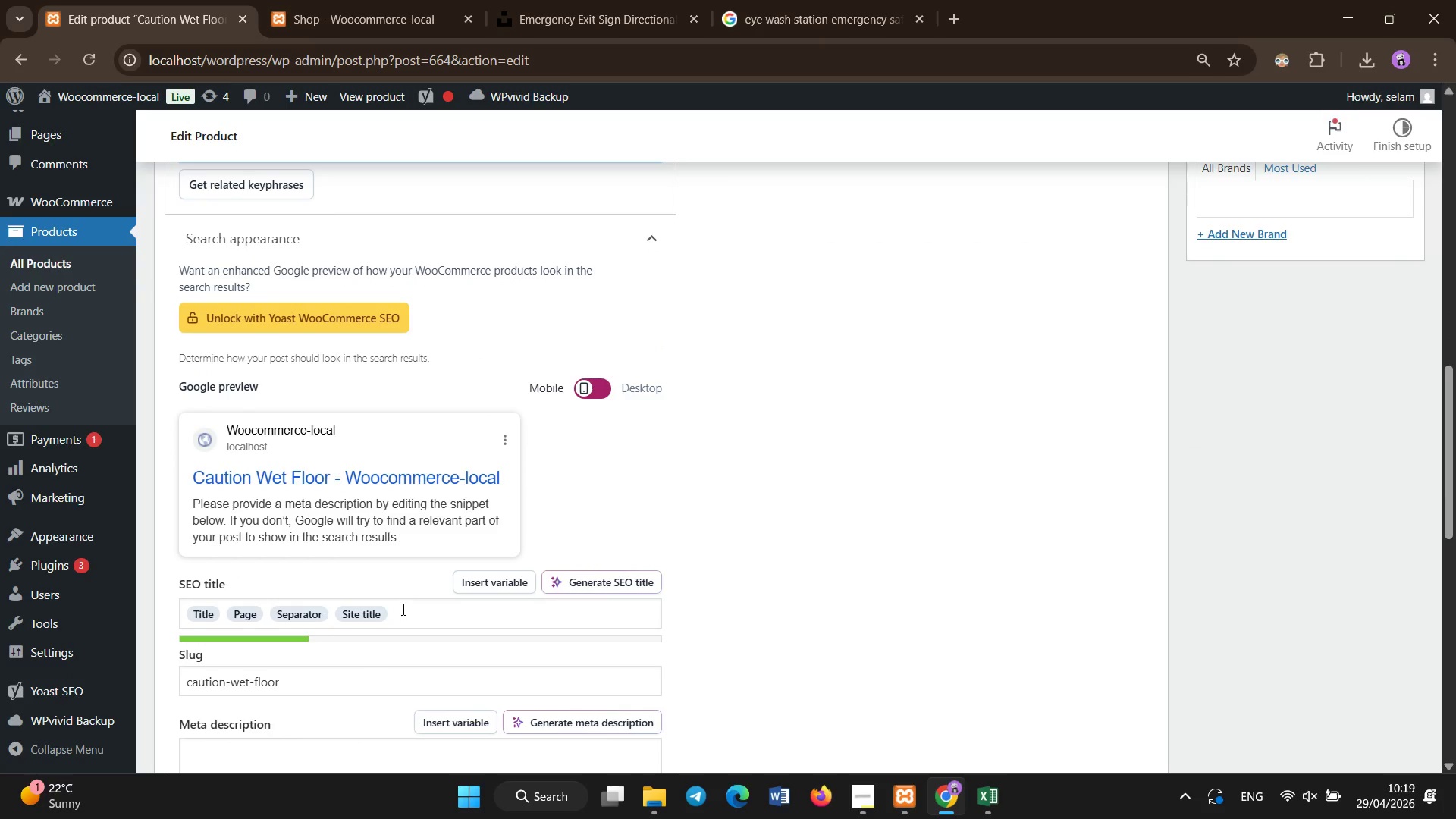 
left_click([403, 610])
 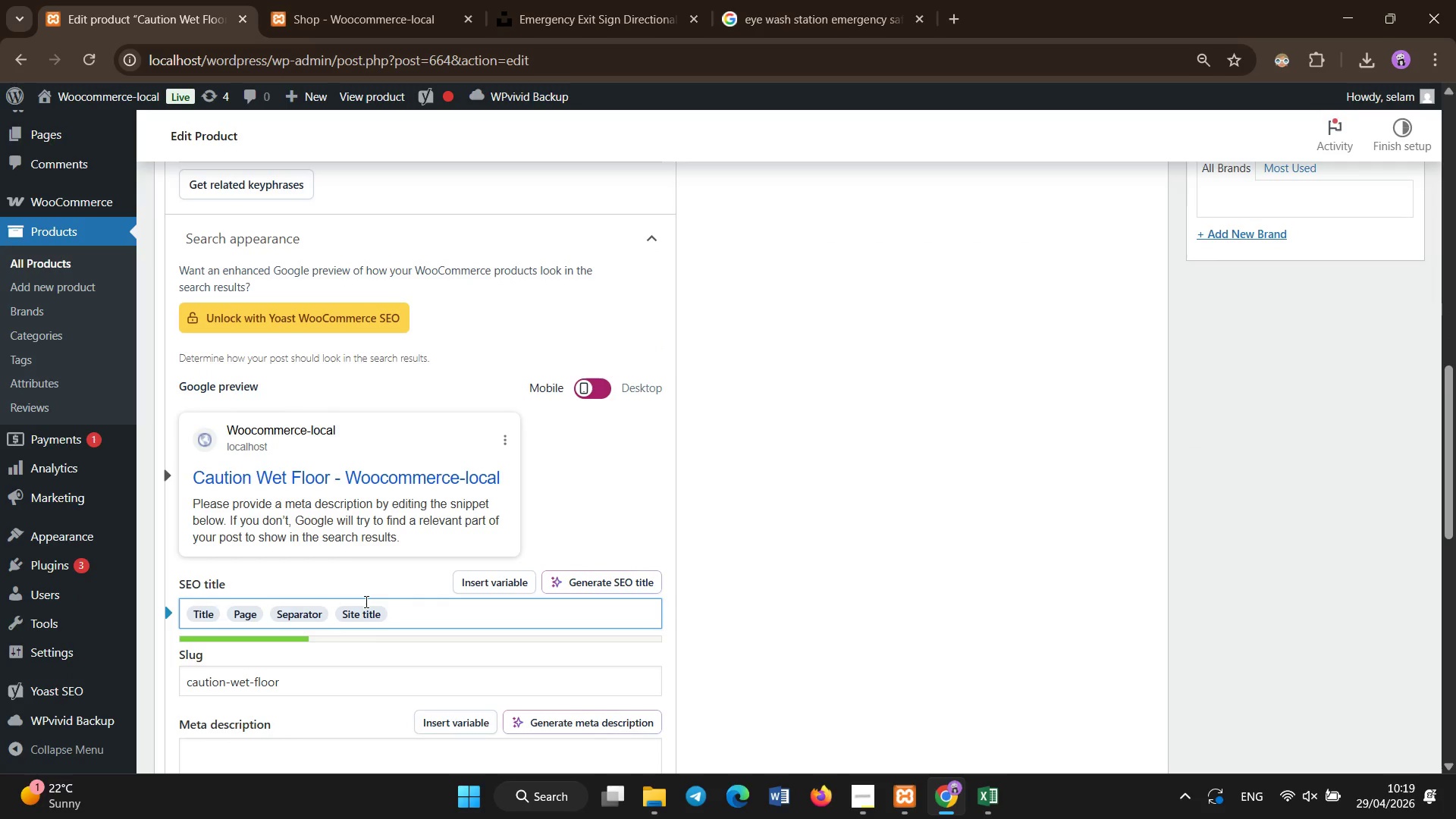 
key(Backspace)
 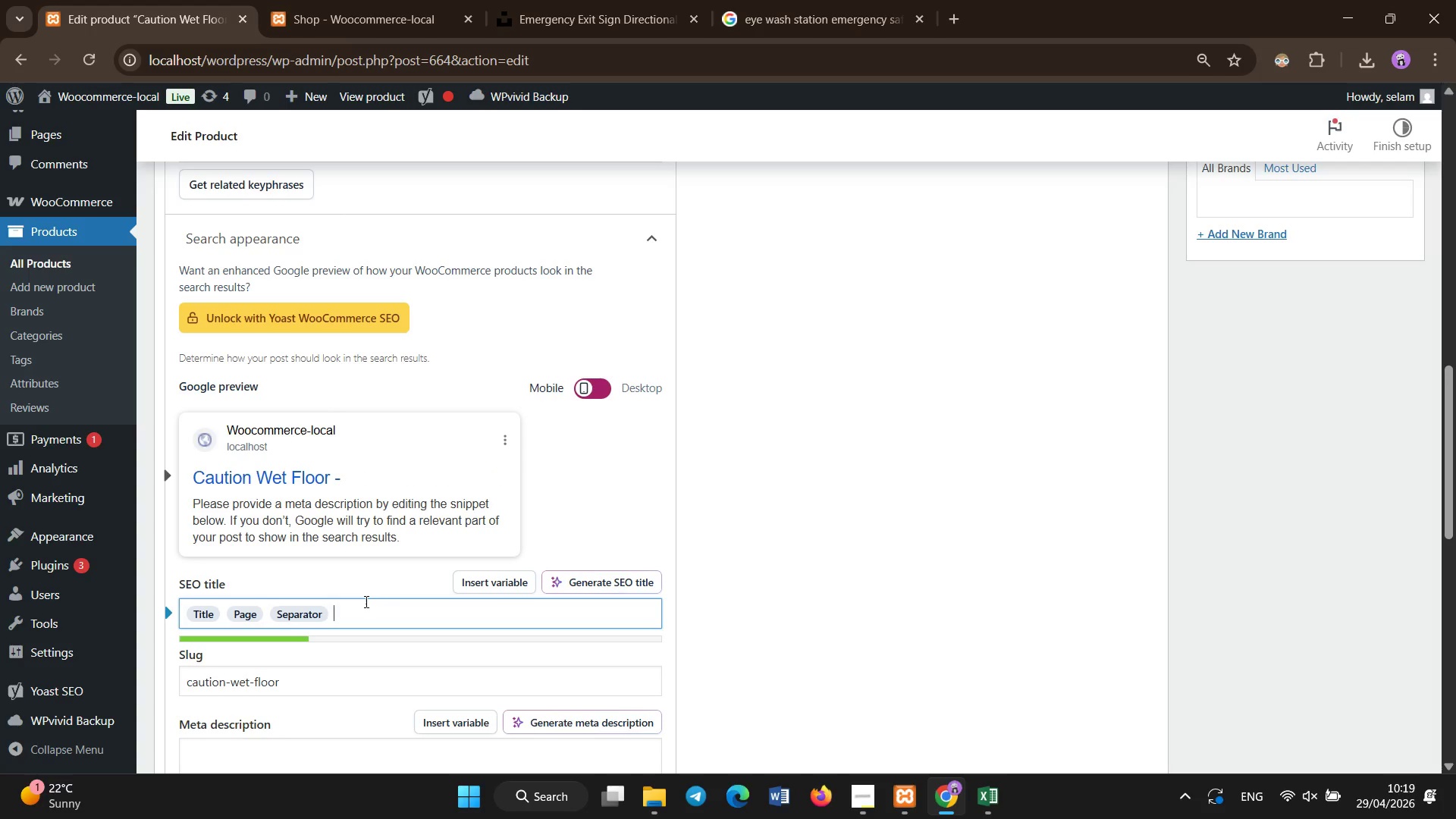 
key(Backspace)
 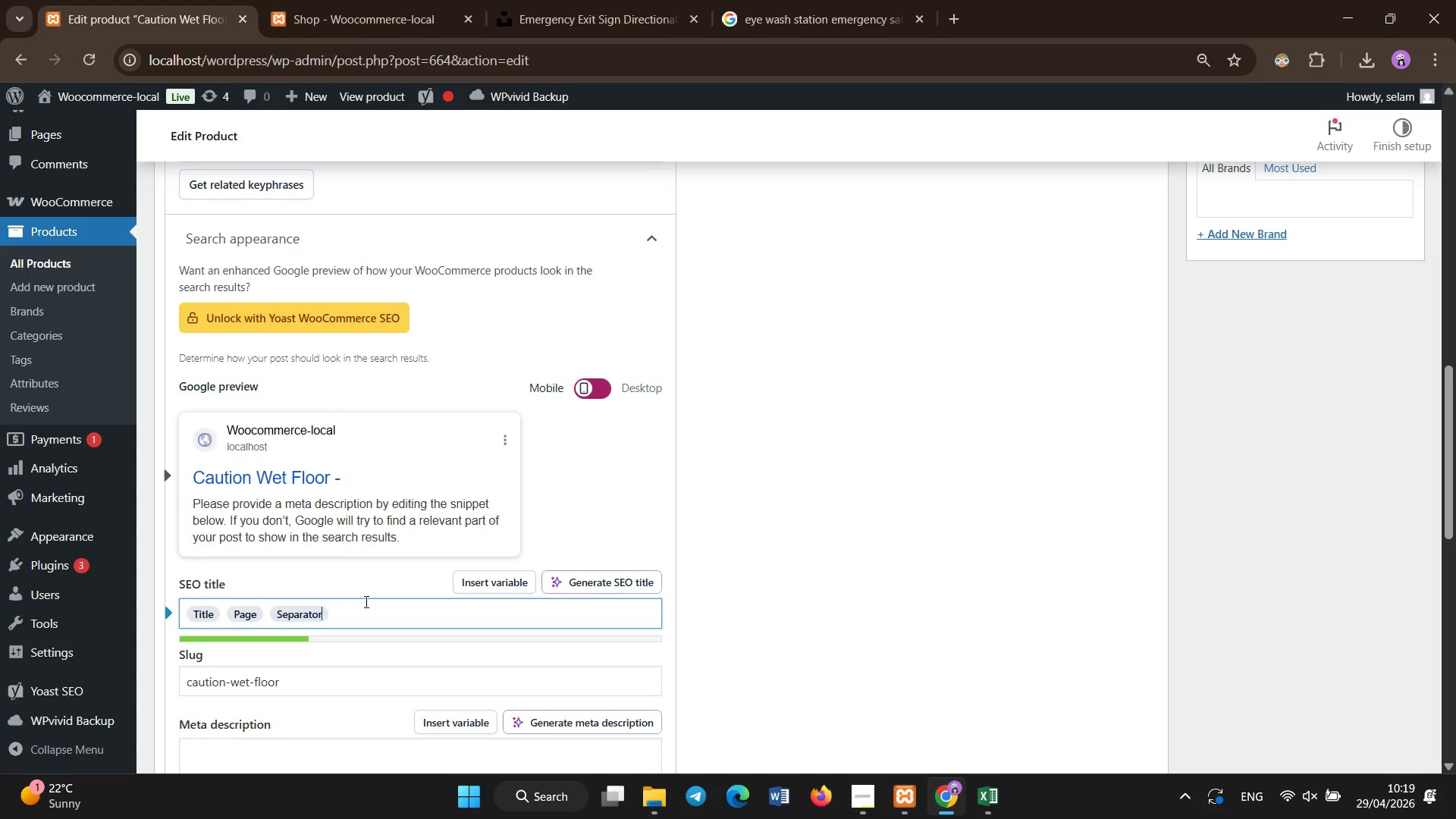 
key(Backspace)
 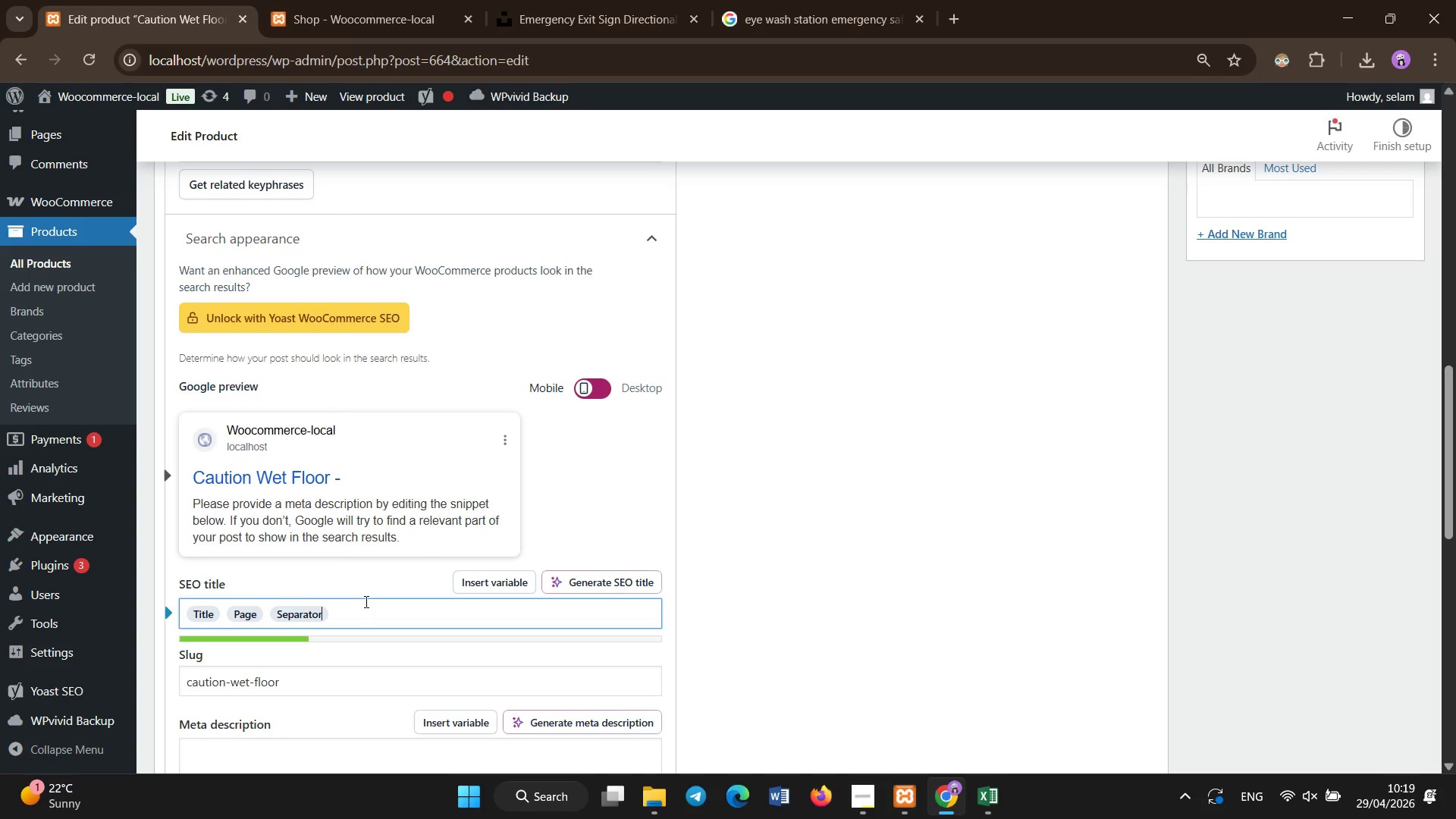 
key(Backspace)
 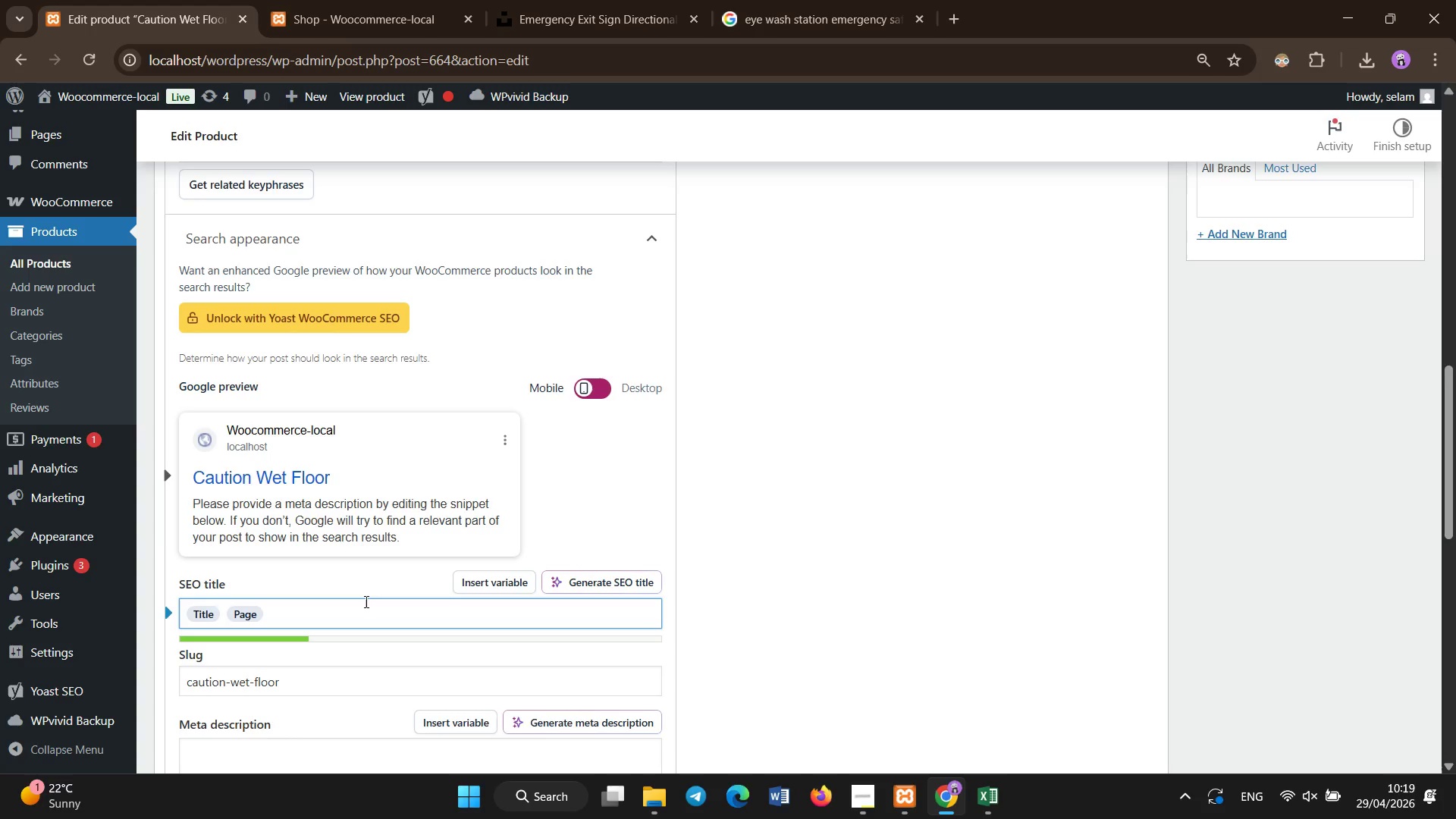 
scroll: coordinate [366, 602], scroll_direction: down, amount: 3.0
 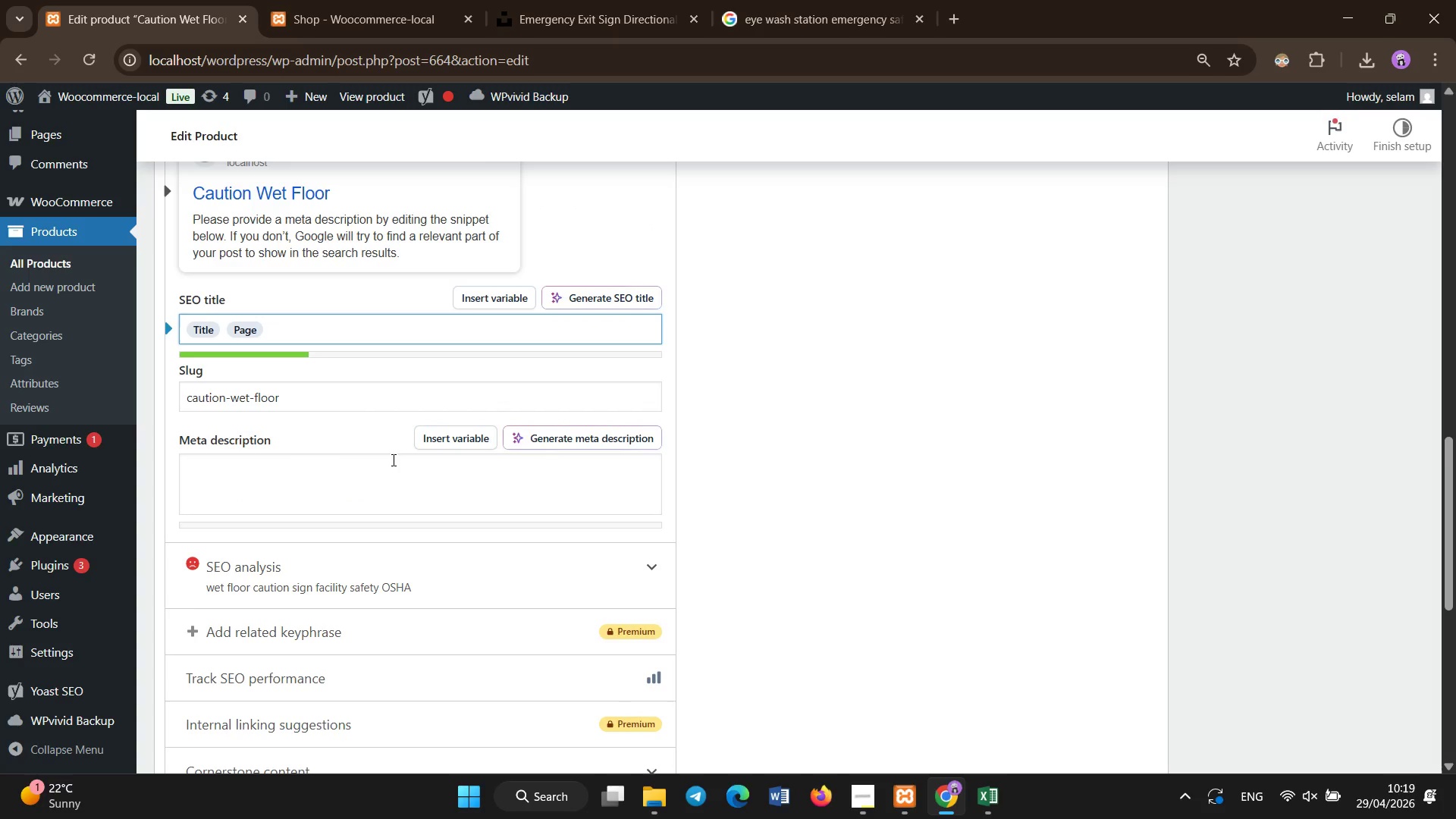 
left_click([394, 462])
 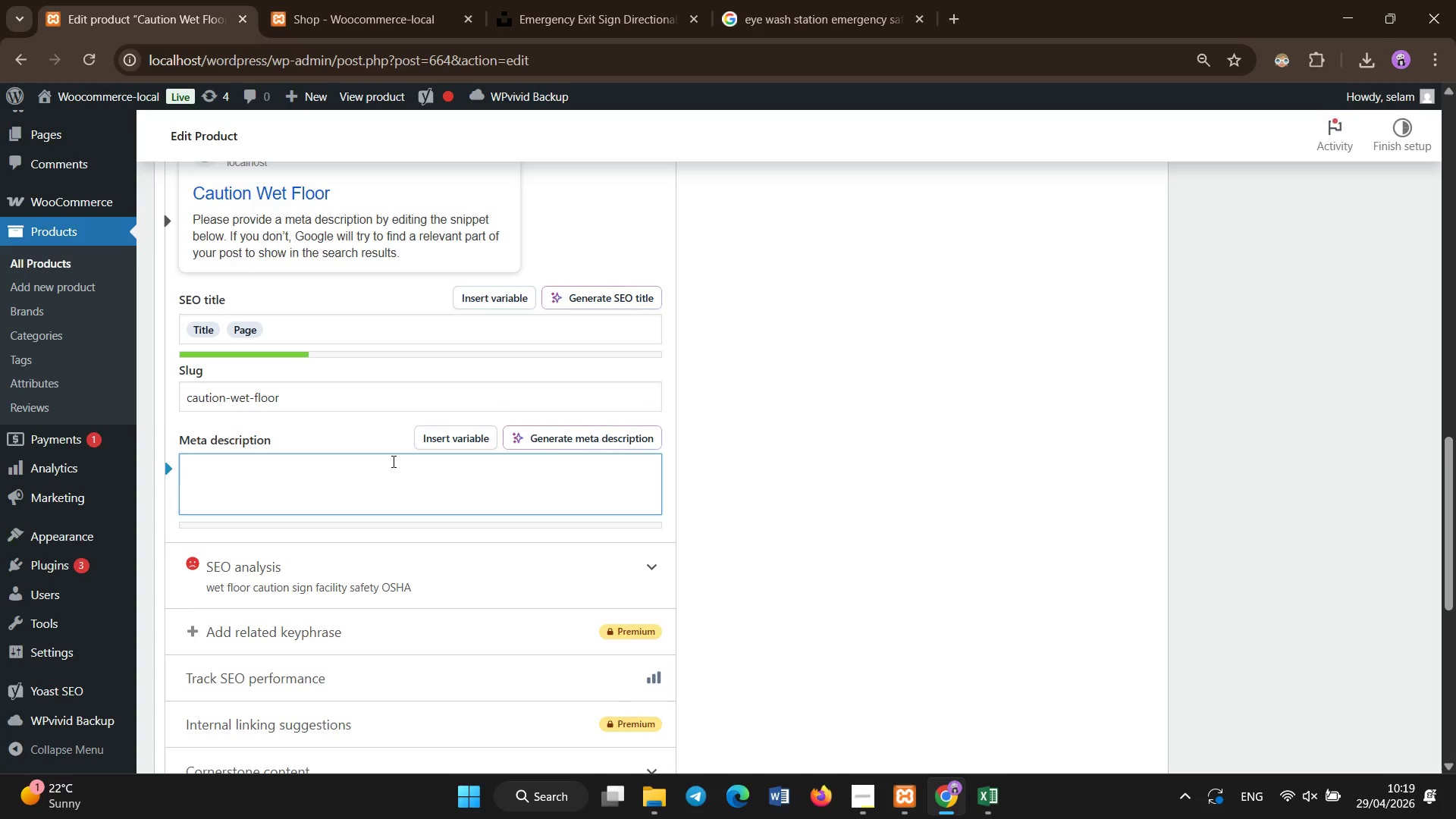 
type(Plastic caution wet floor sign for hazard warning OSSHA )
 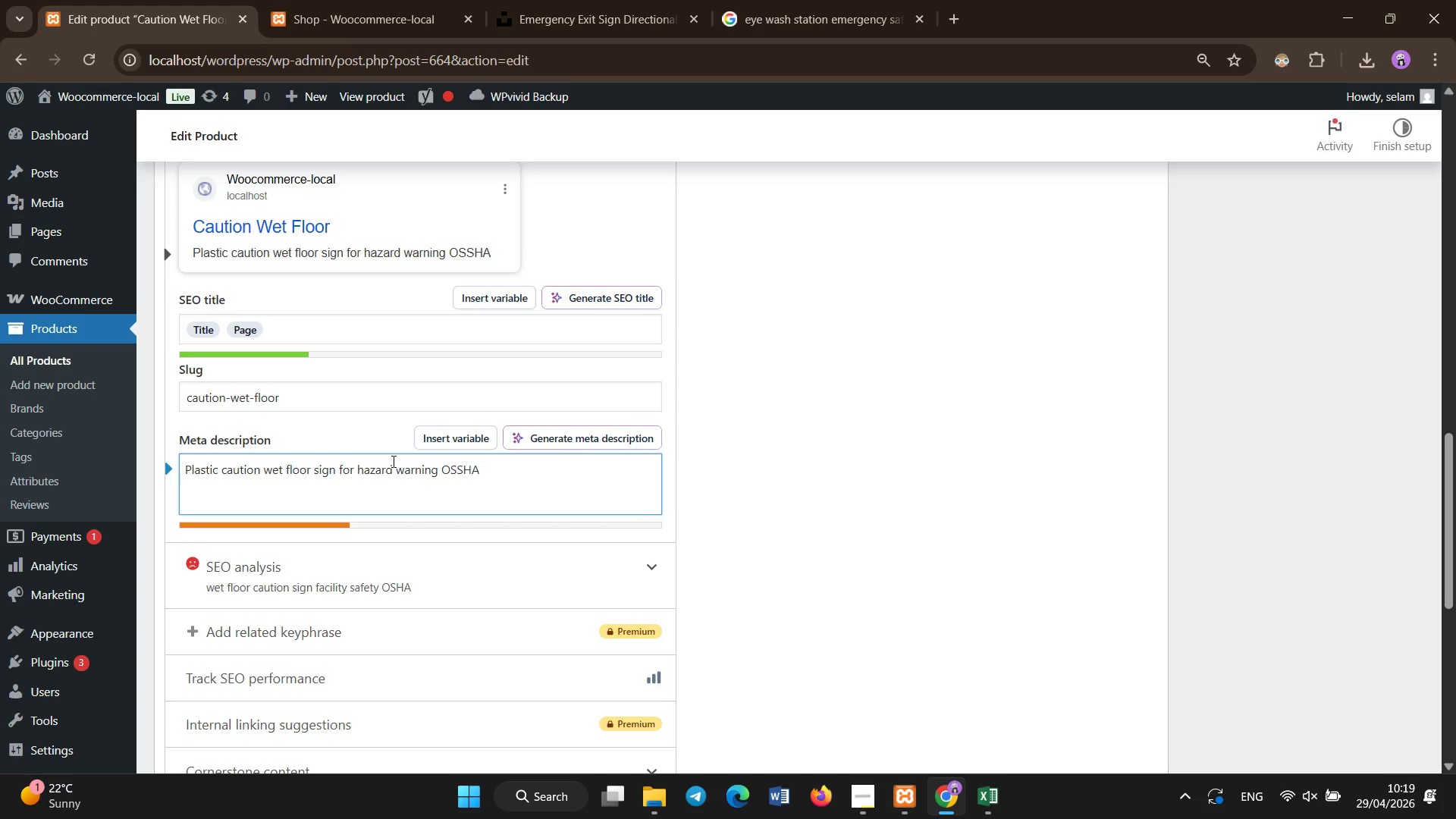 
key(ArrowLeft)
 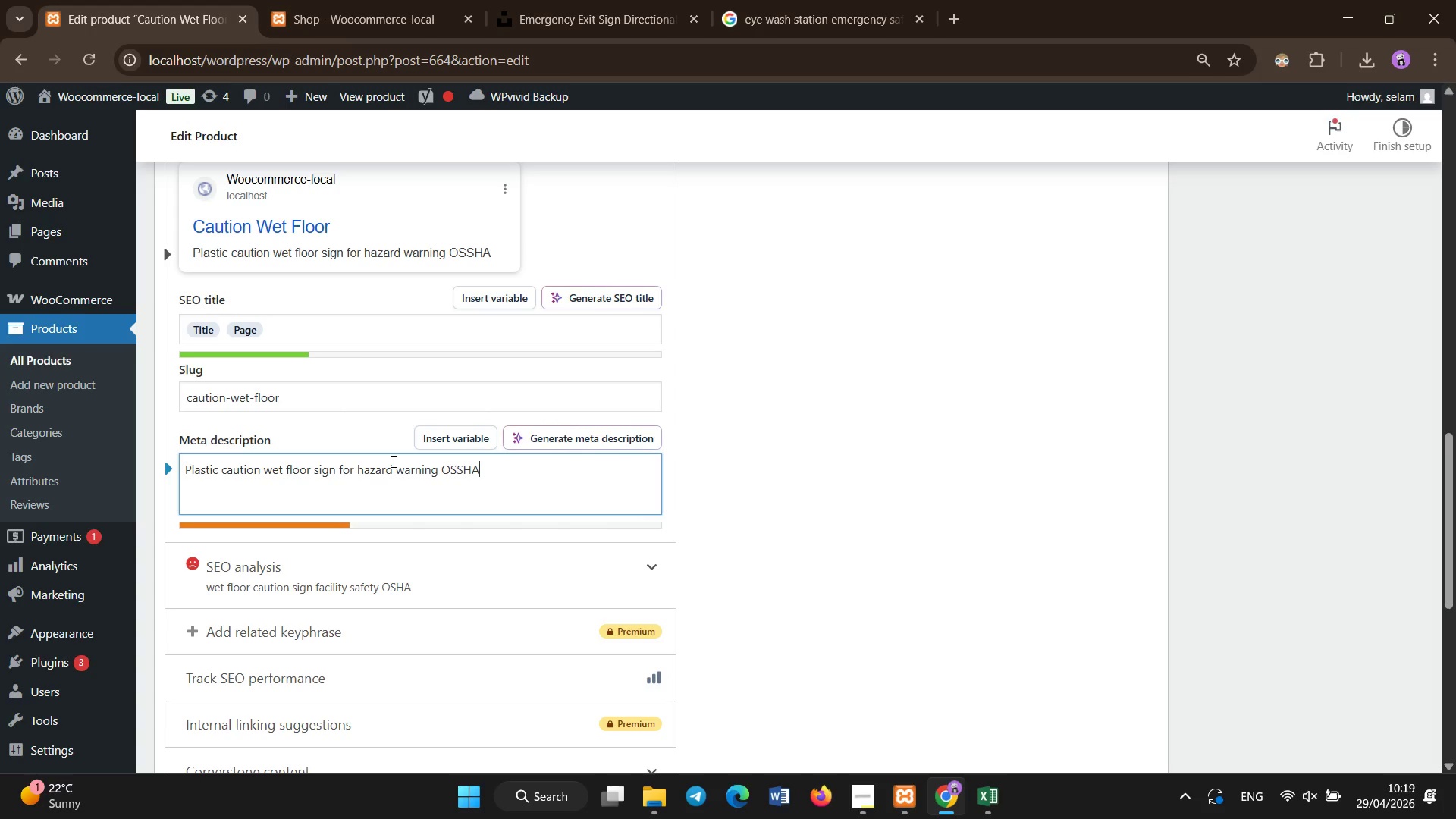 
key(ArrowLeft)
 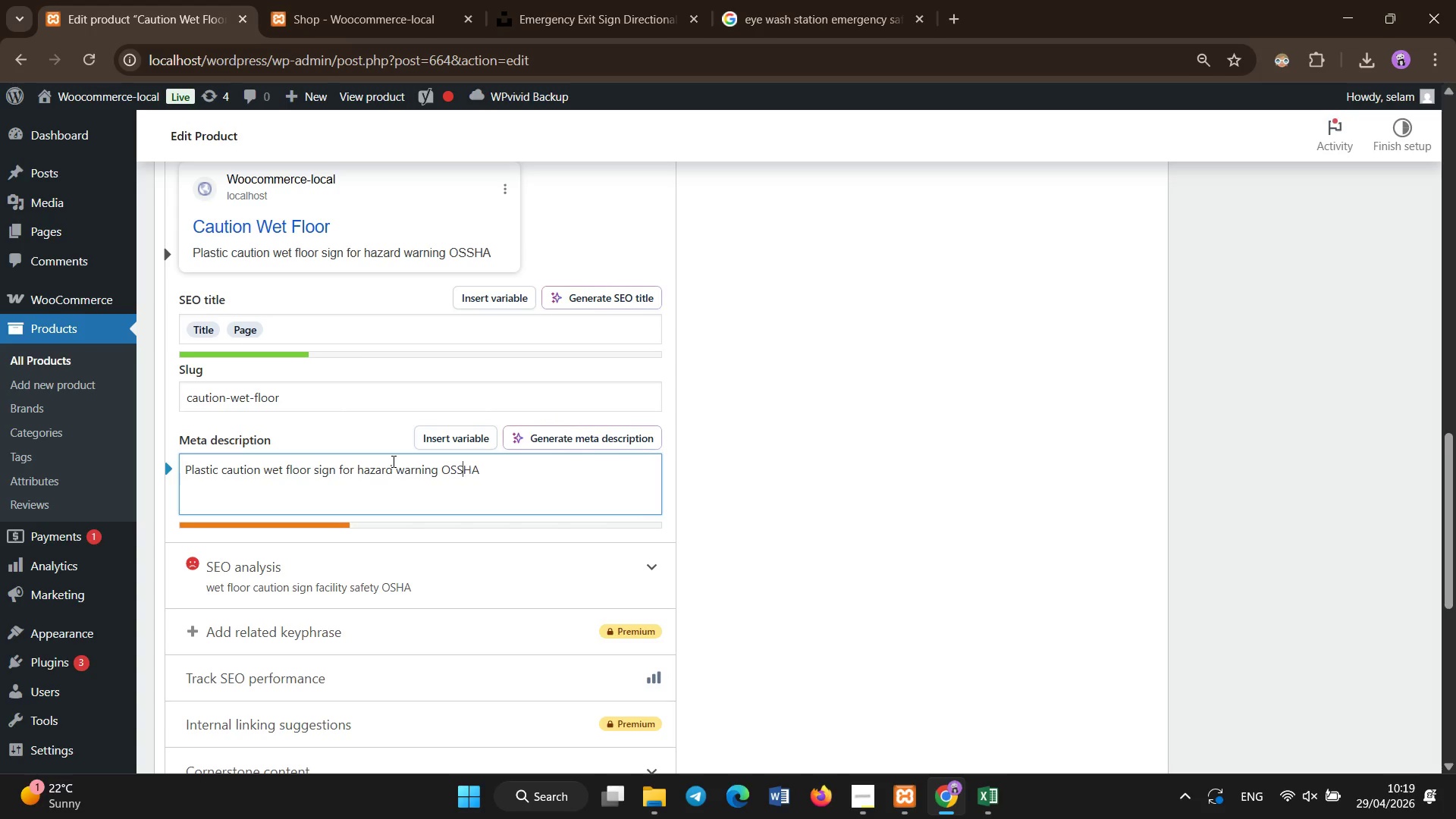 
key(ArrowLeft)
 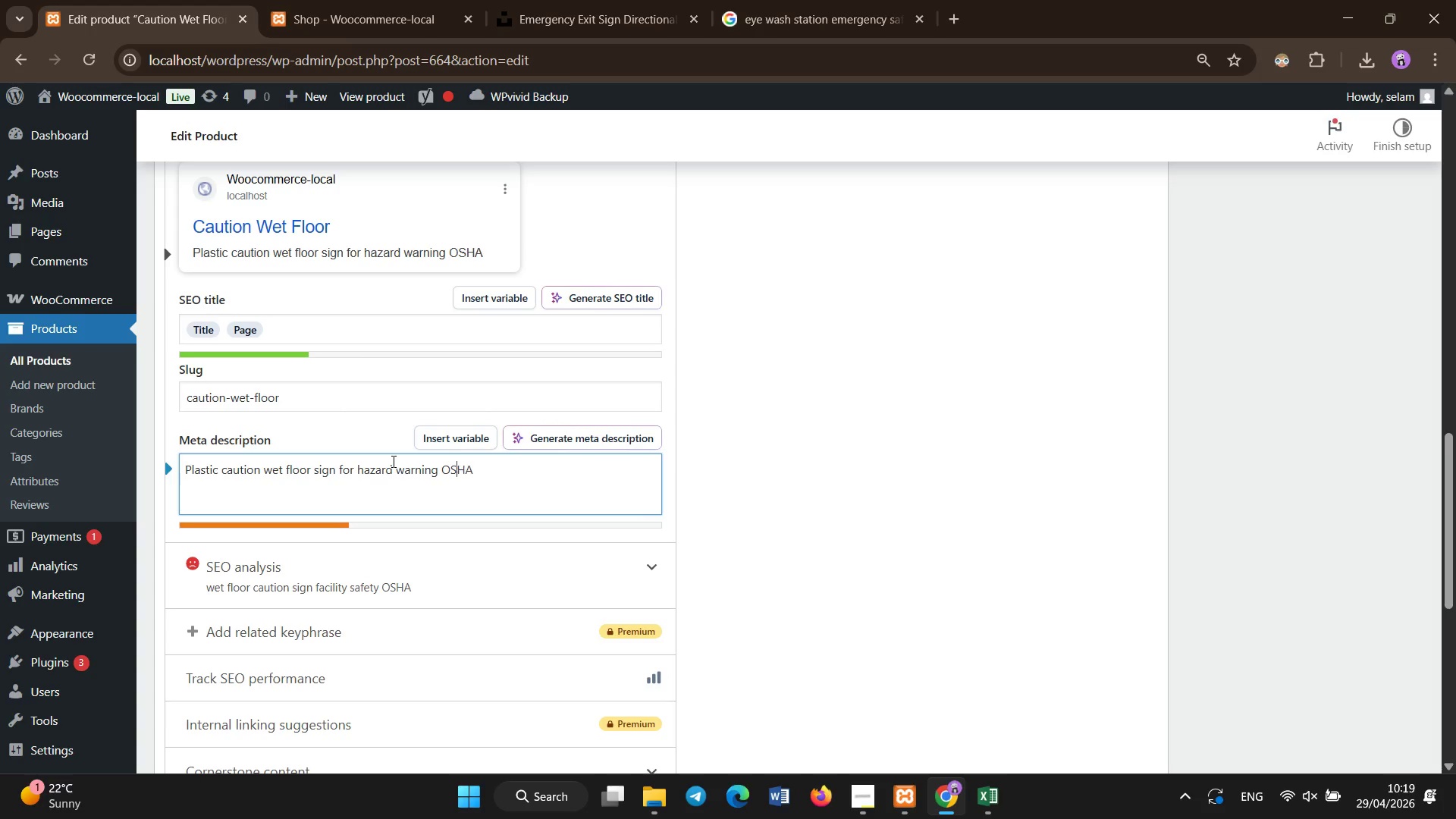 
key(Backspace)
type([End] facility safety compliance in workplaces.)
 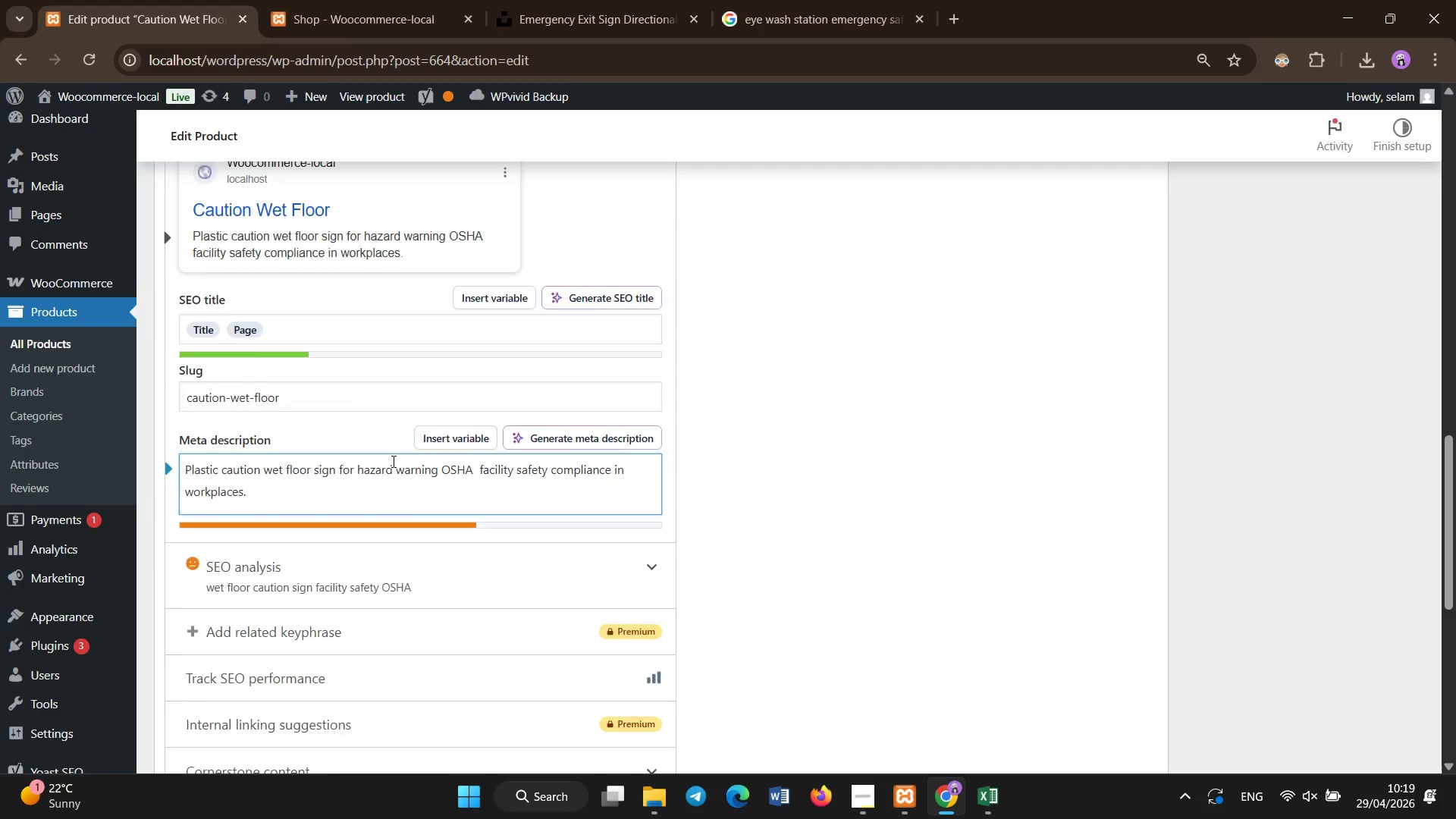 
scroll: coordinate [394, 462], scroll_direction: up, amount: 8.0
 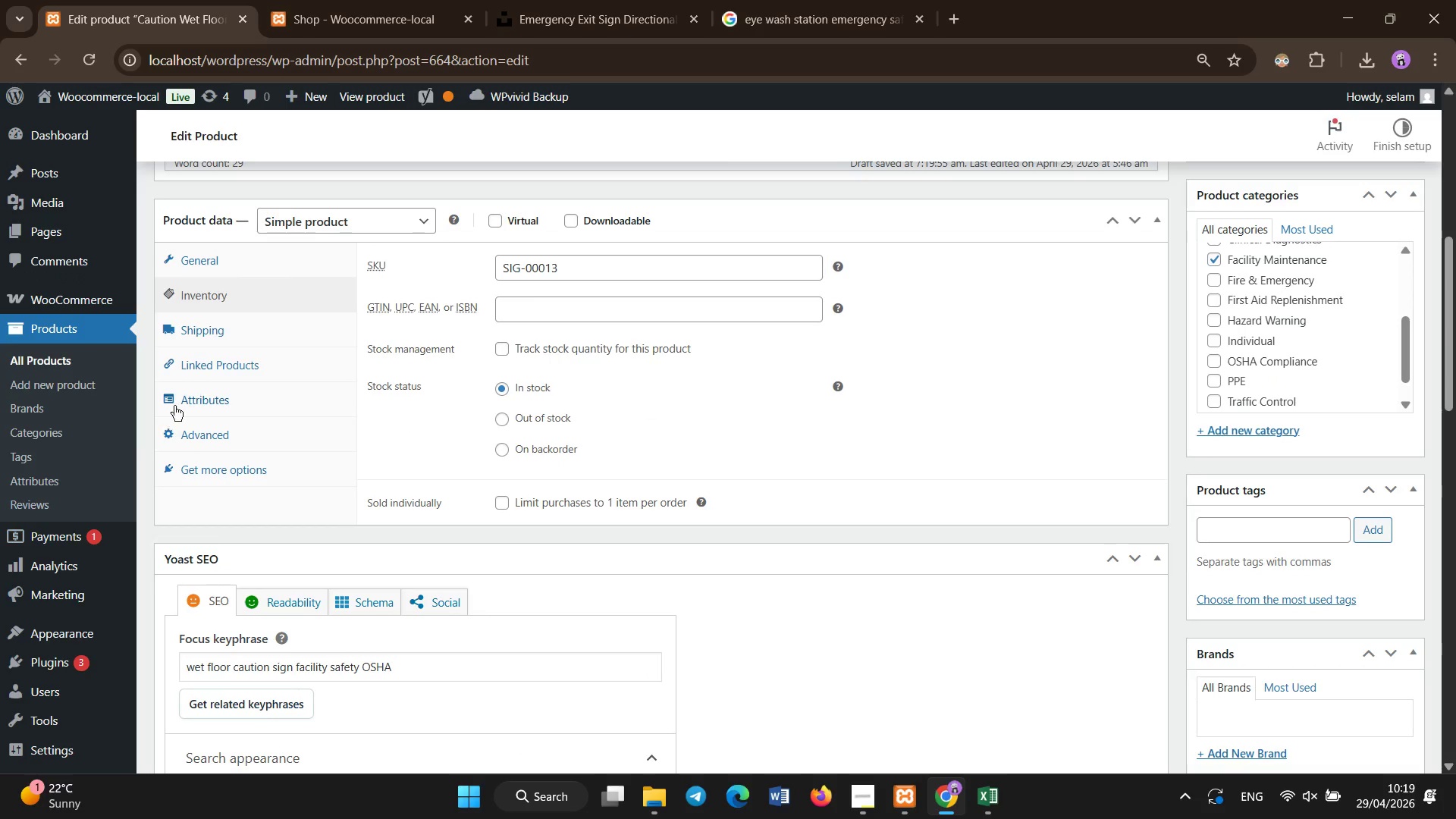 
left_click([211, 400])
 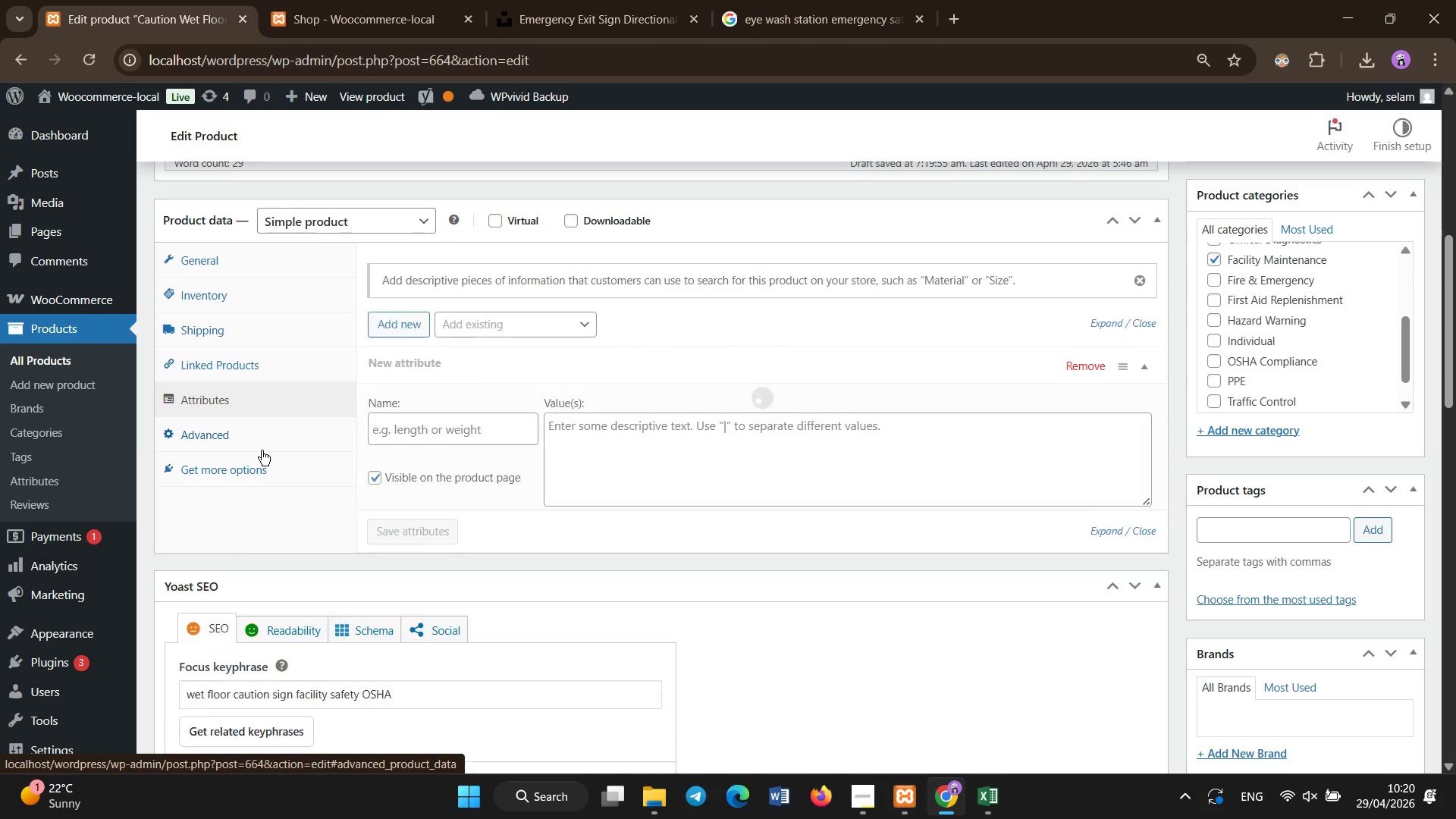 
left_click([534, 319])
 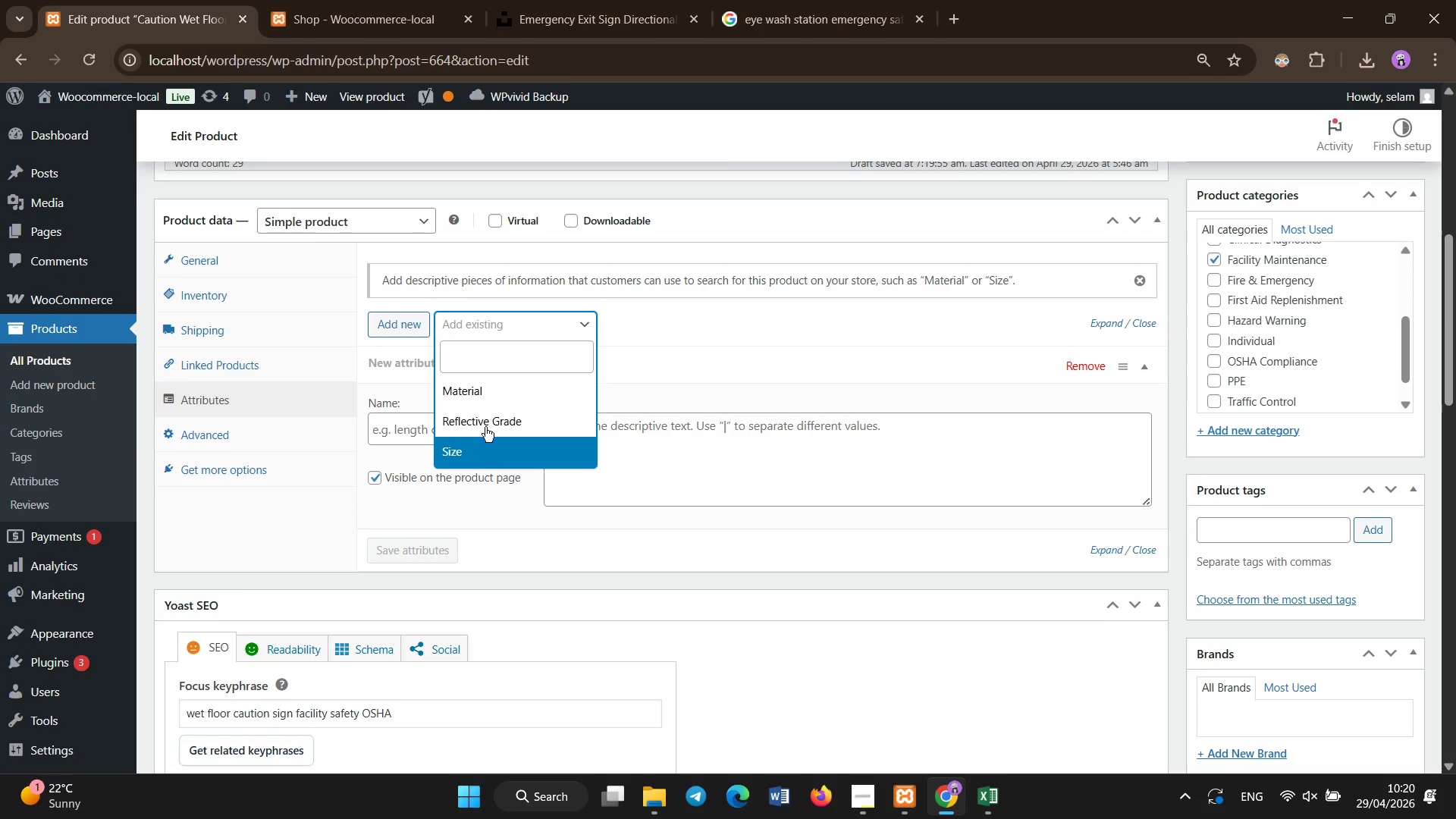 
left_click([500, 394])
 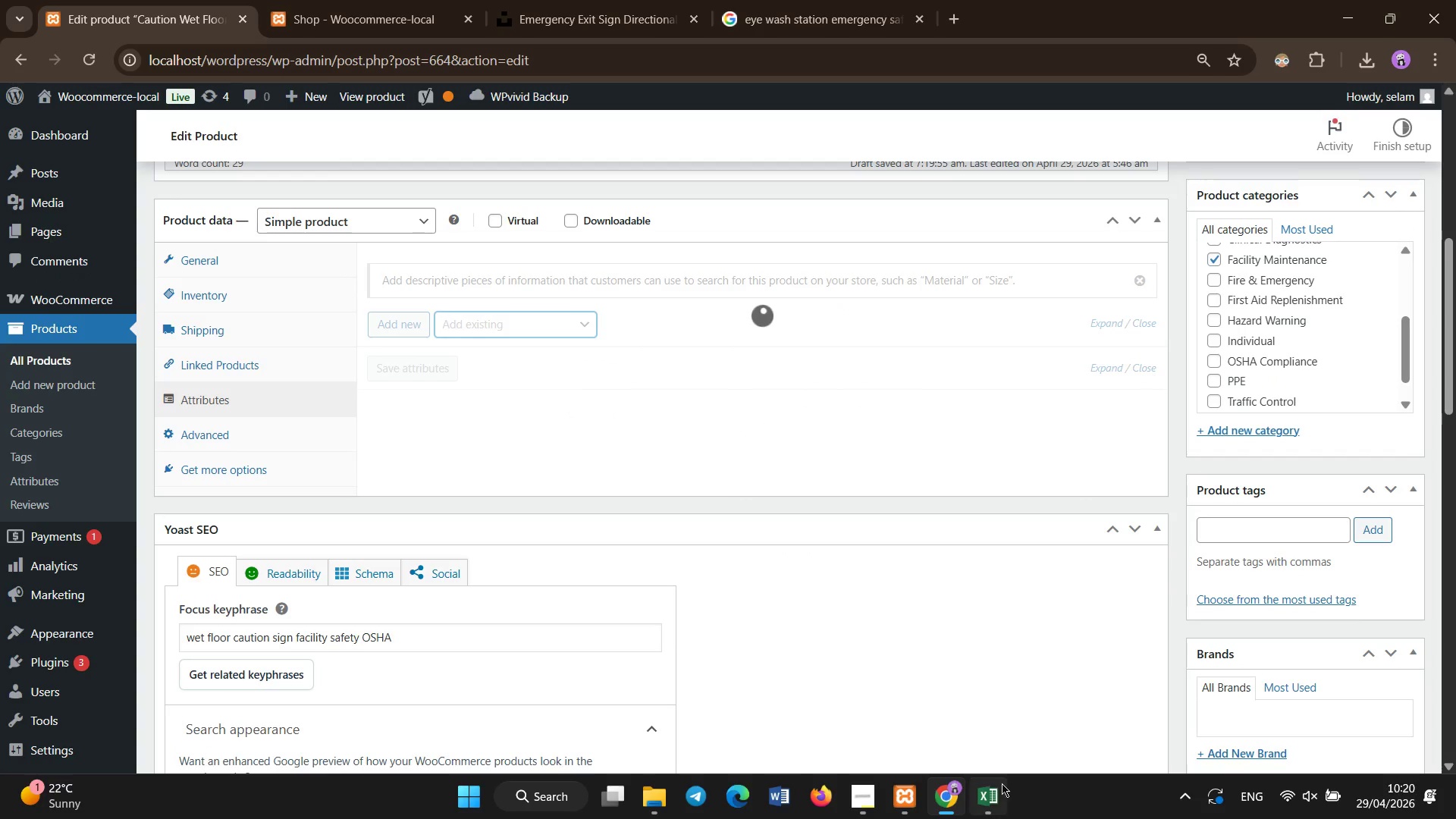 
left_click([984, 775])
 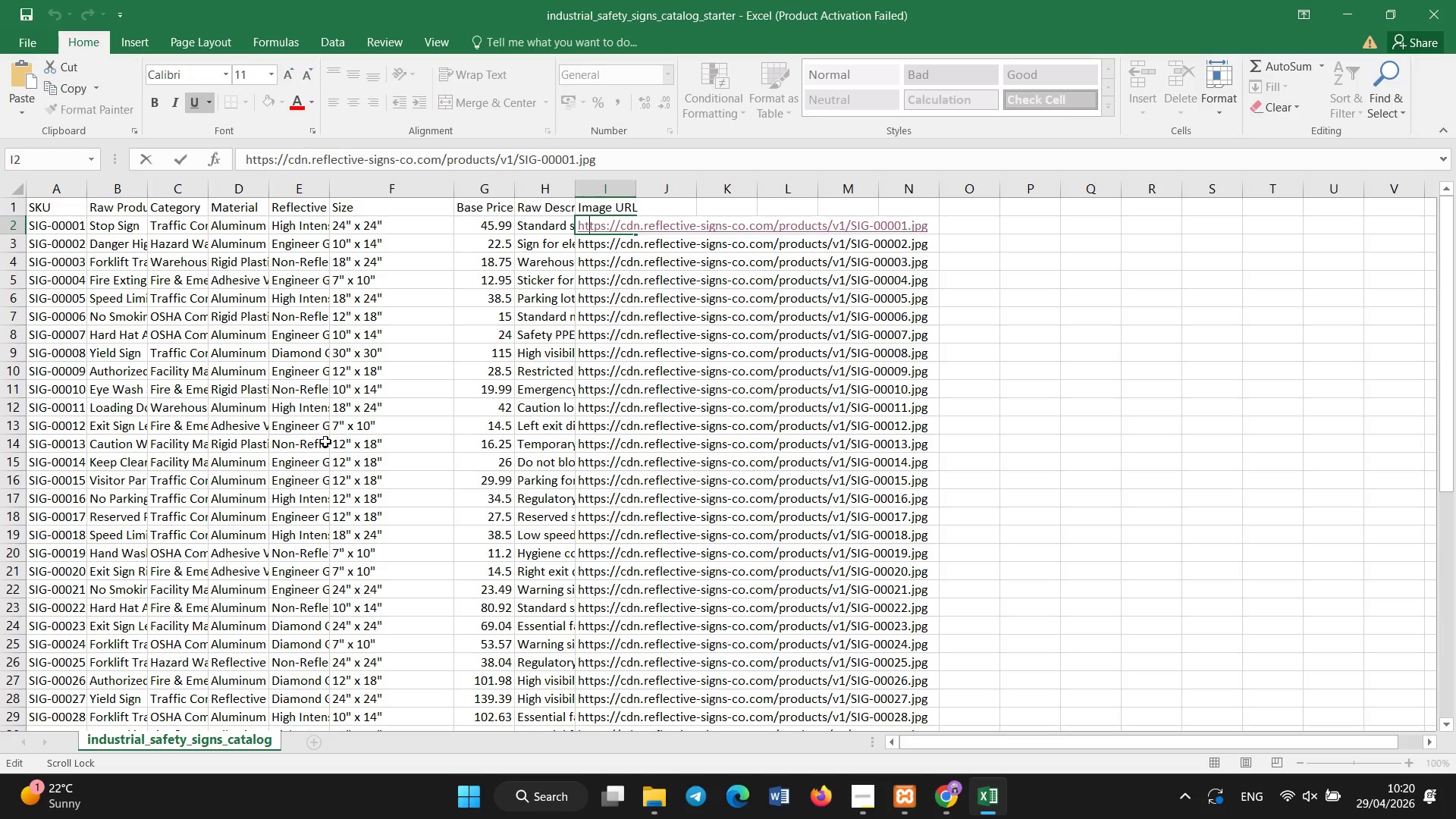 
wait(5.09)
 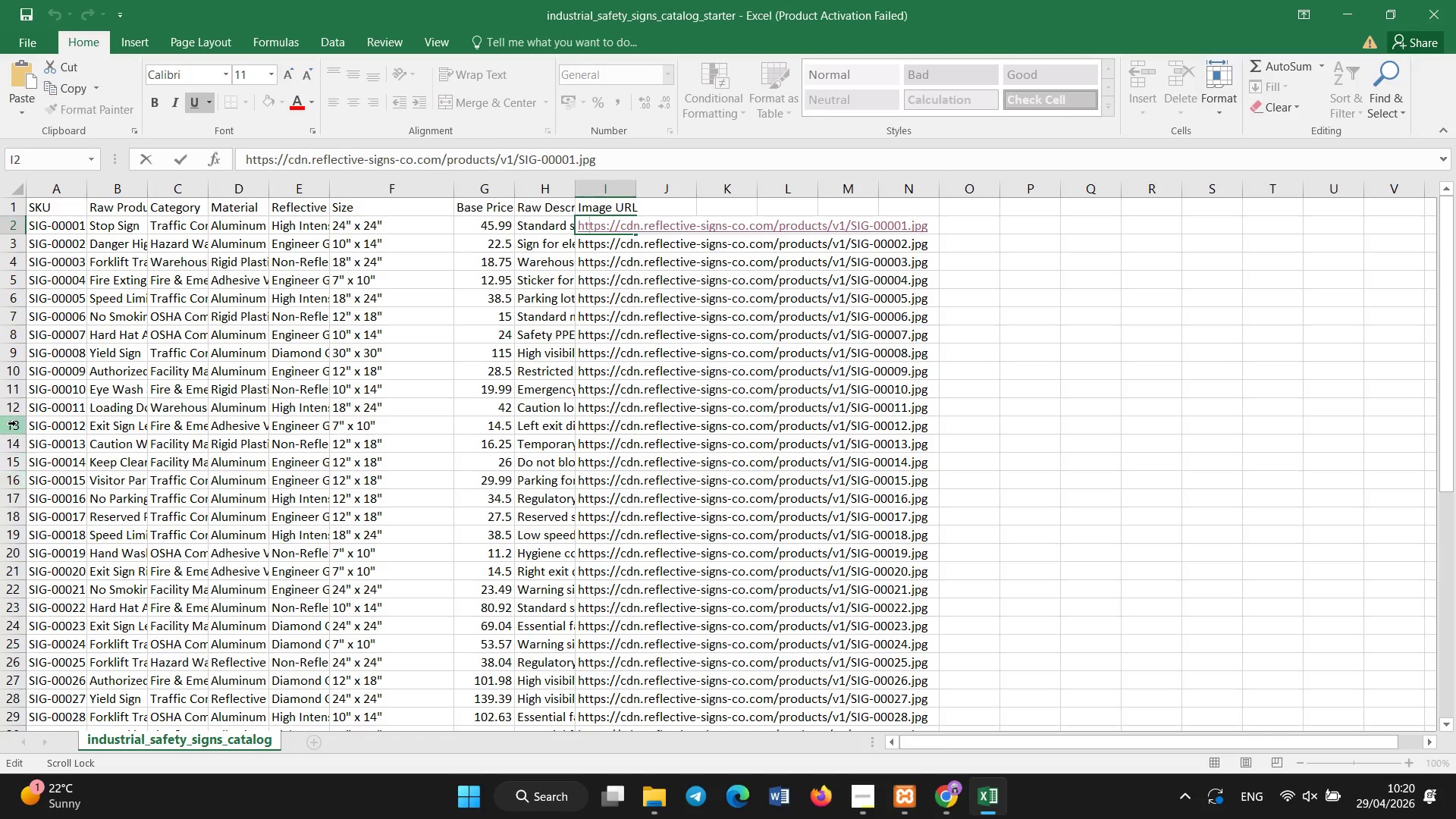 
left_click([941, 808])
 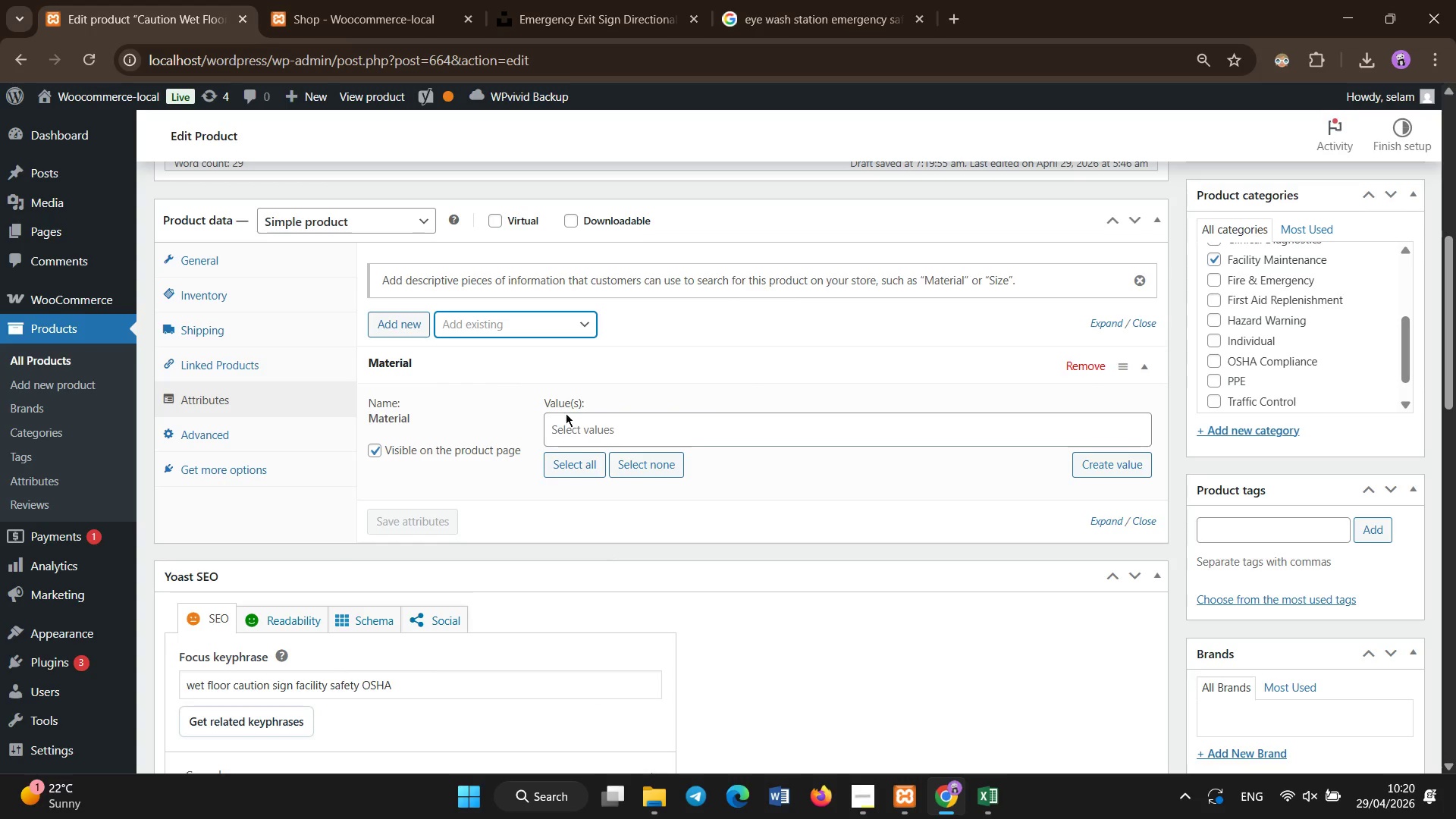 
left_click([604, 438])
 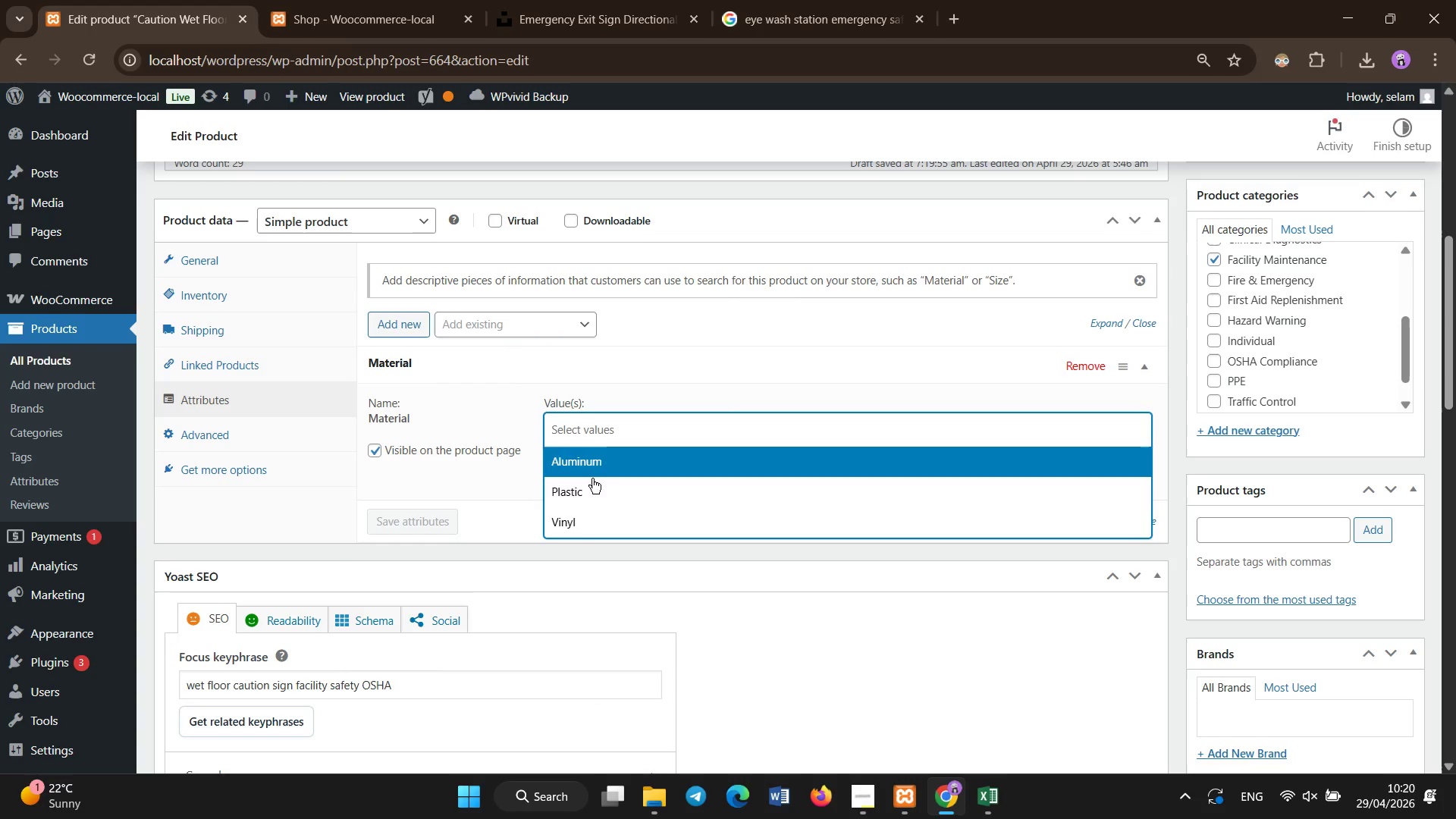 
left_click([591, 525])
 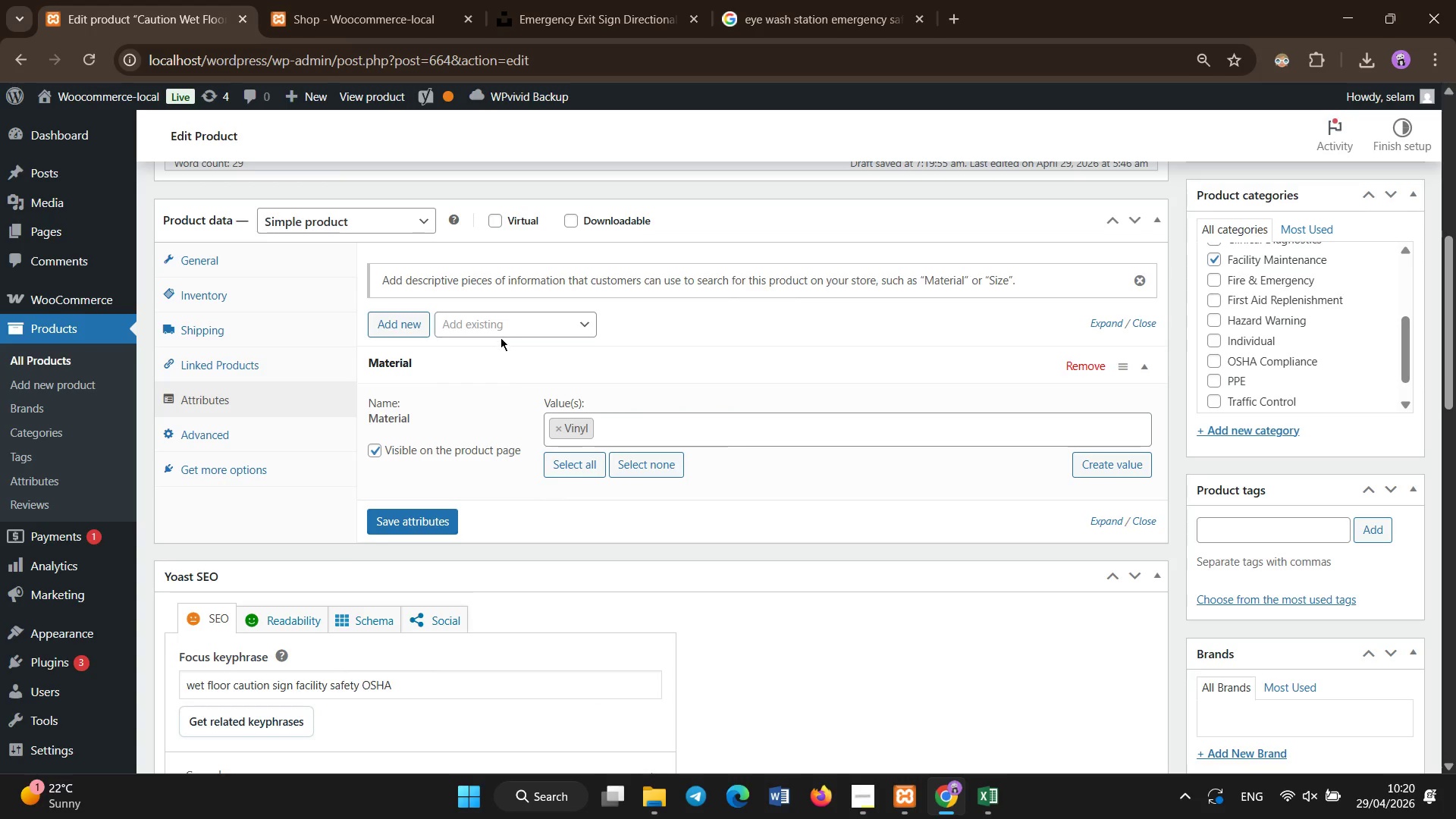 
left_click([497, 322])
 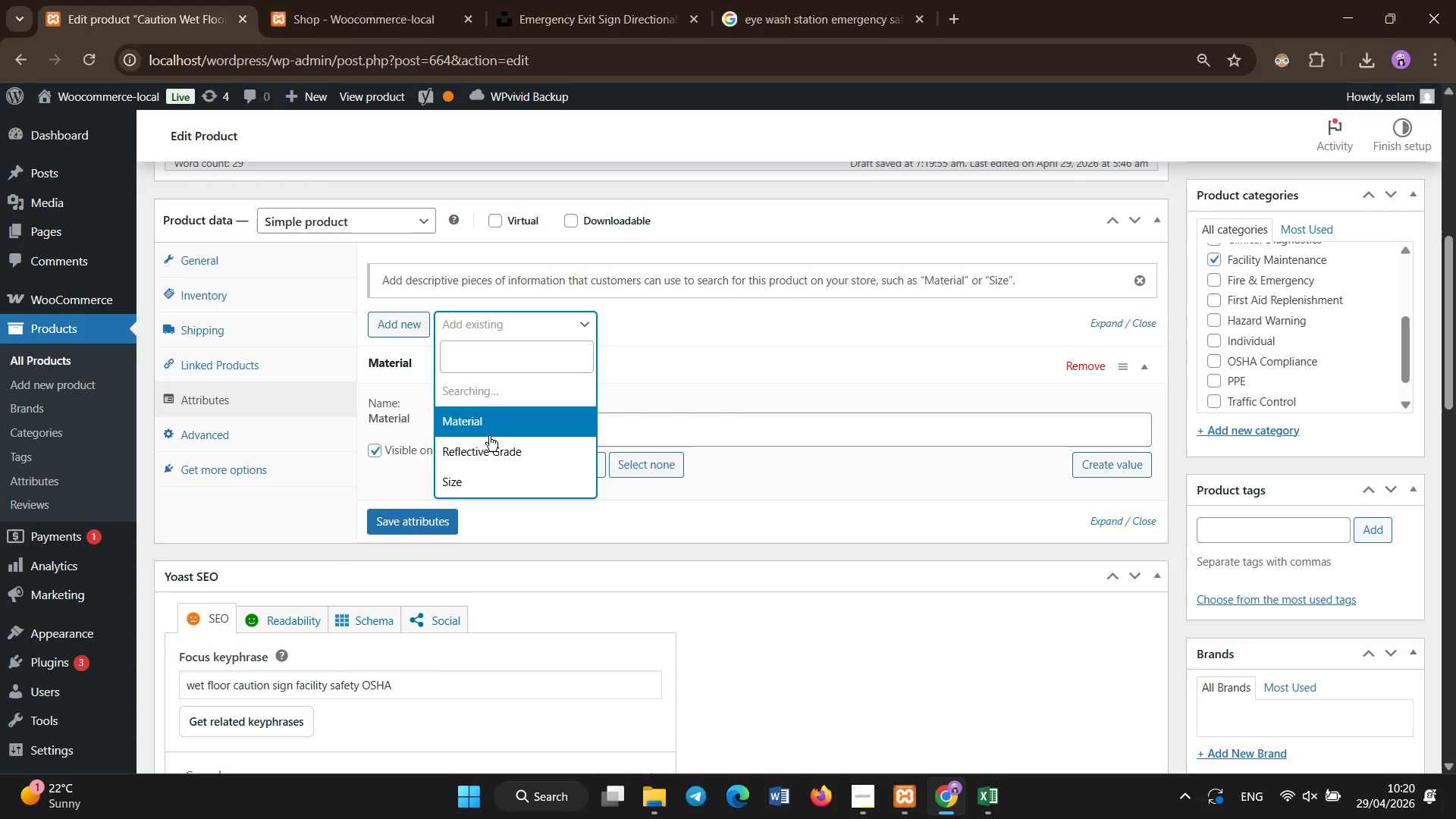 
left_click([482, 453])
 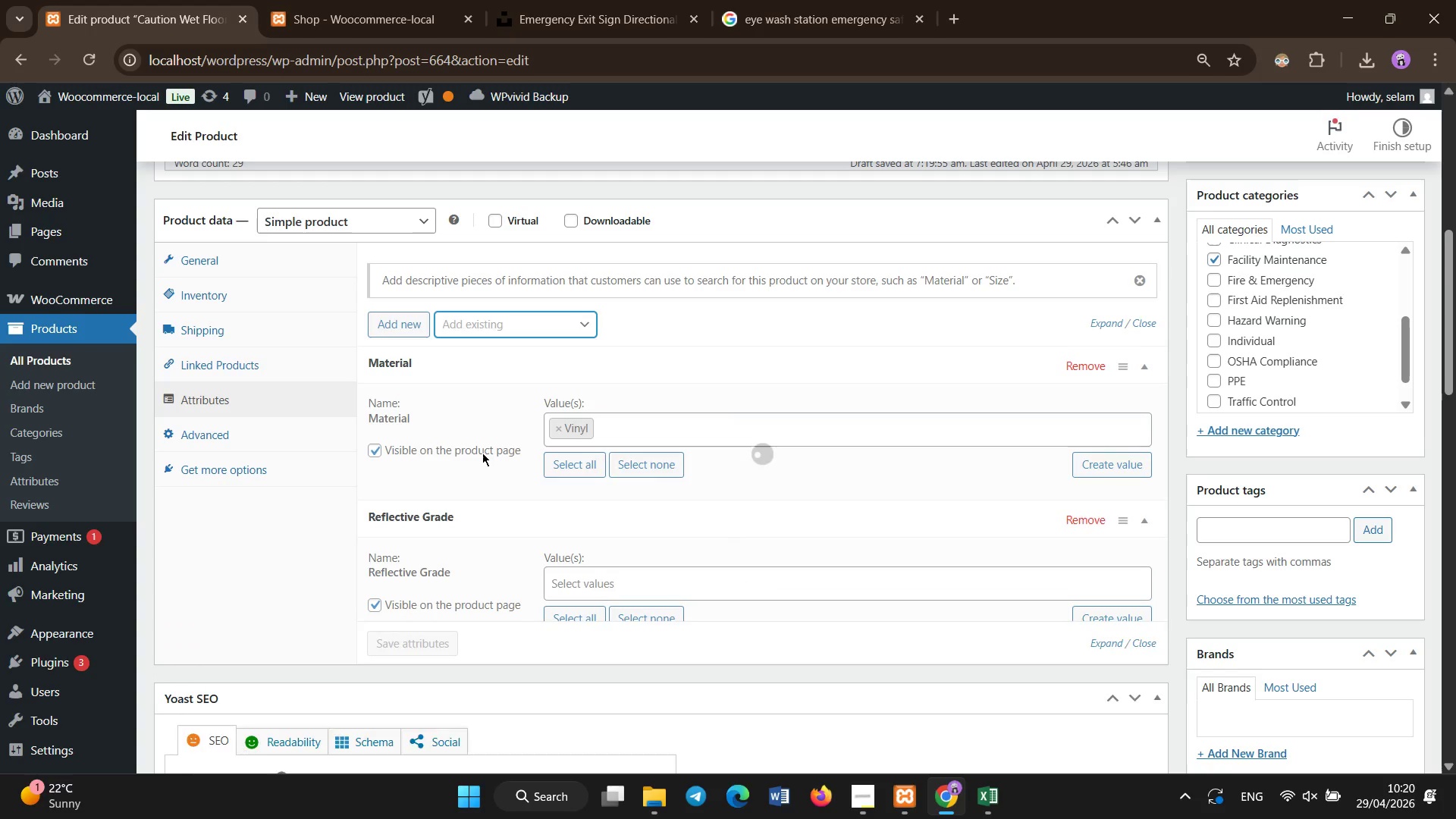 
wait(5.03)
 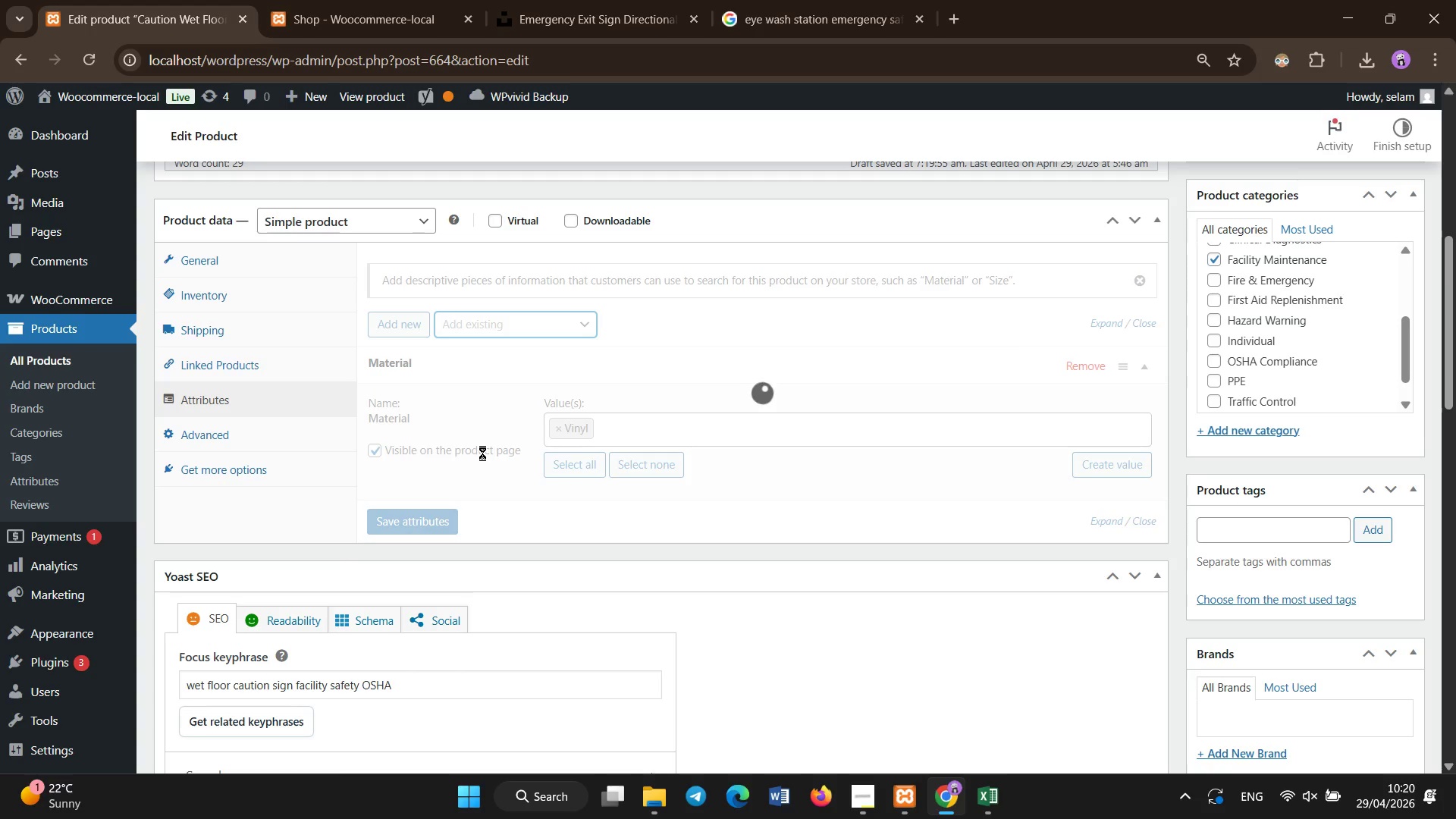 
left_click([560, 579])
 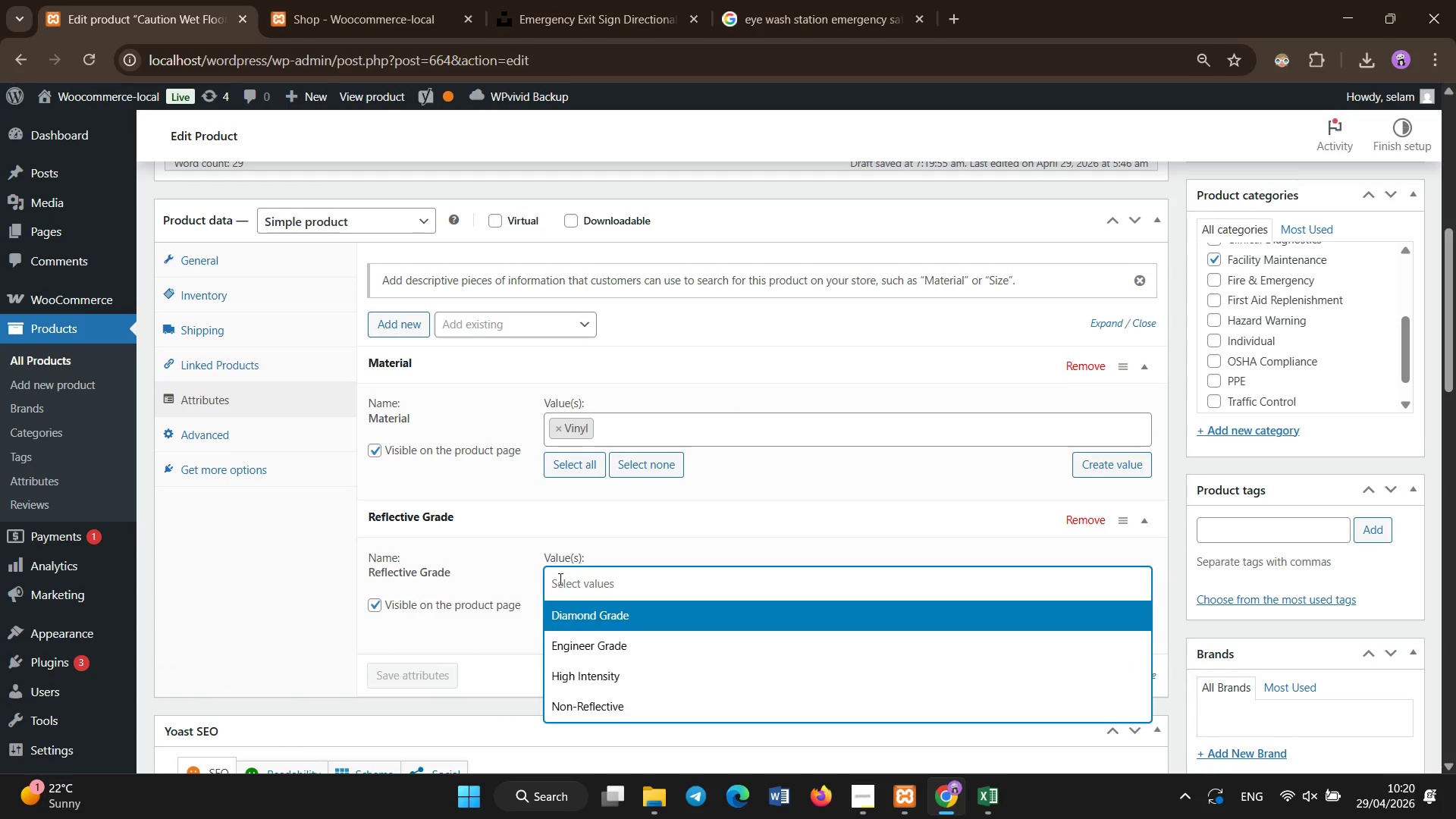 
wait(5.92)
 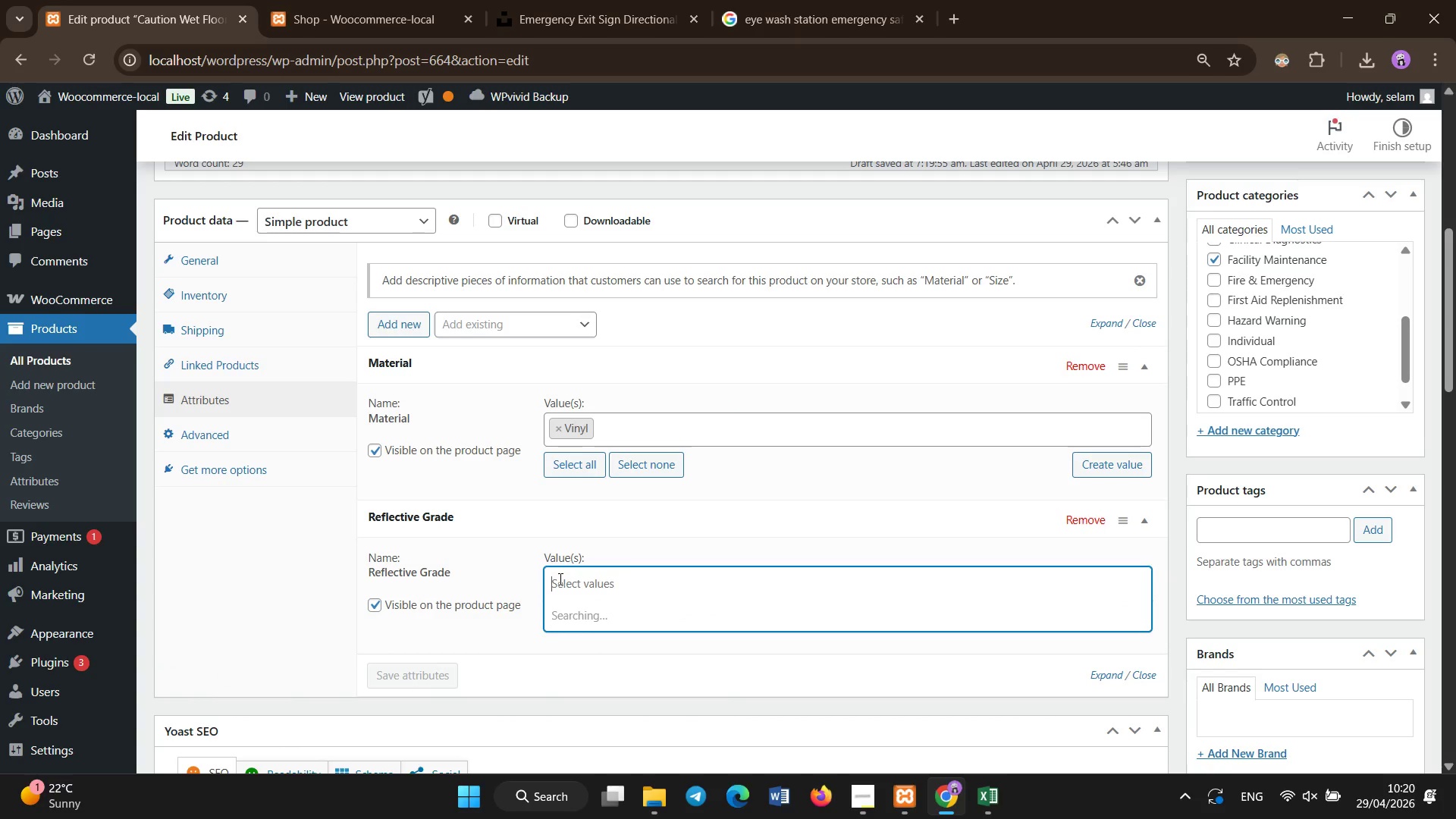 
left_click([609, 657])
 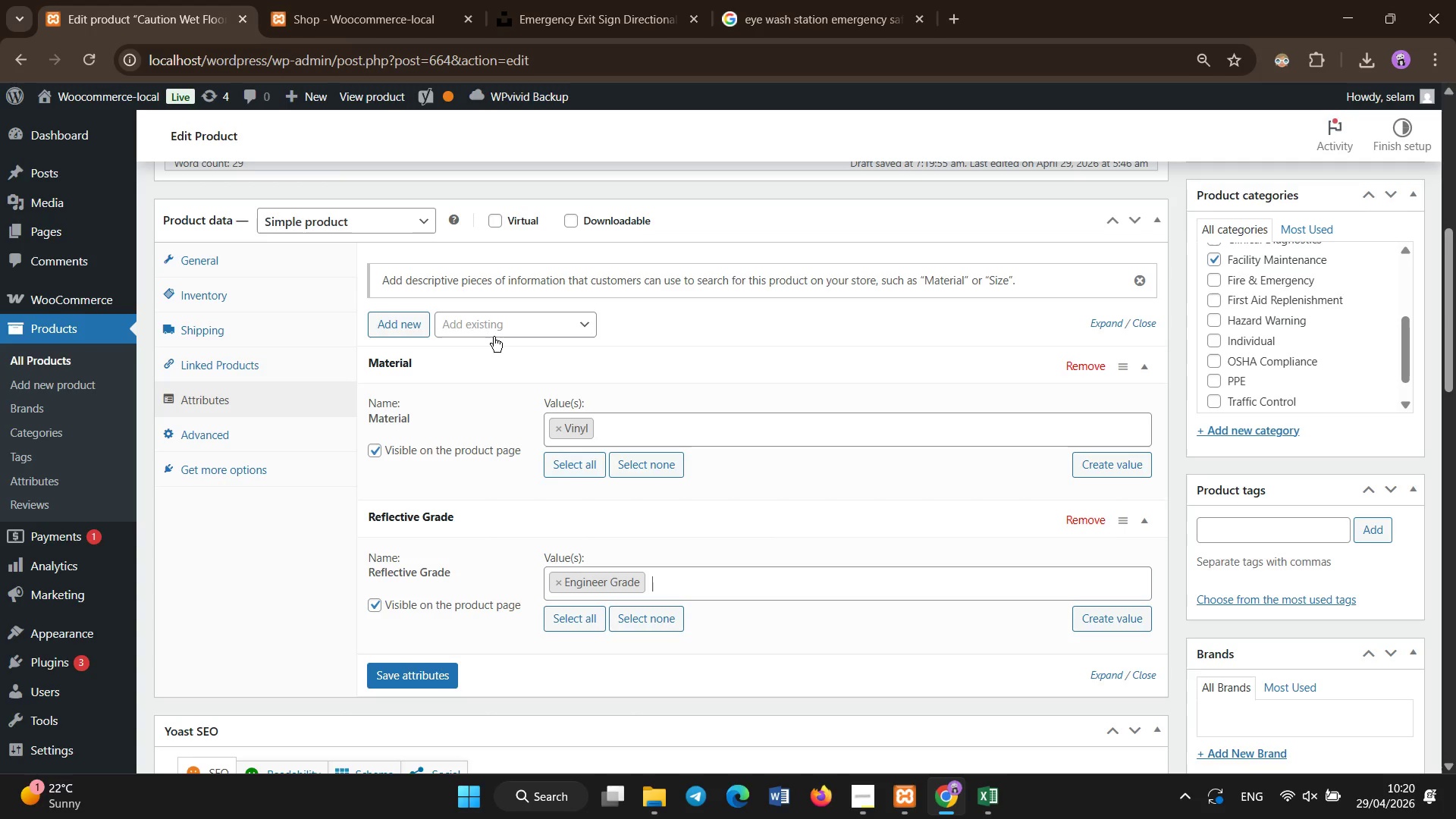 
left_click([493, 331])
 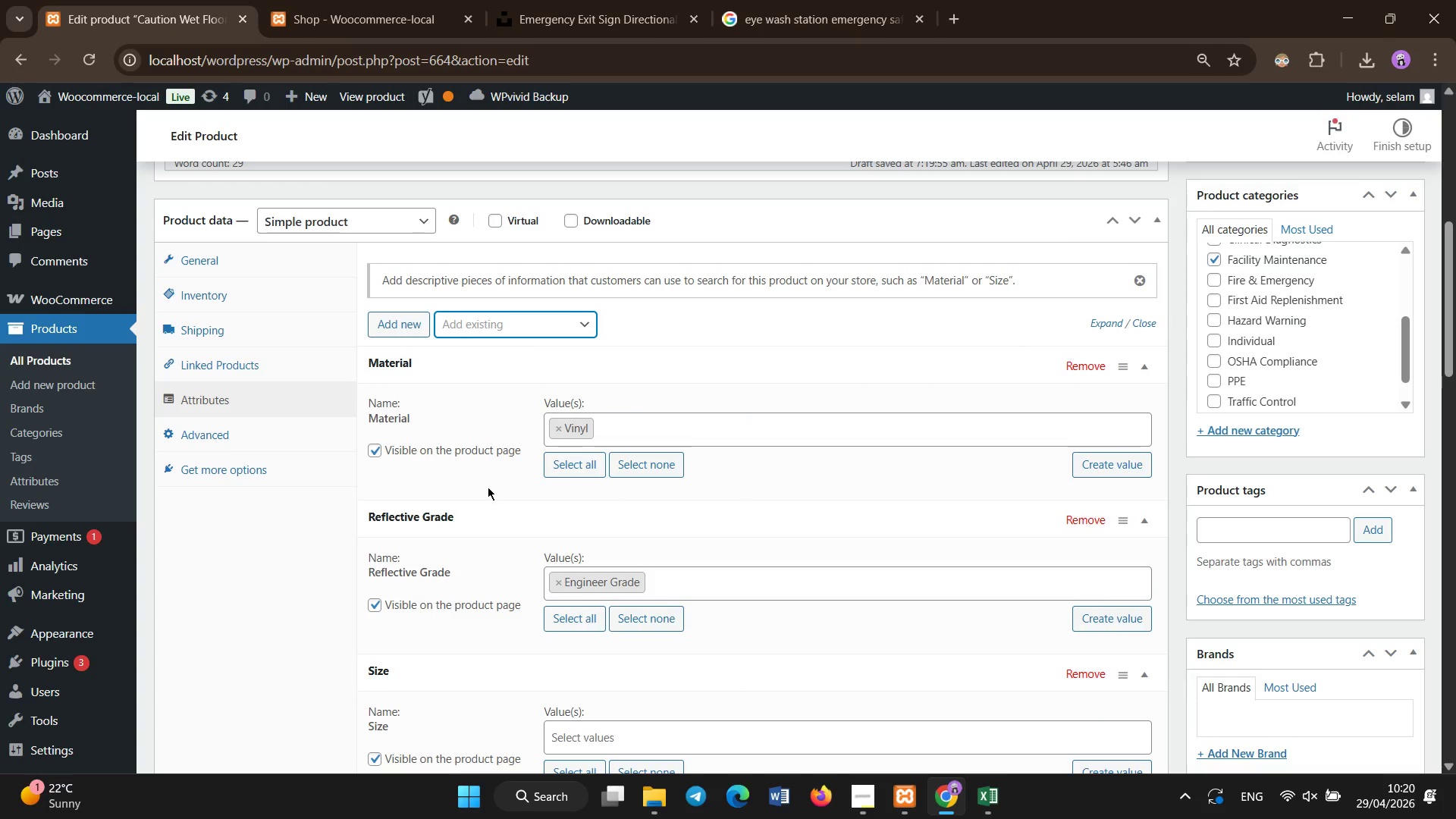 
scroll: coordinate [627, 588], scroll_direction: down, amount: 2.0
 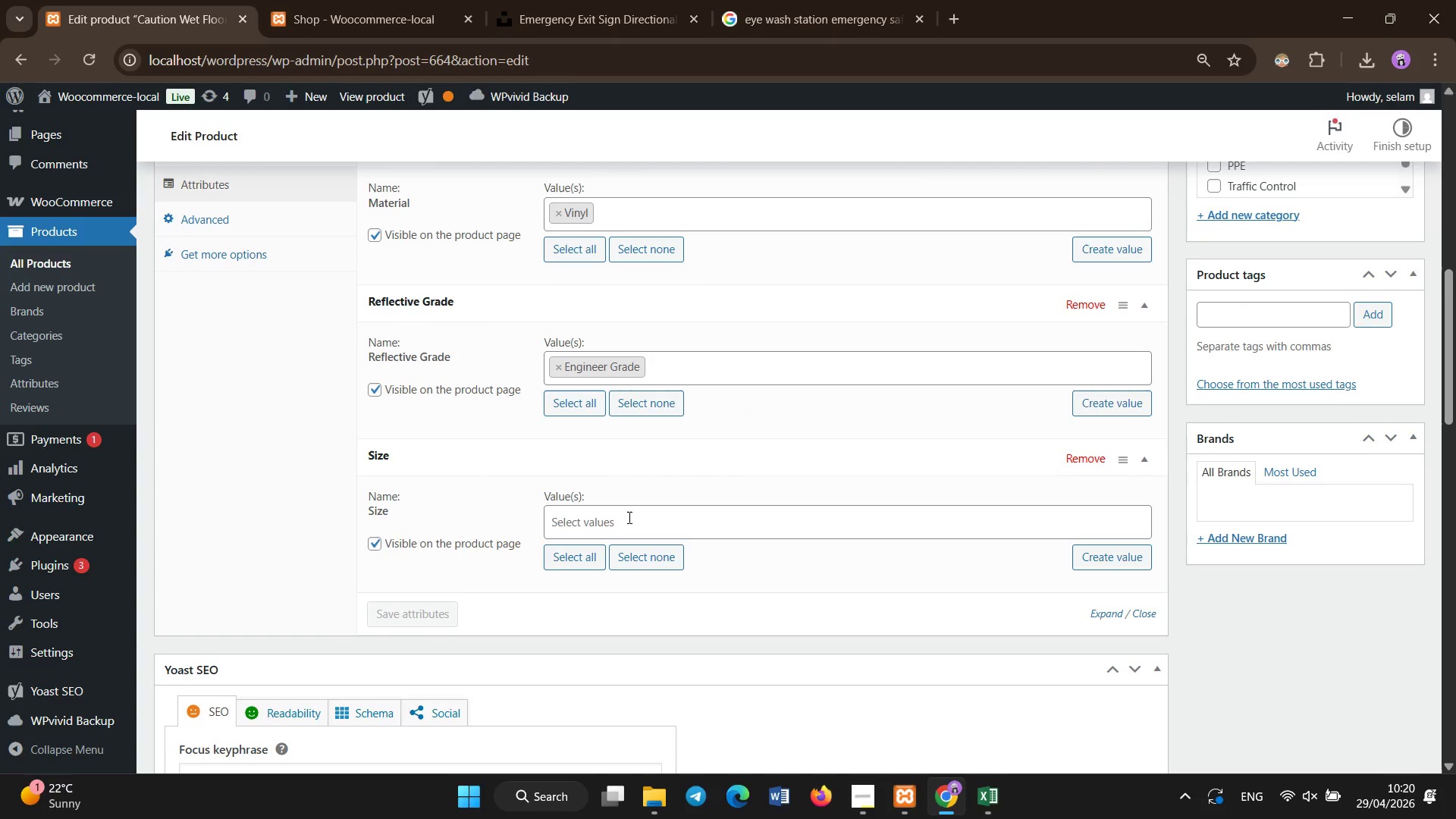 
left_click([629, 518])
 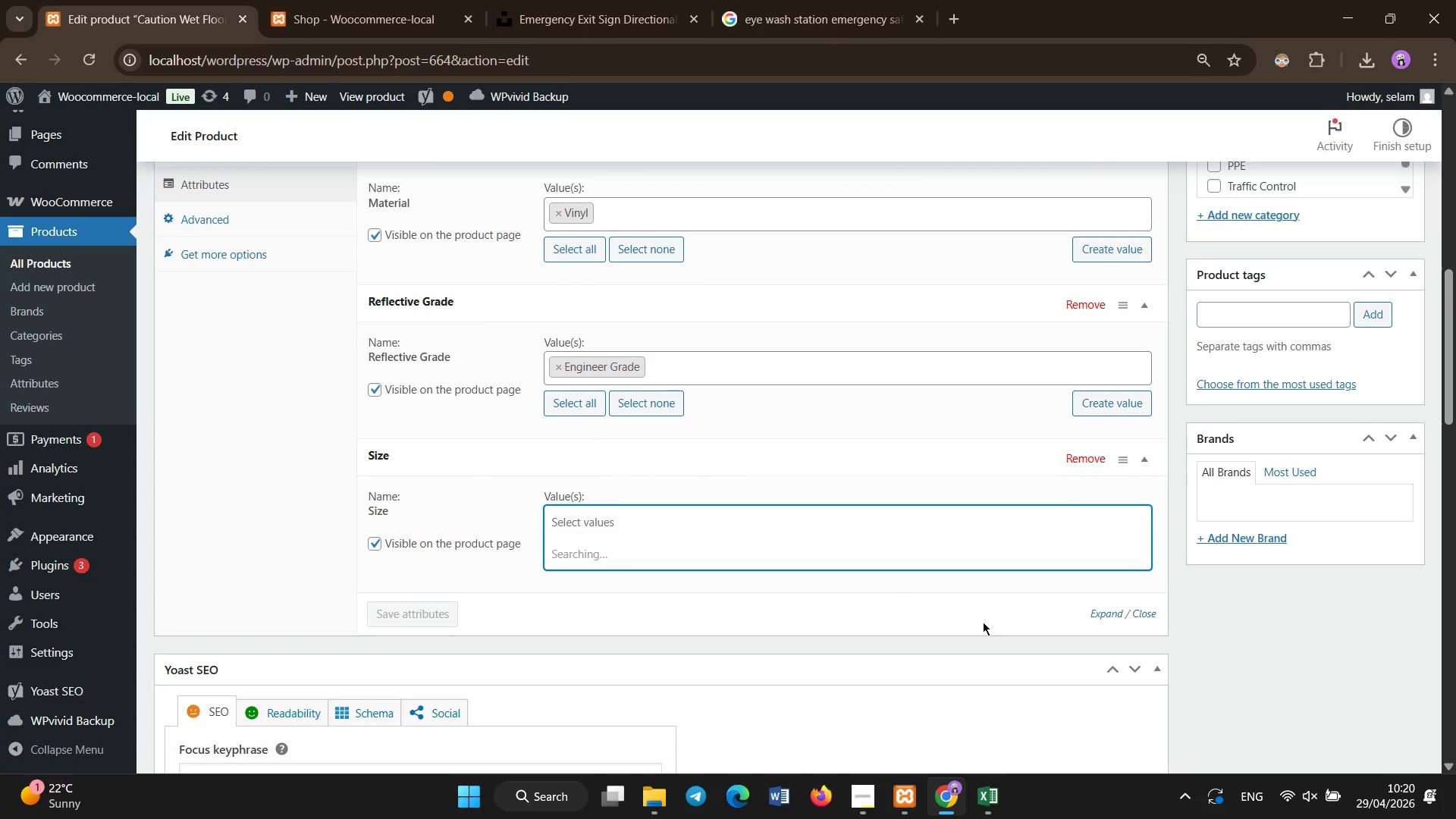 
left_click([1004, 818])
 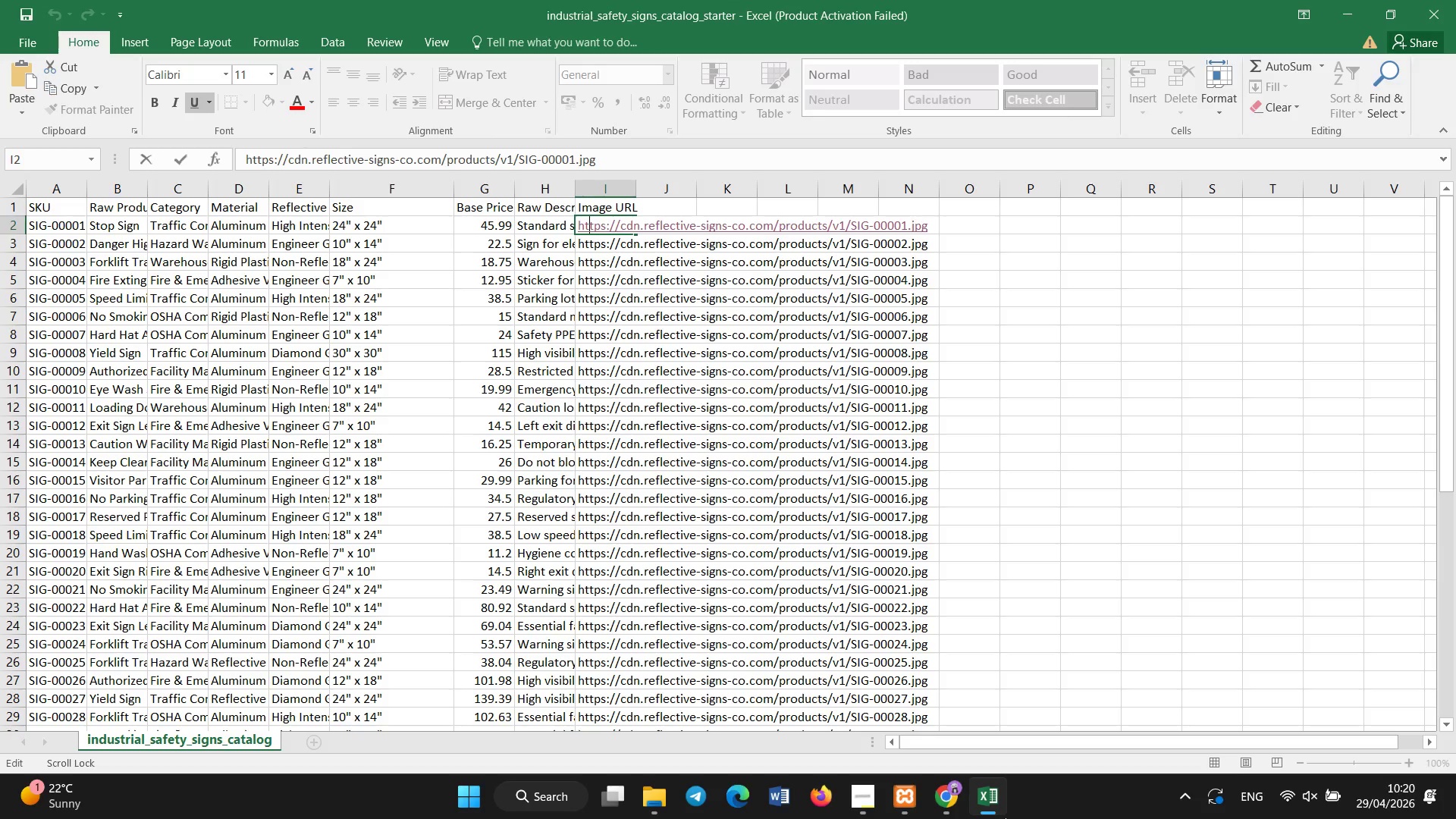 
left_click([1006, 818])
 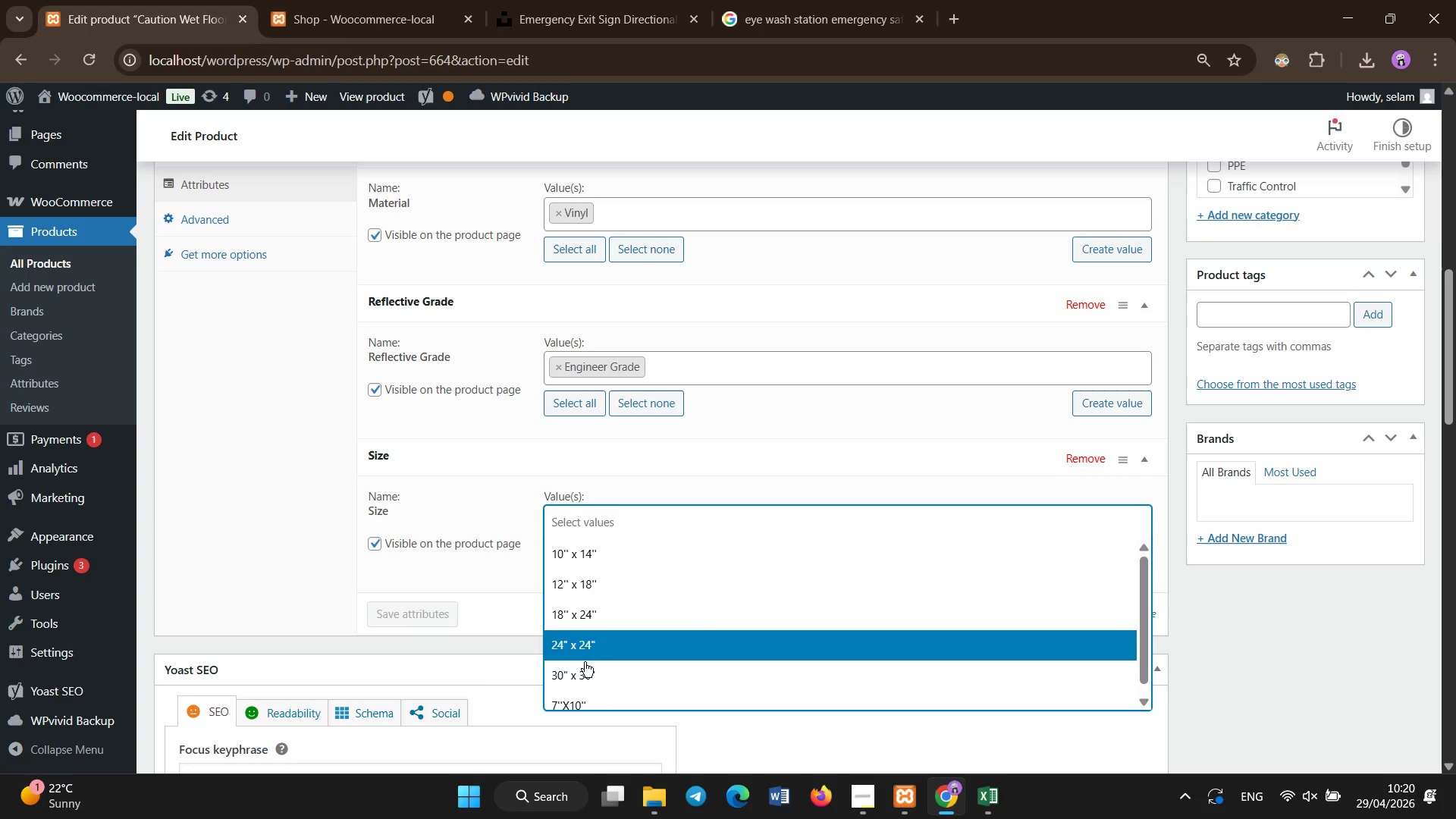 
left_click([583, 695])
 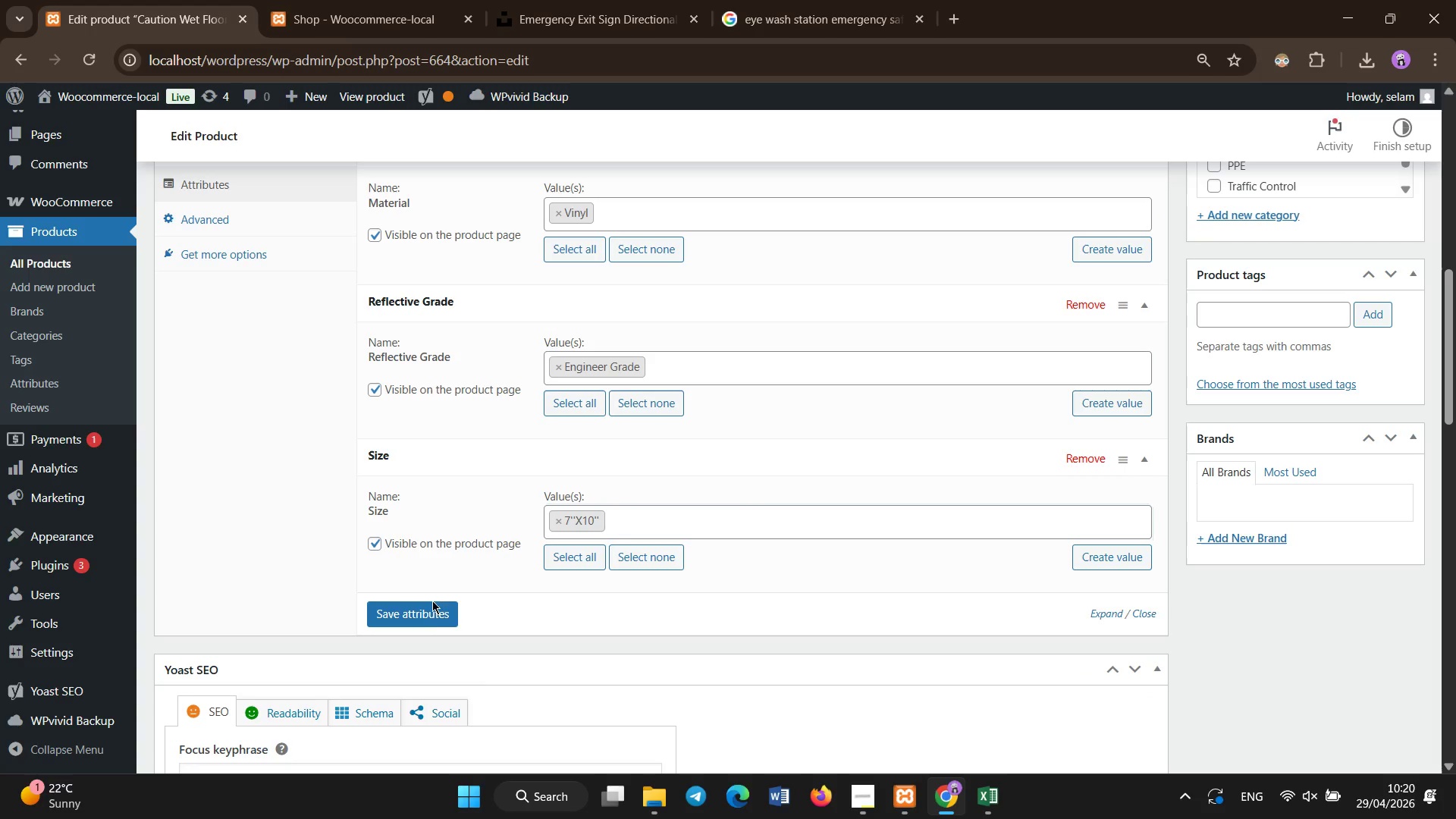 
left_click([432, 618])
 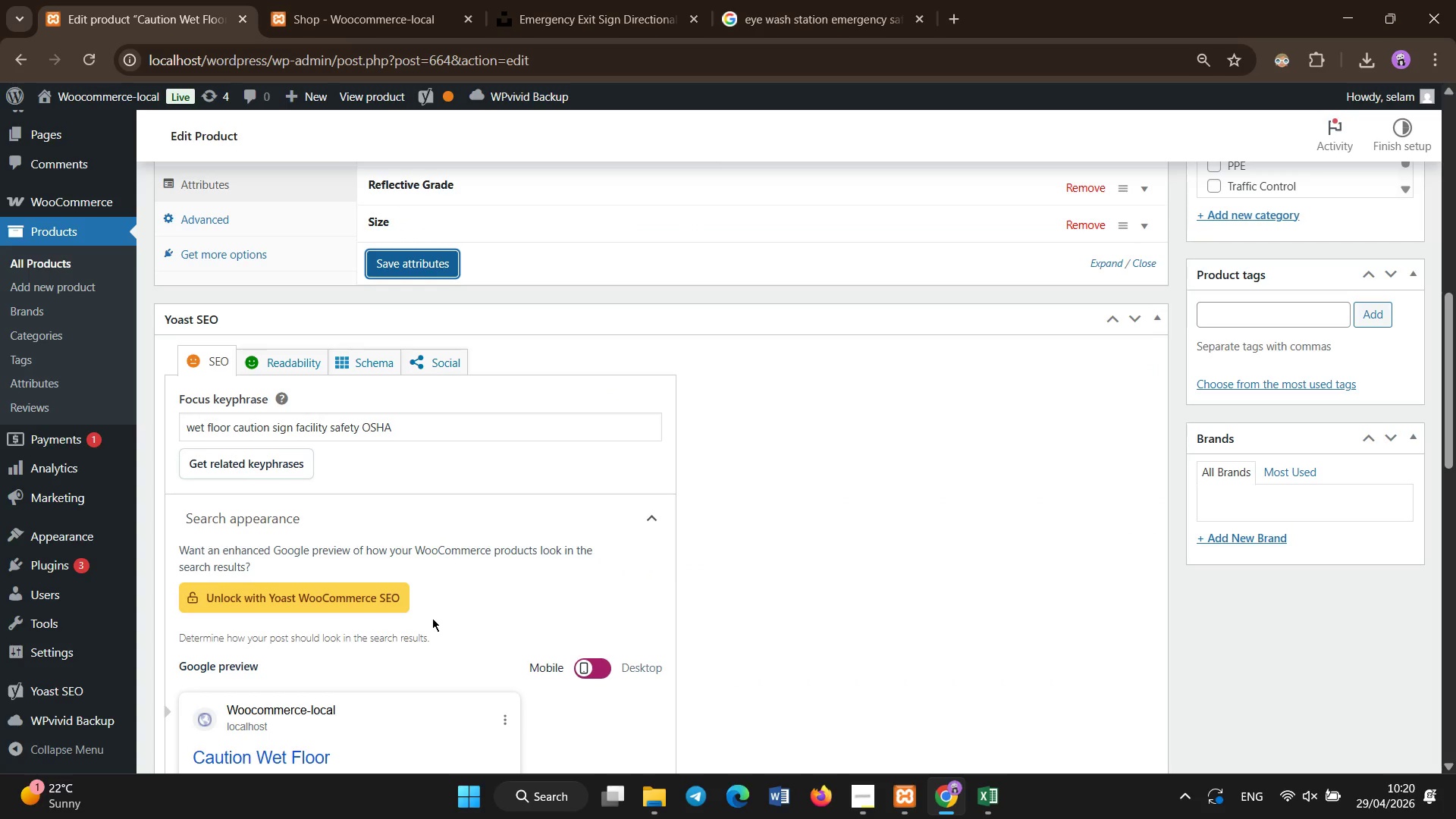 
wait(7.2)
 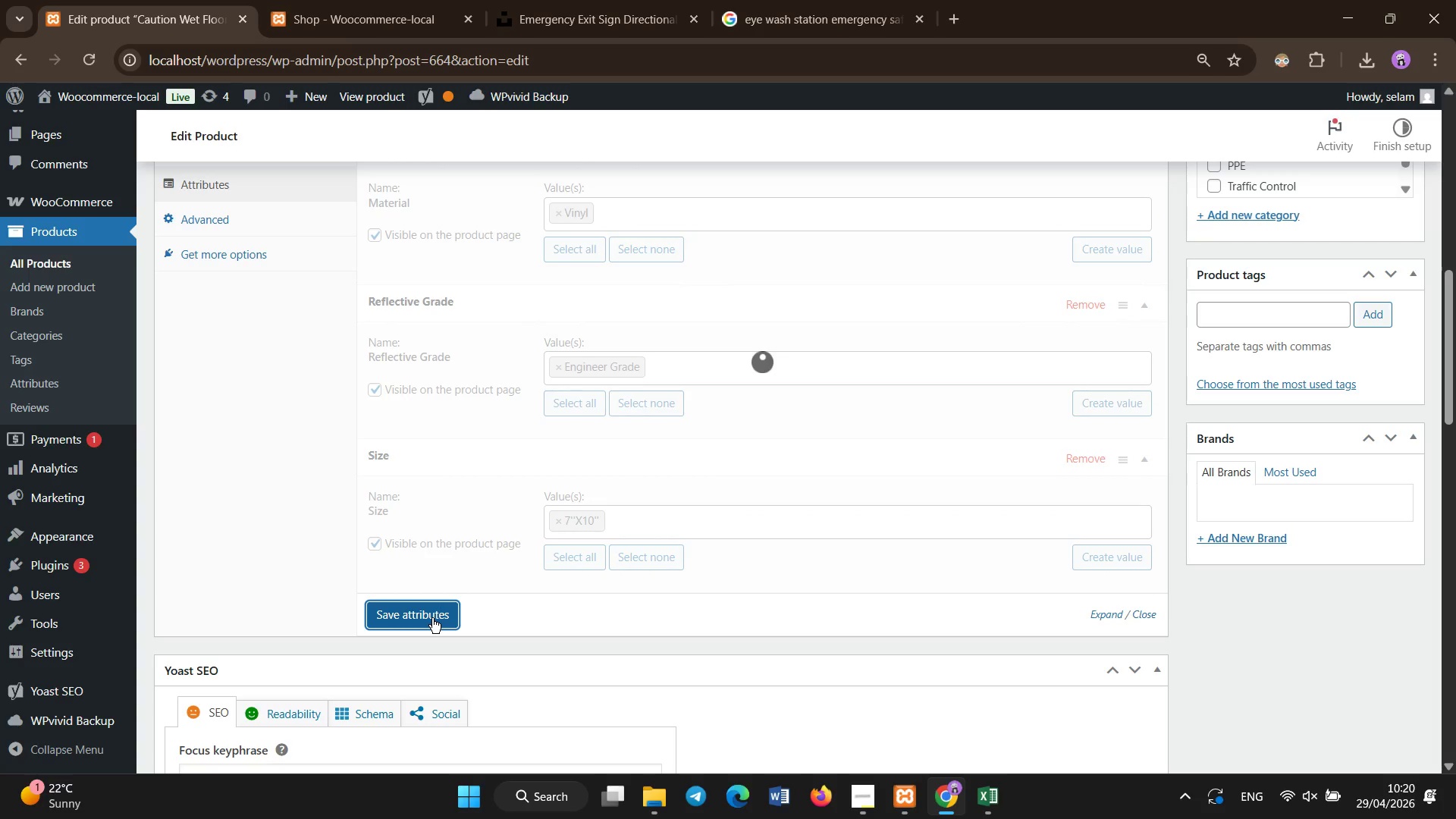 
scroll: coordinate [914, 520], scroll_direction: up, amount: 12.0
 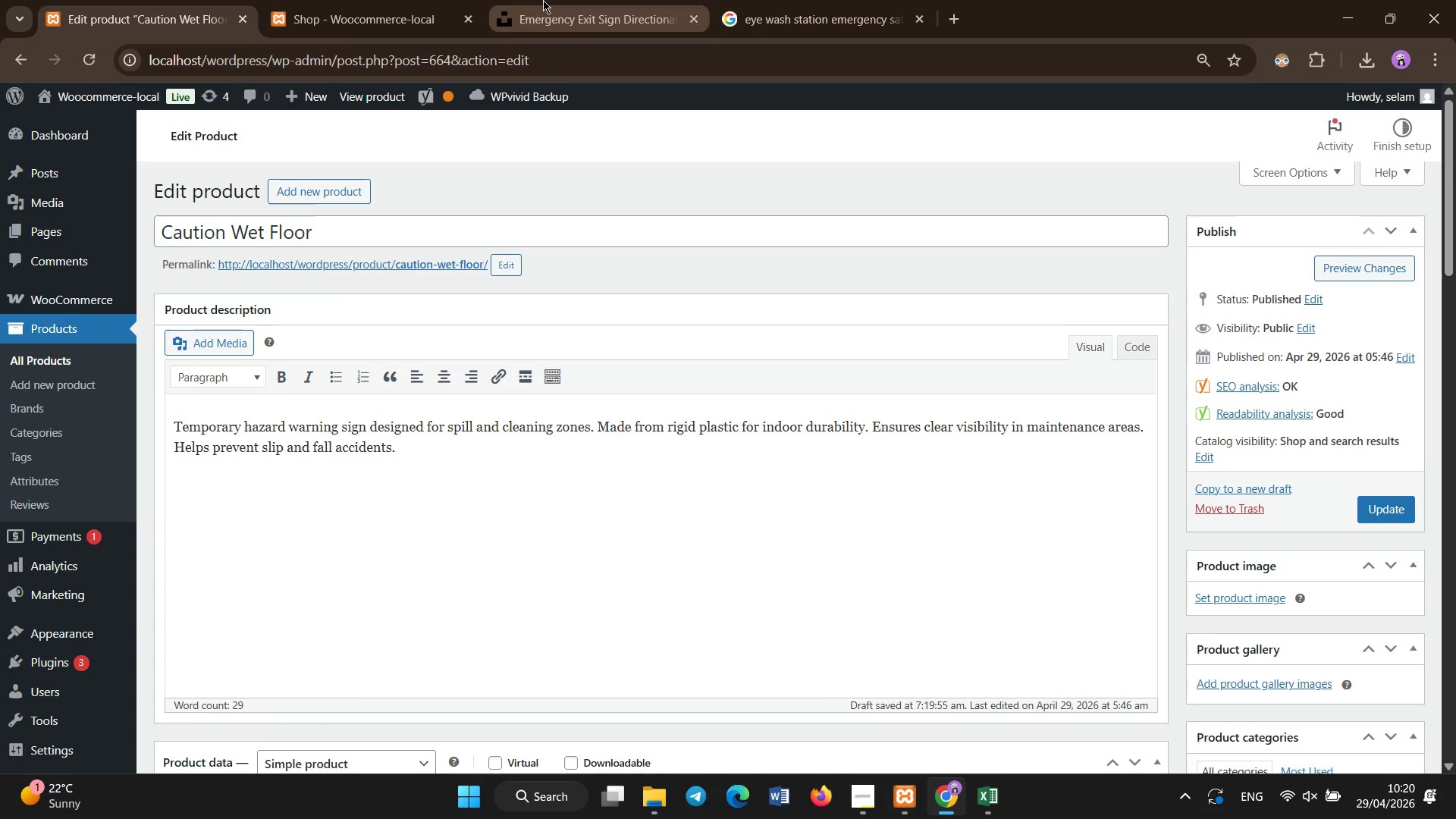 
left_click([543, 0])
 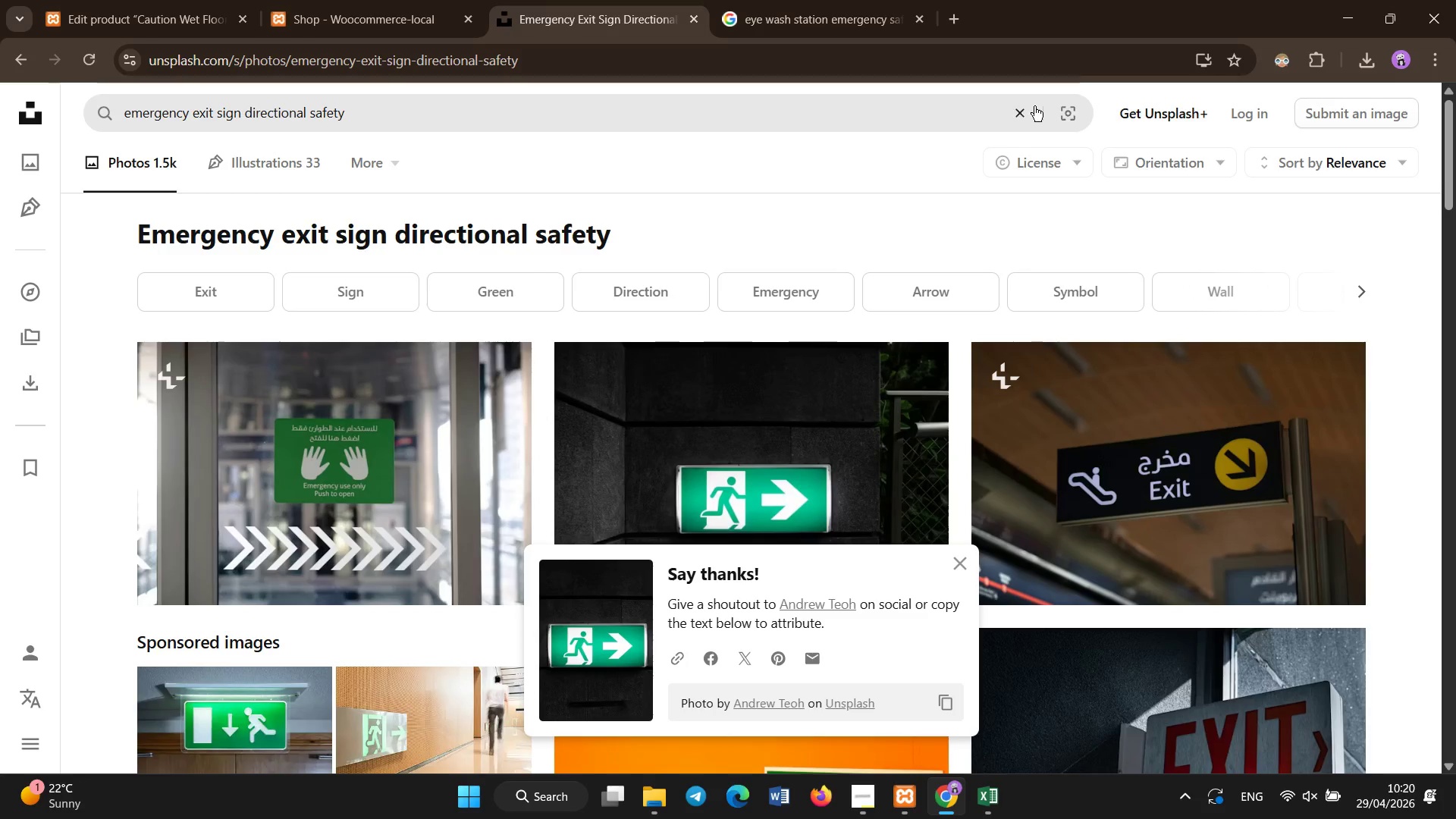 
left_click([1018, 113])
 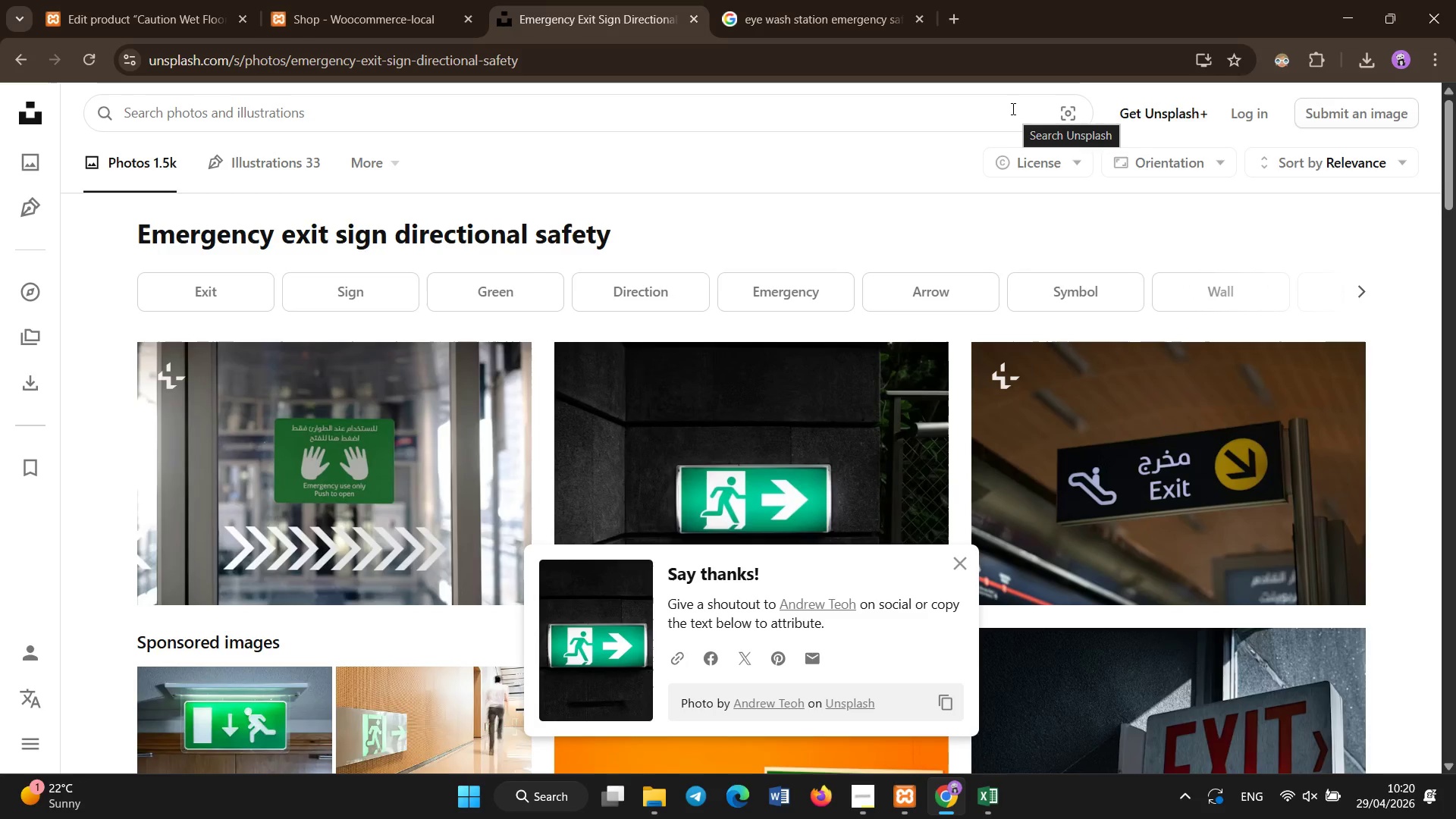 
type(wet floor caustion sign facility safety osha)
 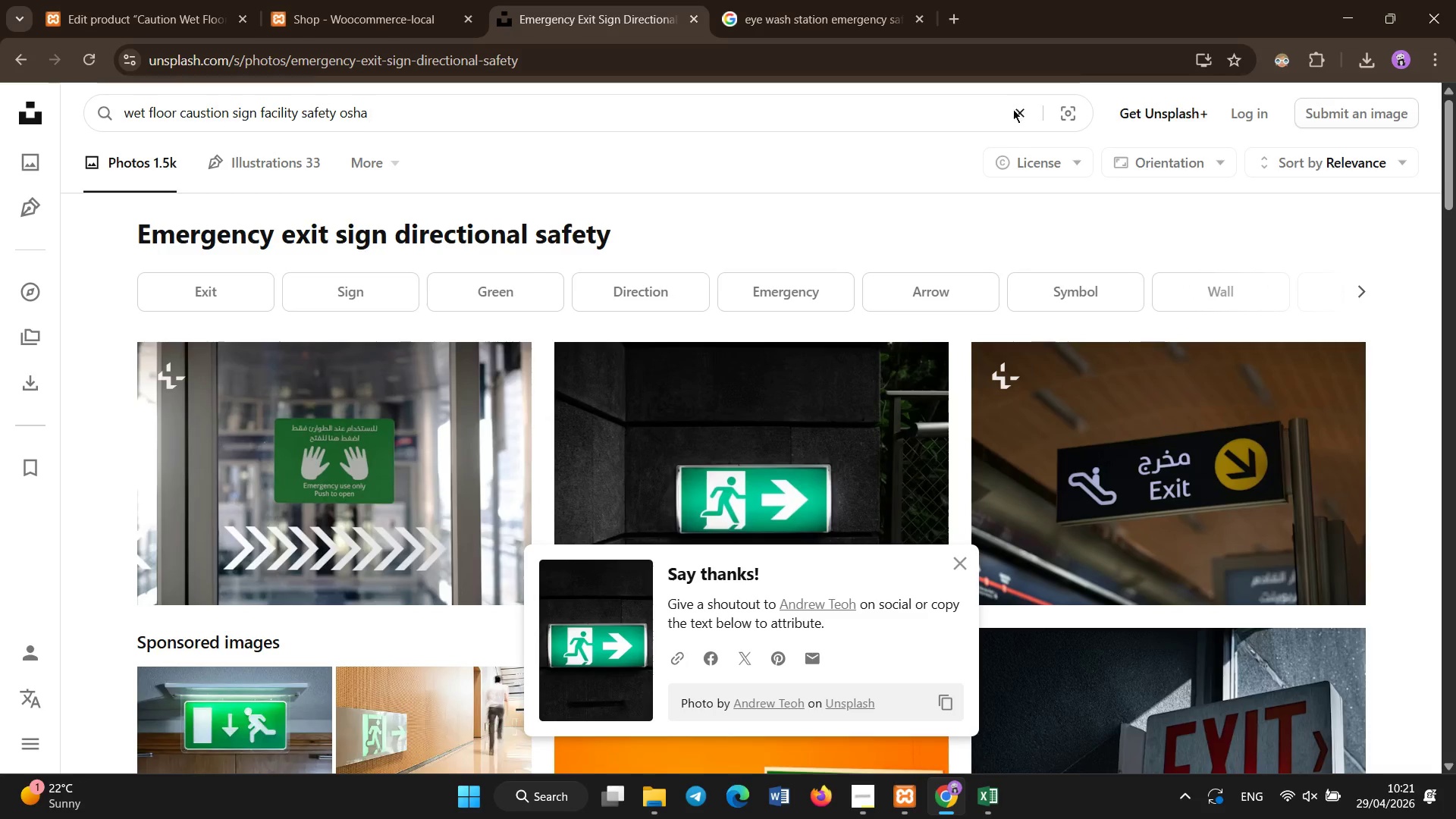 
hold_key(key=Enter, duration=0.41)
 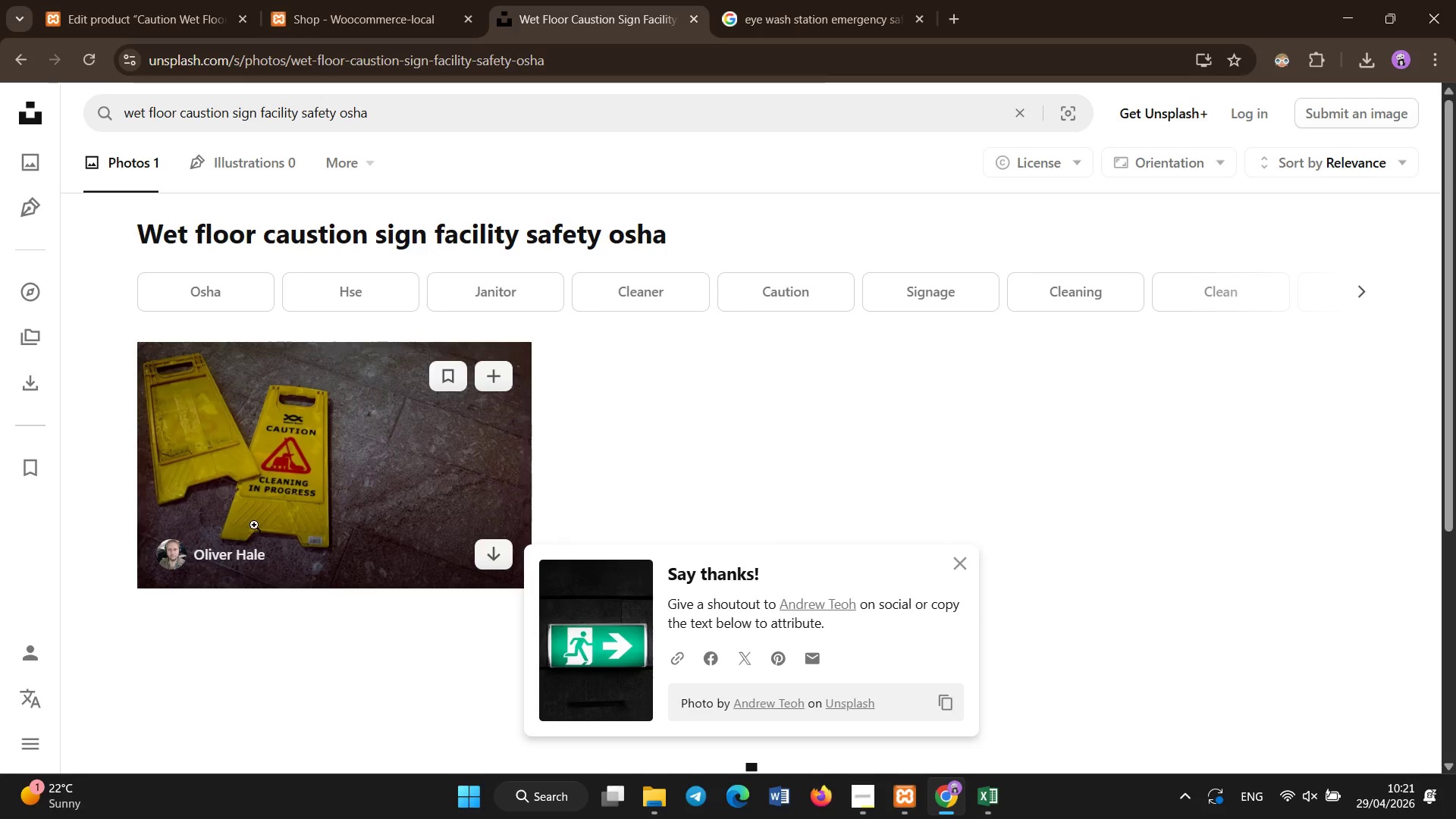 
left_click([491, 557])
 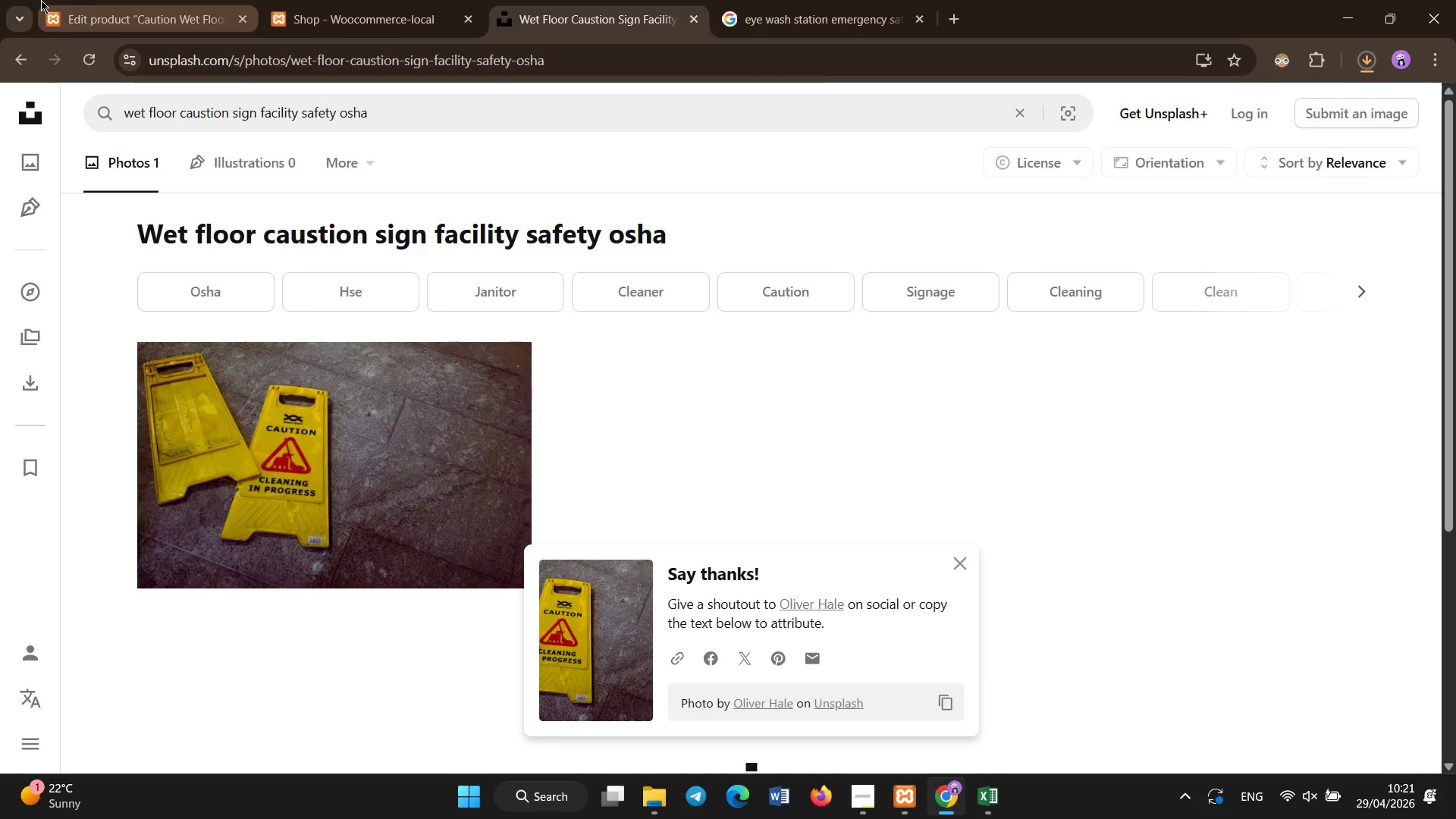 
left_click([174, 0])
 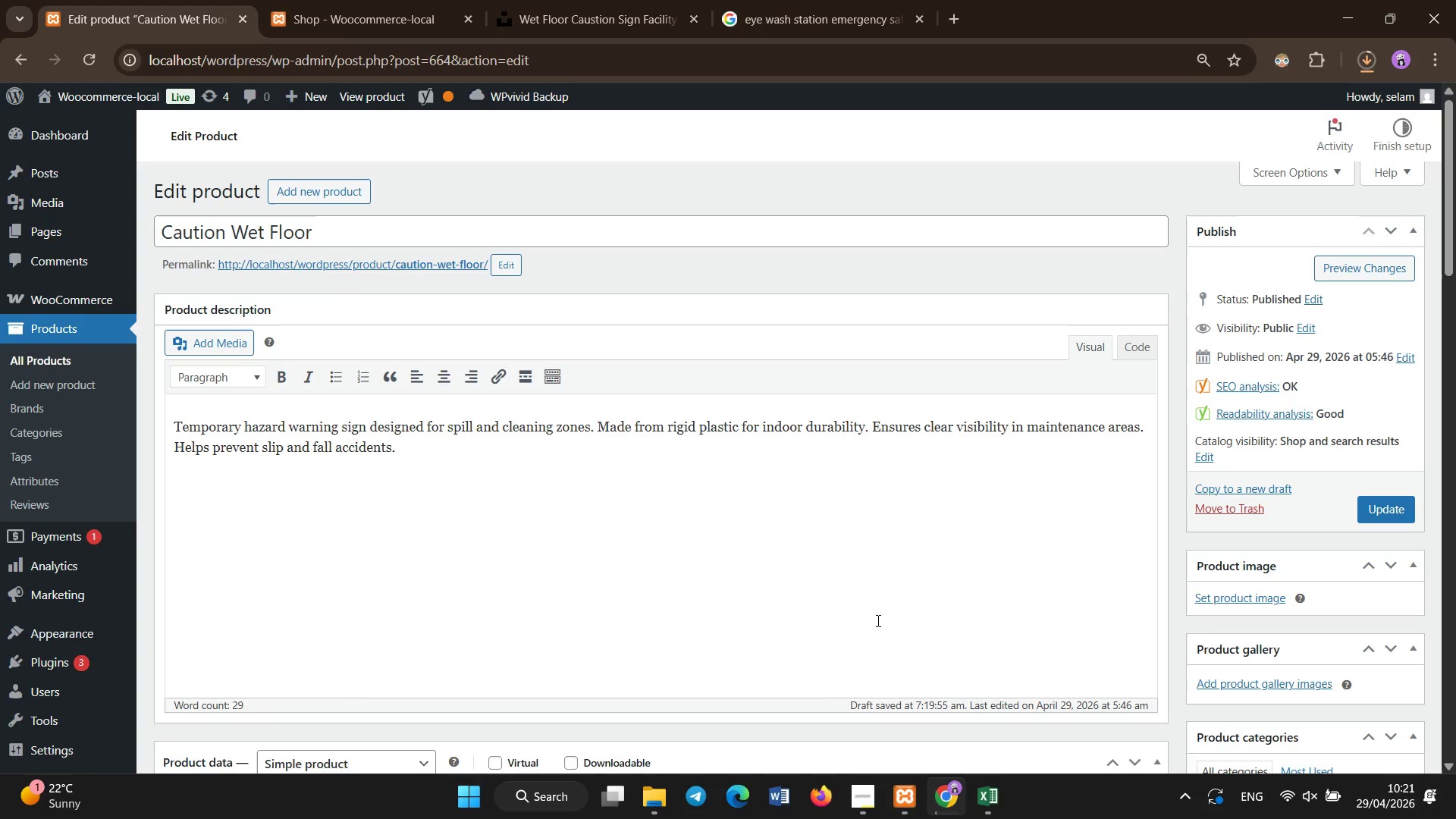 
scroll: coordinate [874, 608], scroll_direction: down, amount: 7.0
 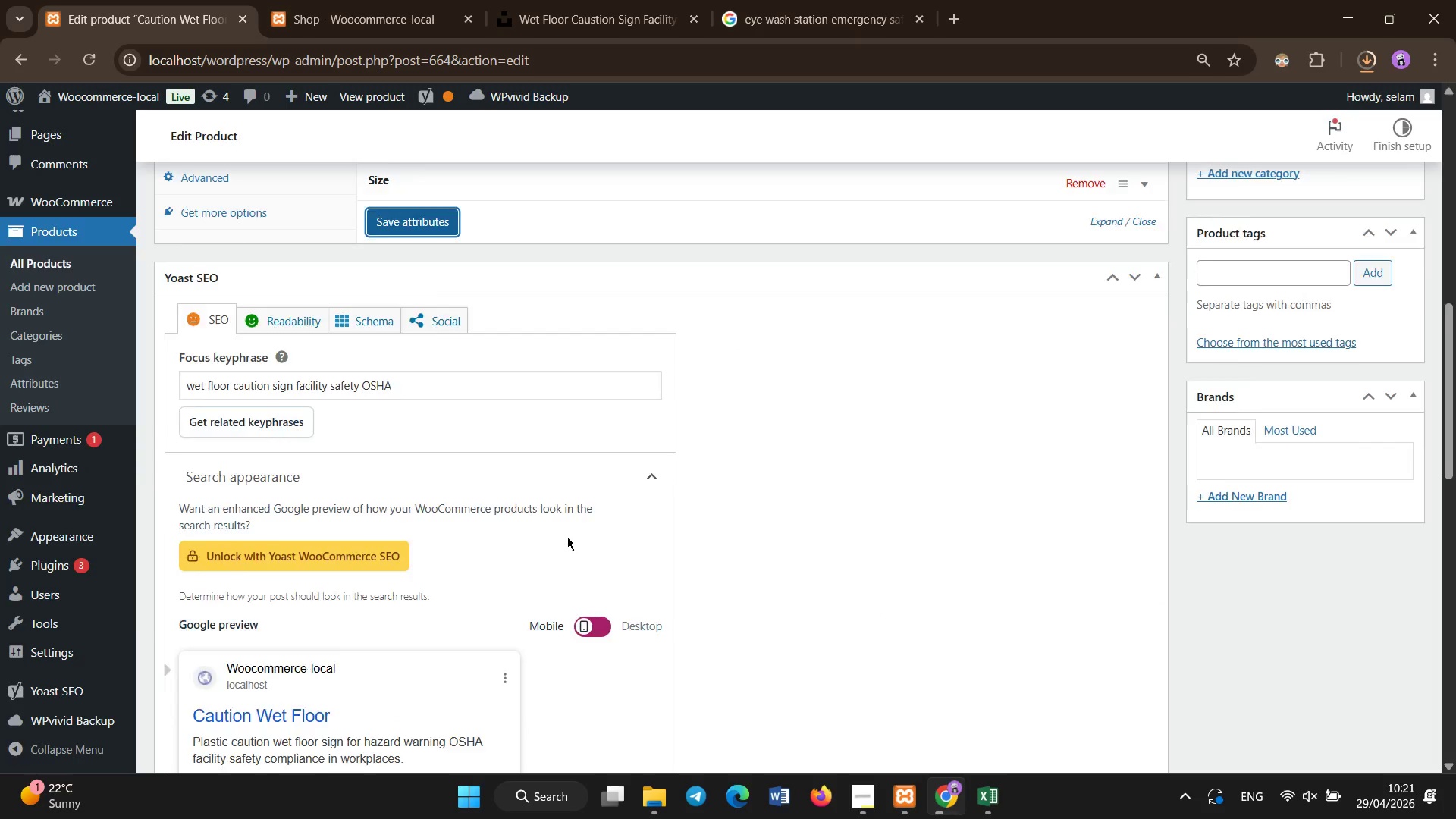 
scroll: coordinate [356, 400], scroll_direction: up, amount: 3.0
 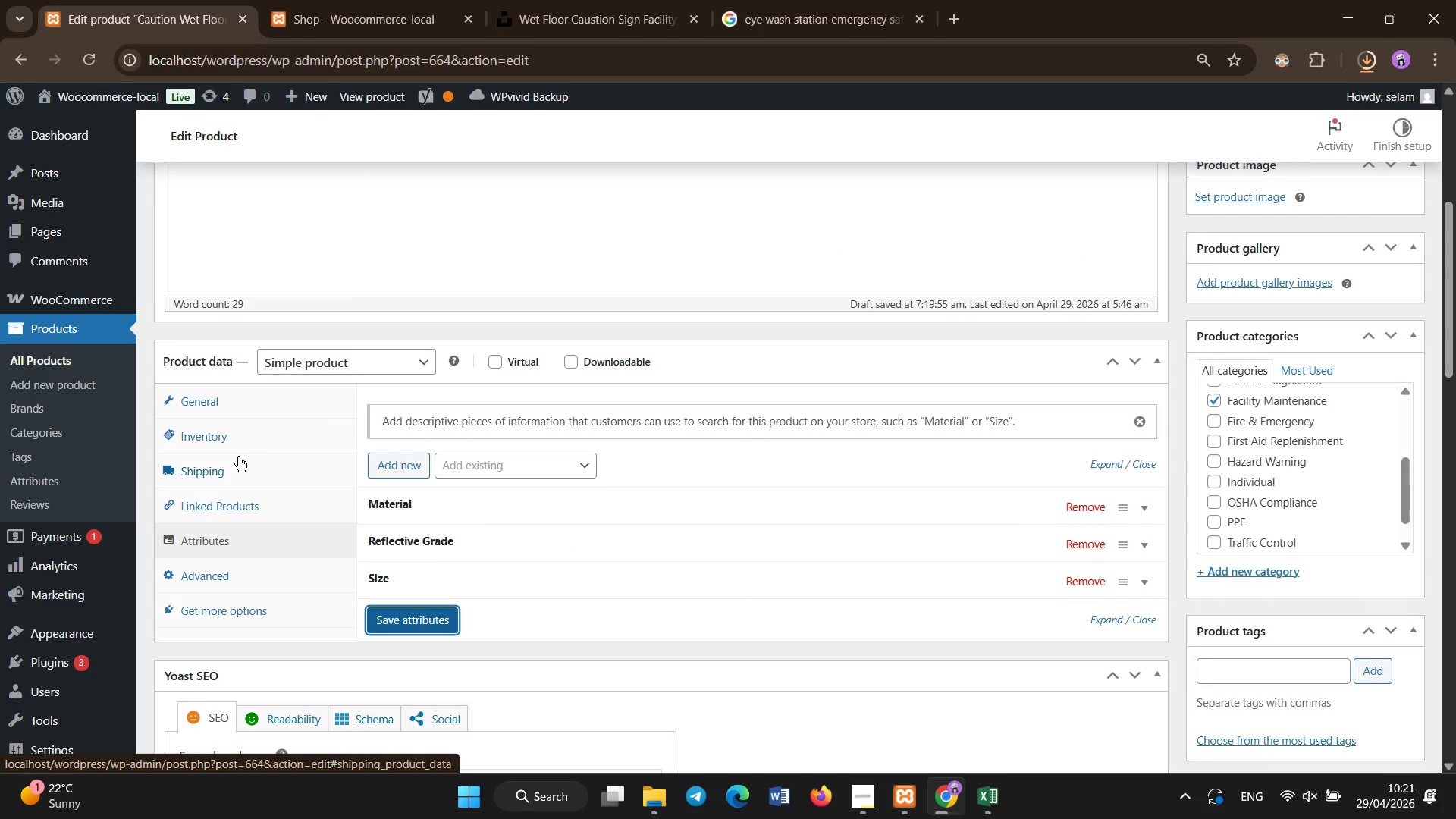 
left_click([240, 435])
 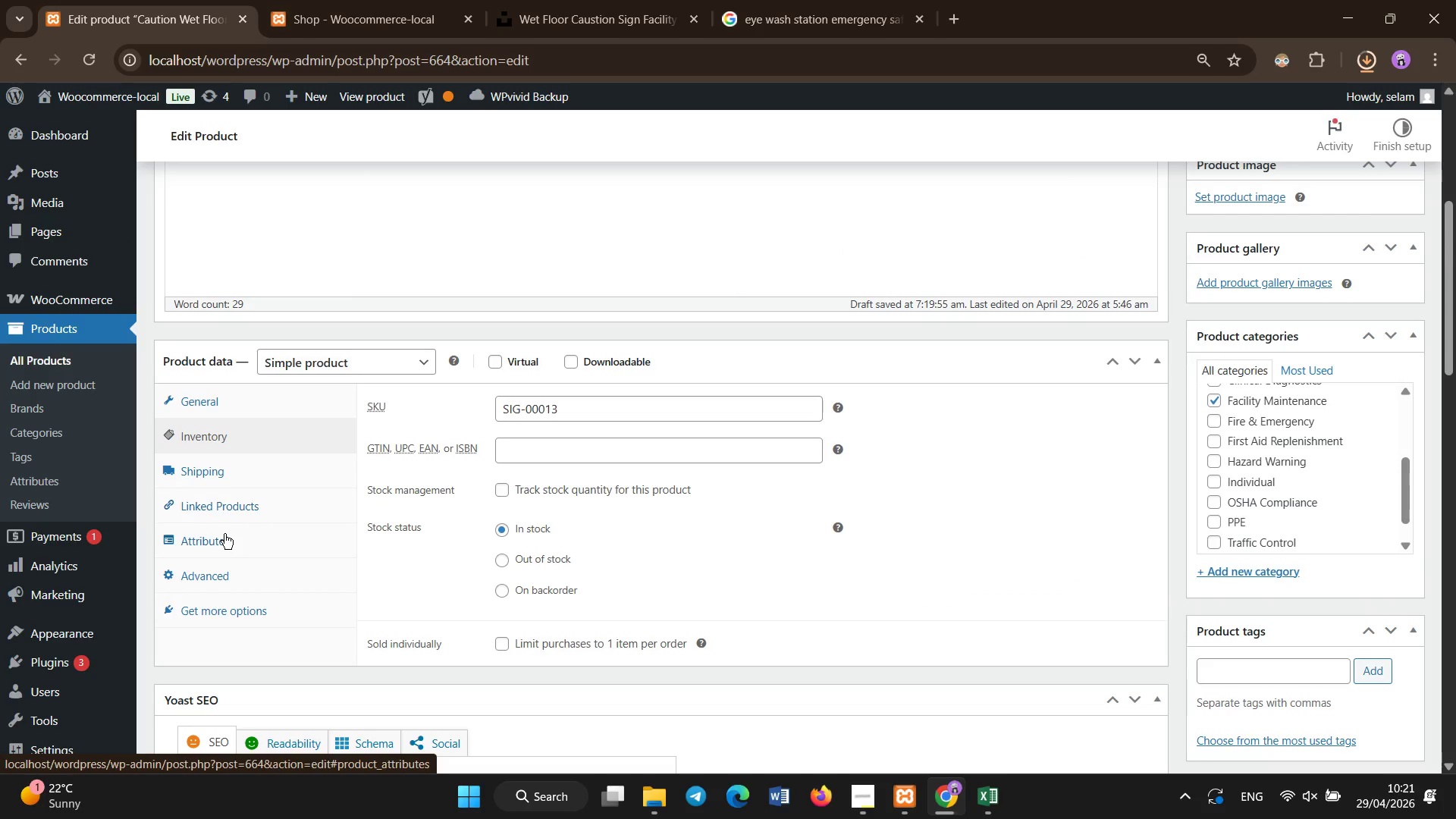 
scroll: coordinate [1455, 501], scroll_direction: up, amount: 5.0
 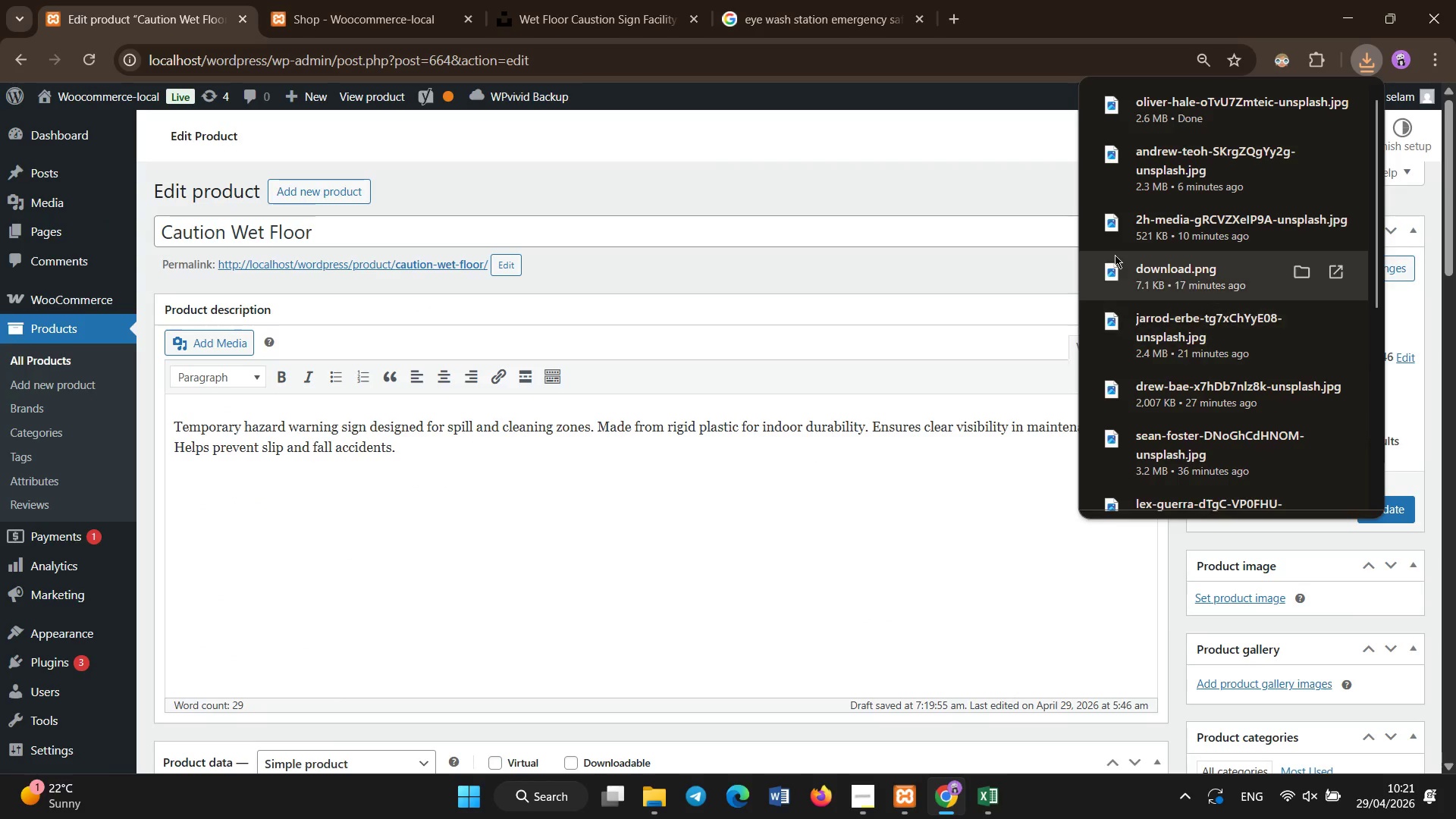 
left_click([885, 279])
 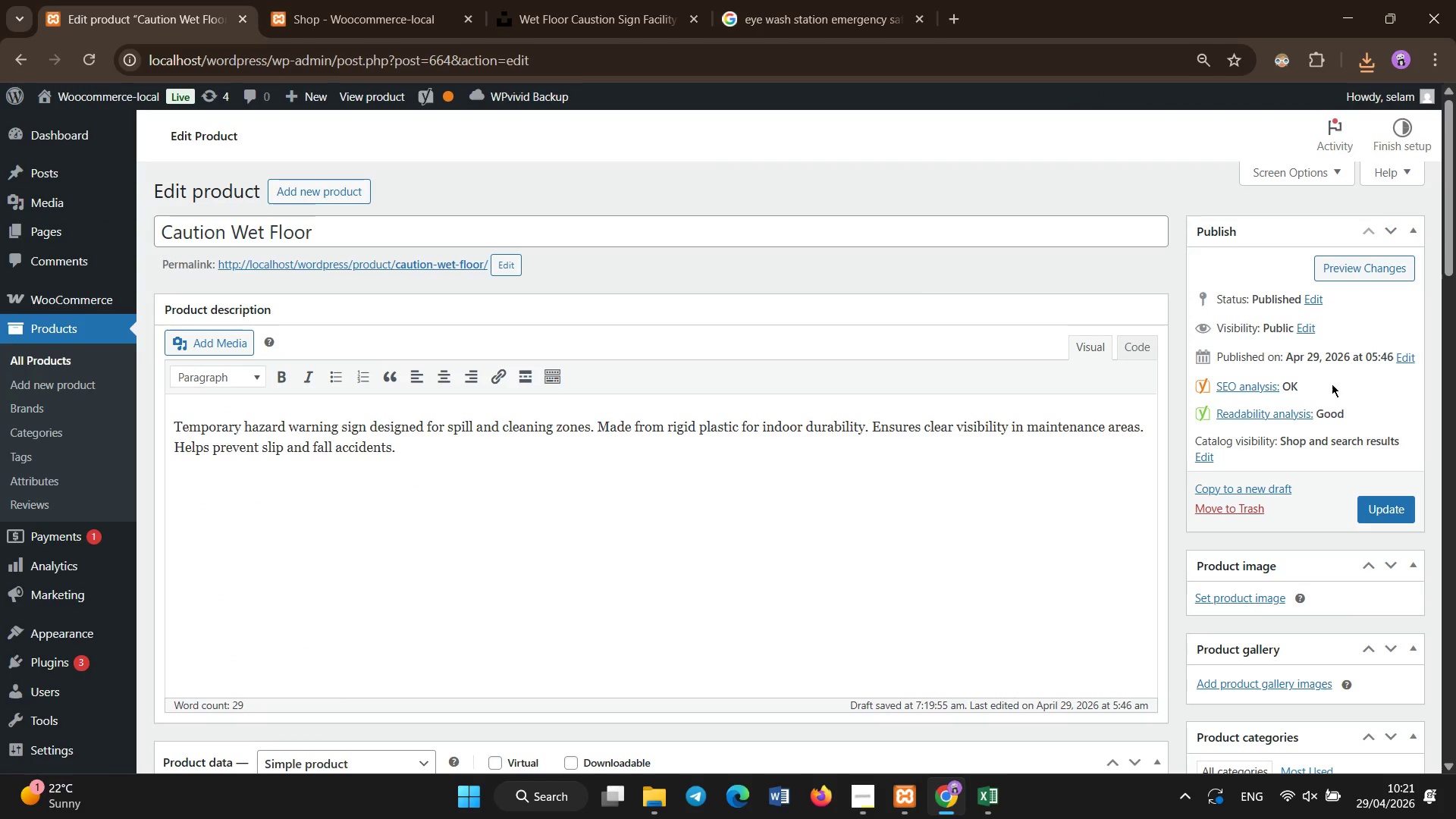 
scroll: coordinate [1455, 432], scroll_direction: up, amount: 2.0
 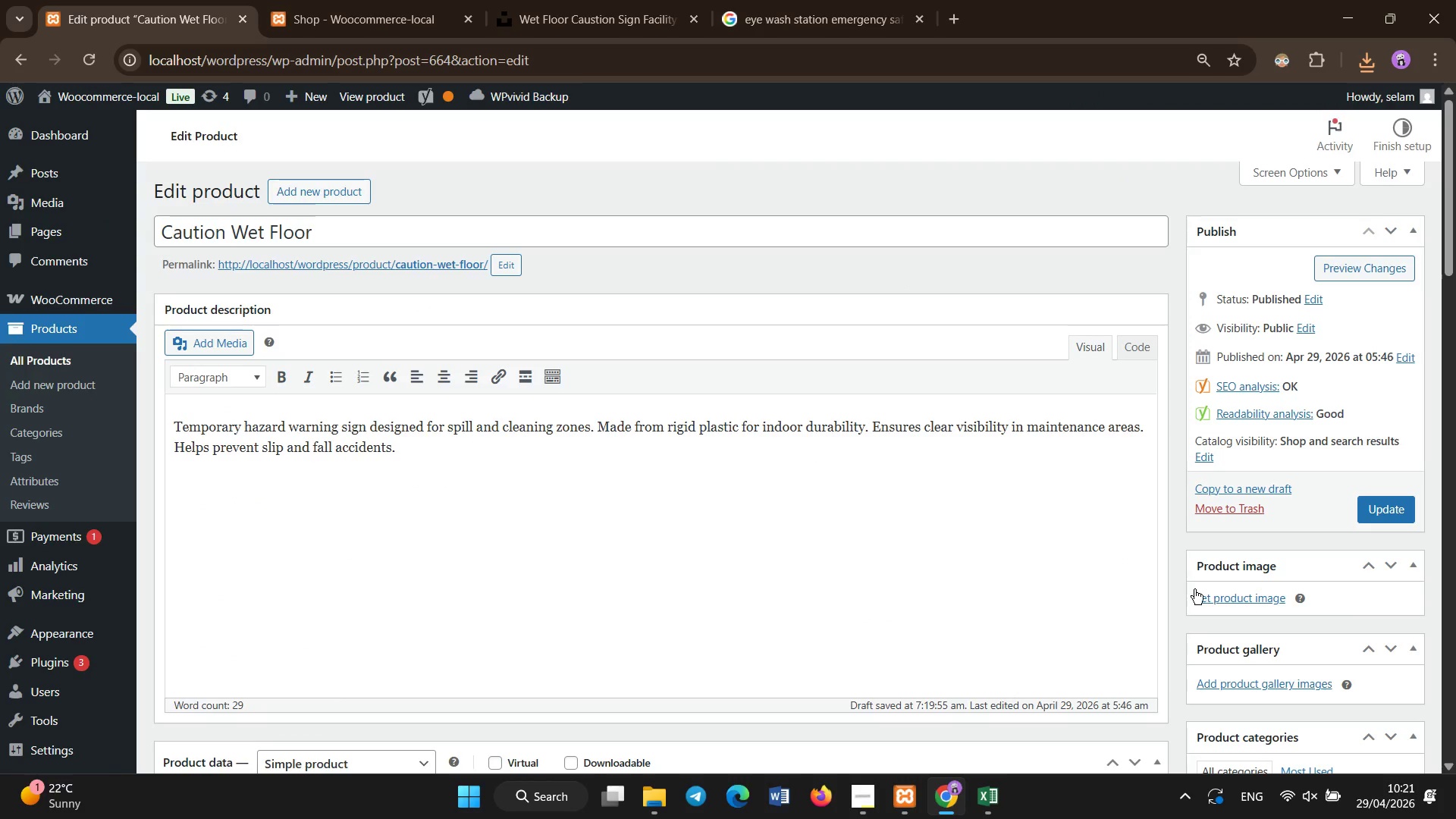 
left_click([1197, 592])
 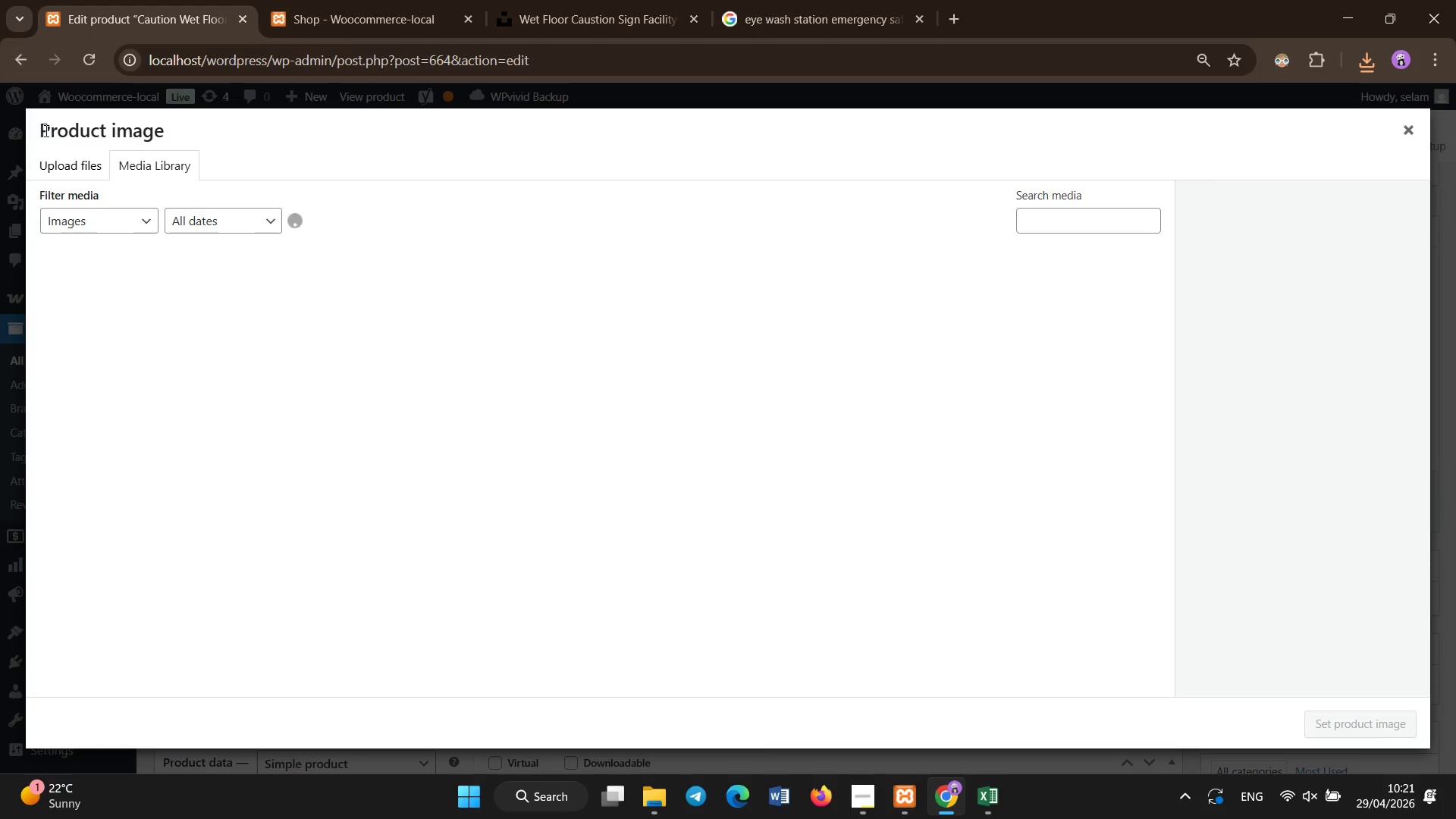 
left_click([55, 166])
 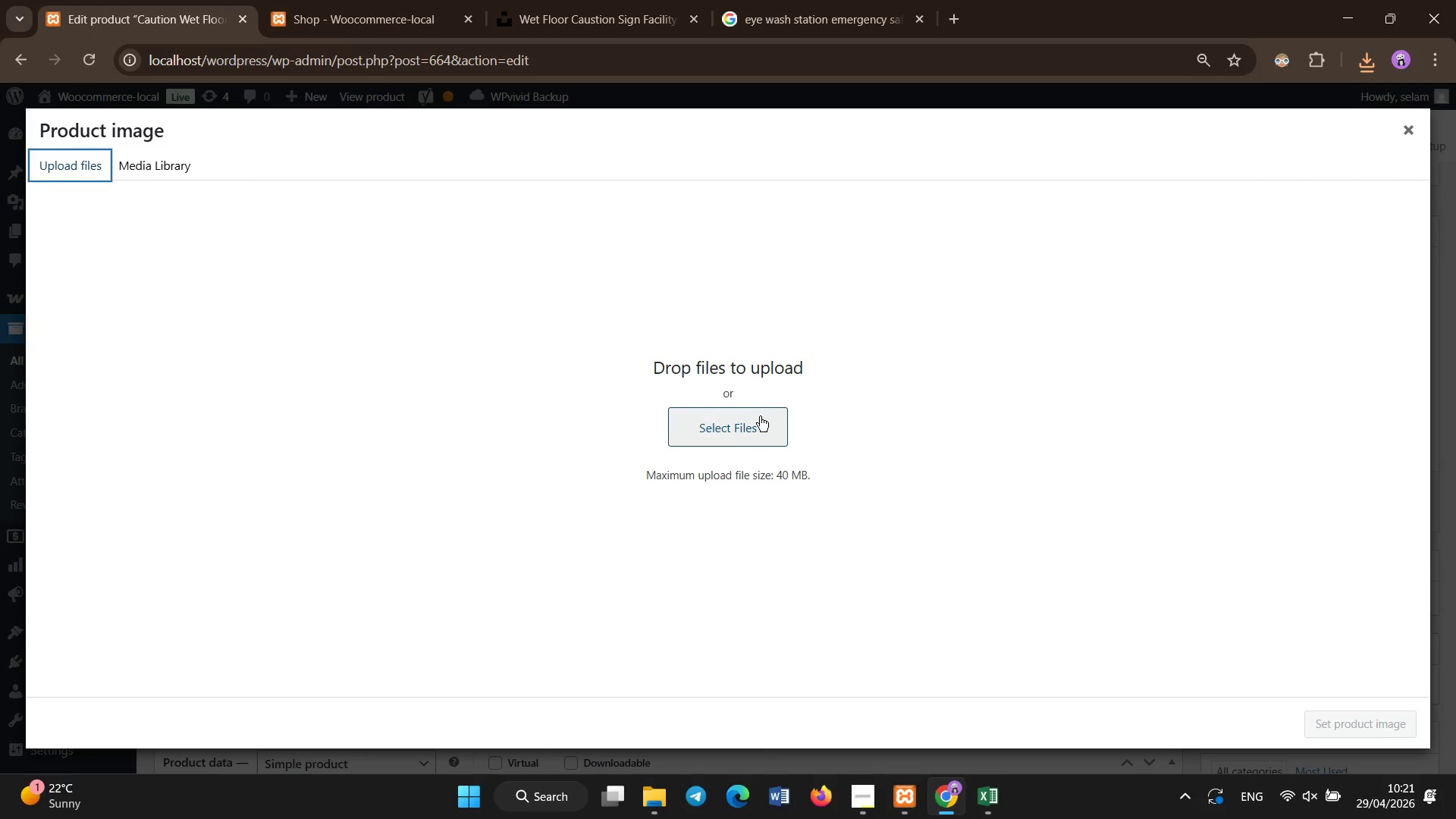 
left_click([749, 438])
 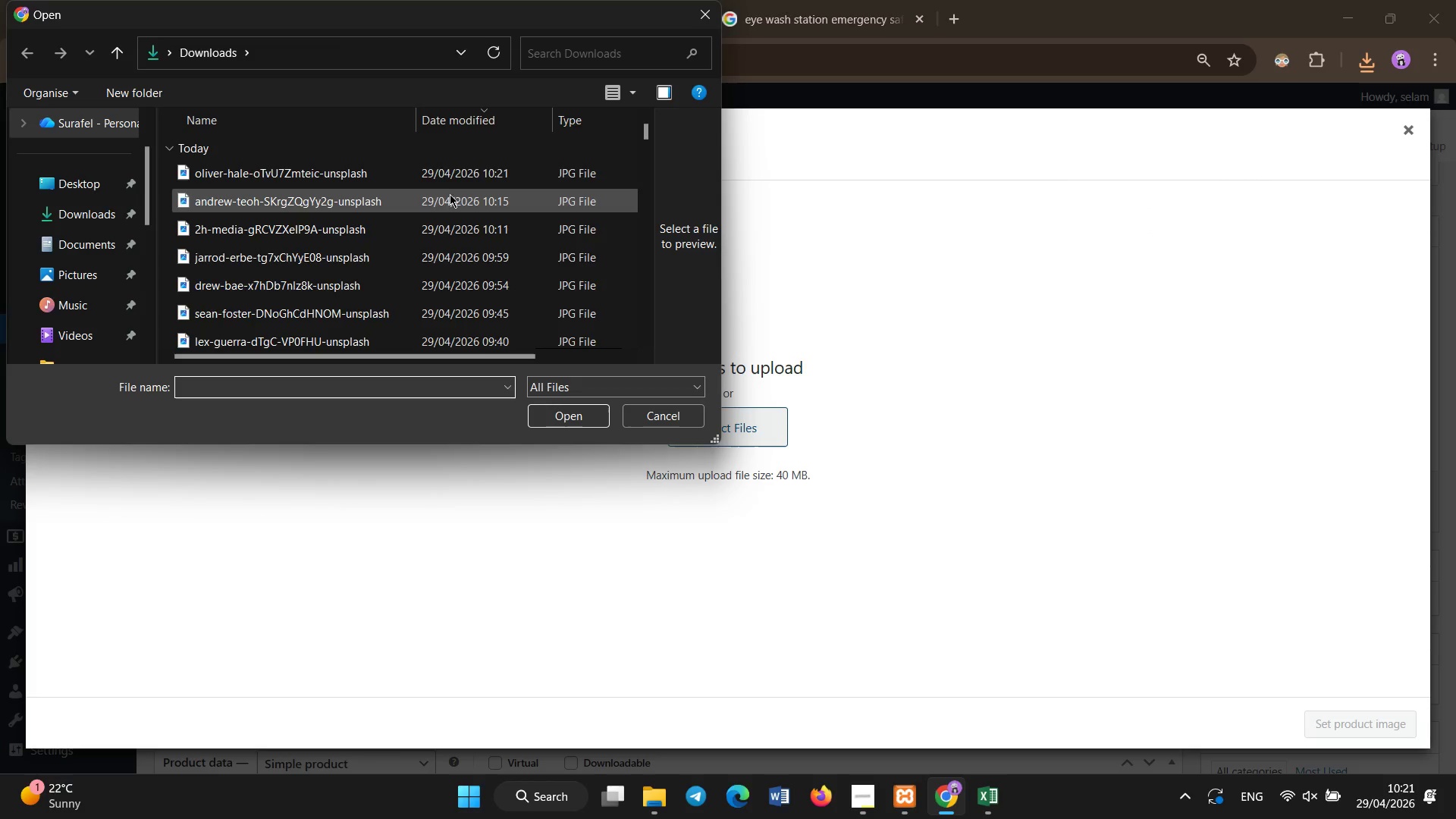 
double_click([446, 177])
 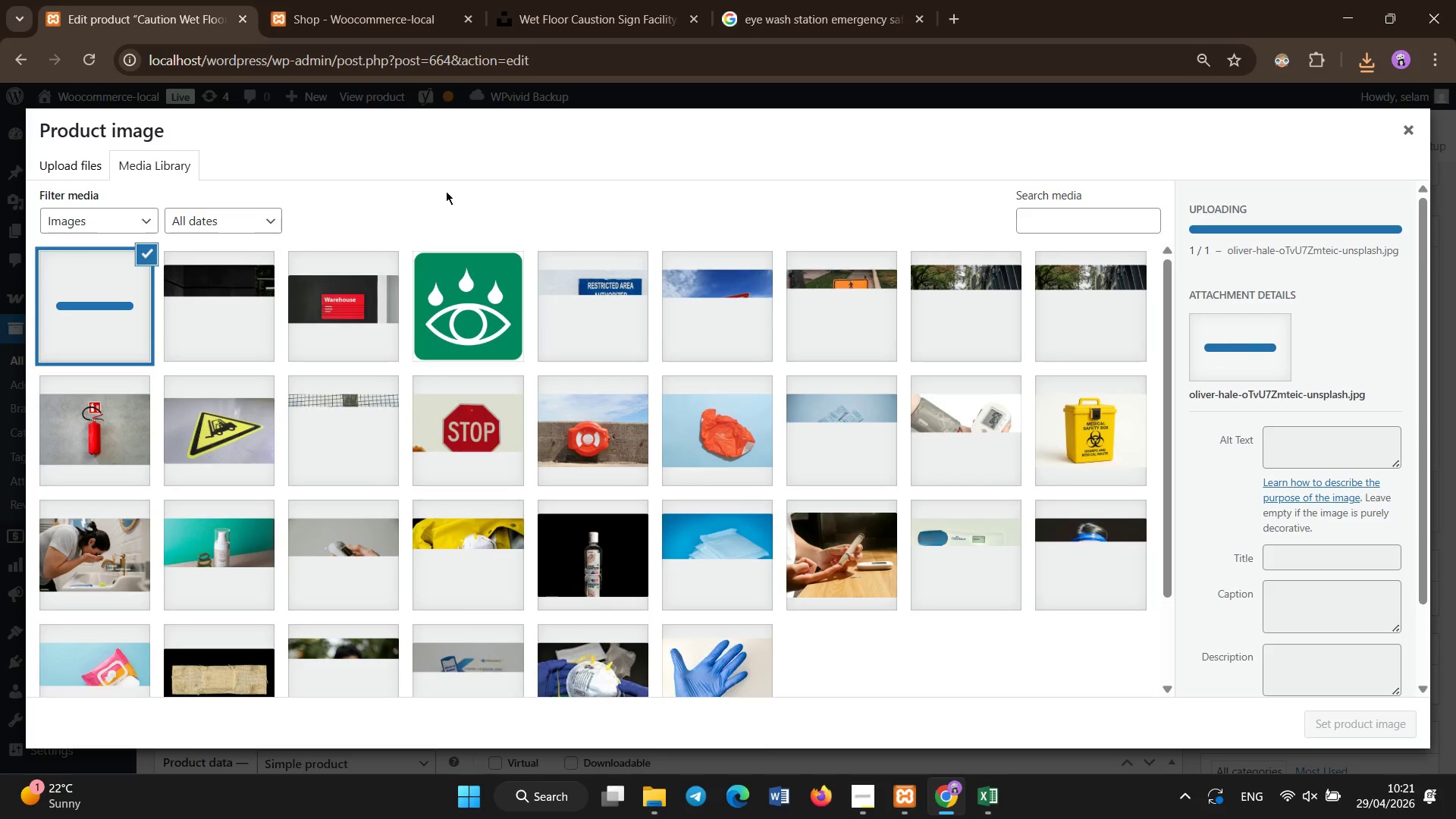 
wait(9.45)
 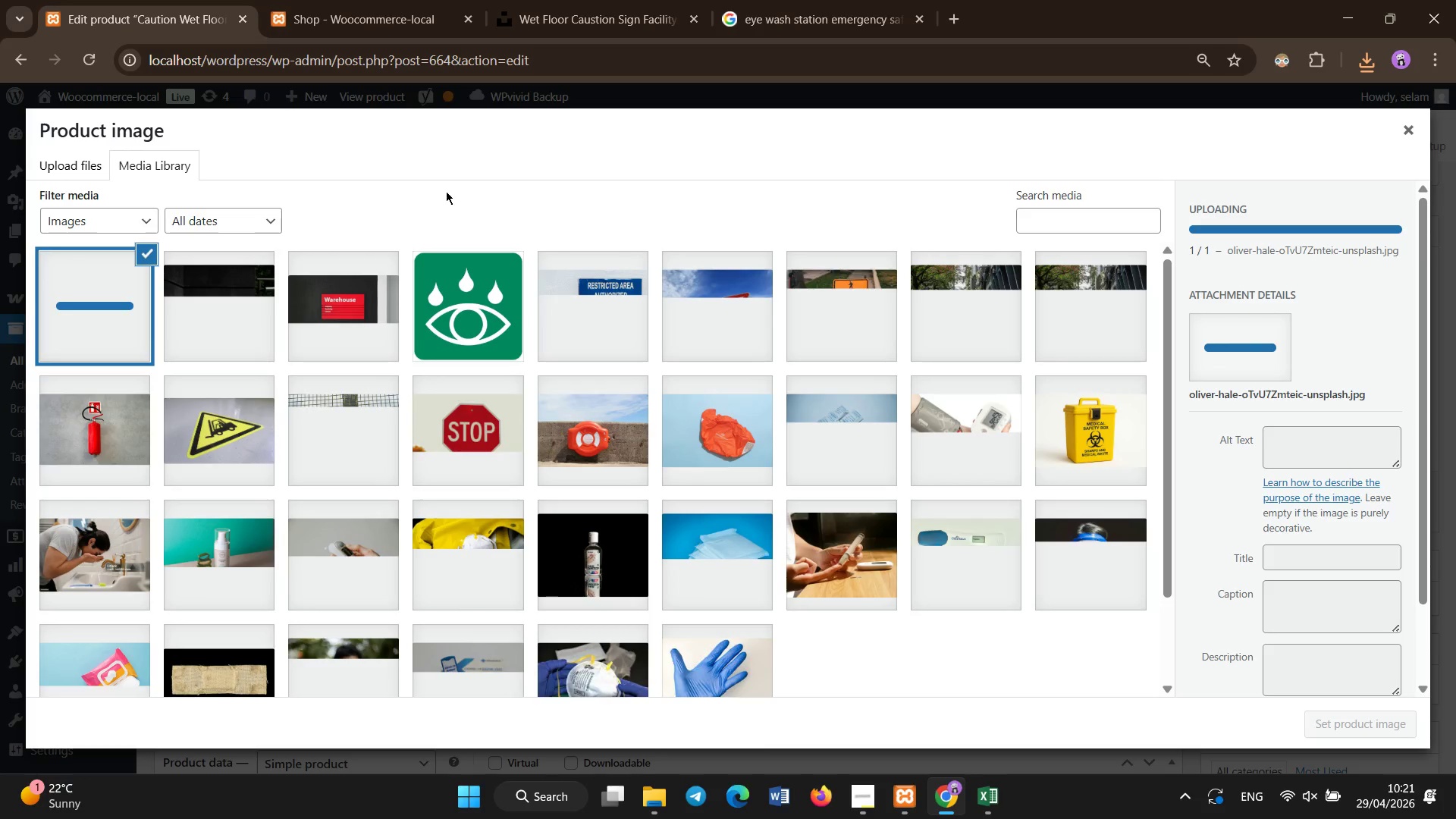 
left_click([1320, 435])
 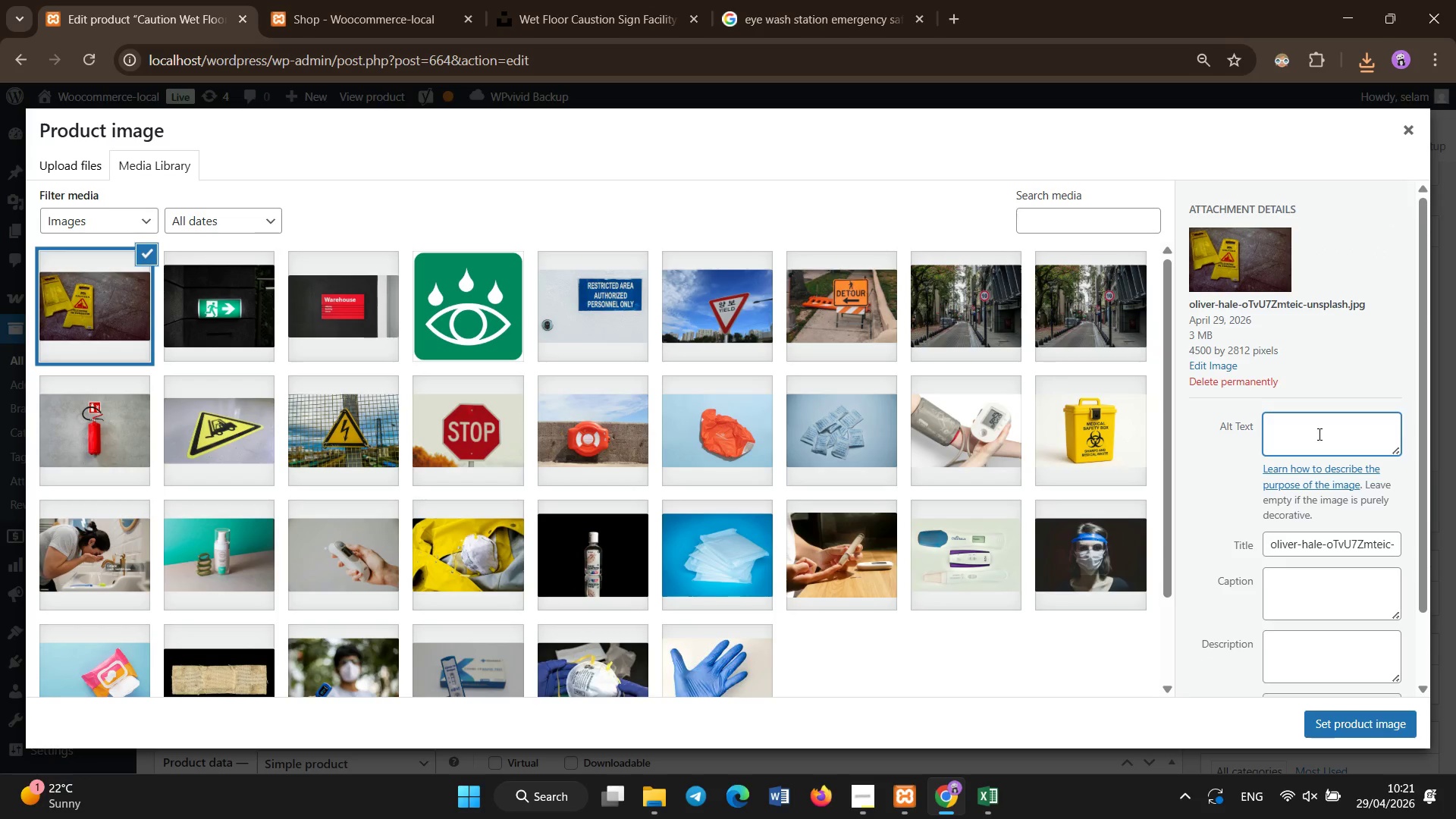 
hold_key(key=ShiftLeft, duration=1.5)
 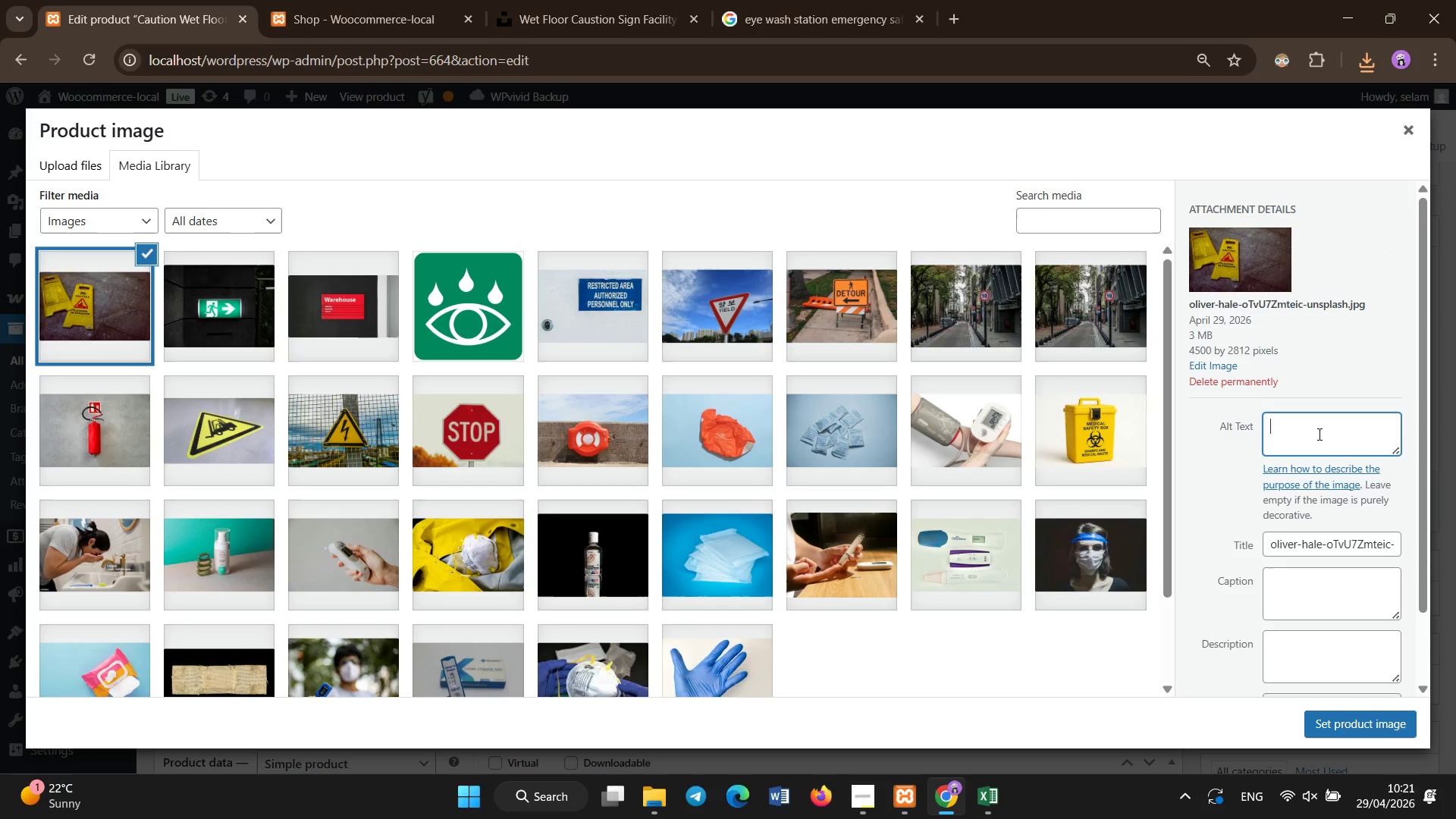 
type(Caution E)
key(Backspace)
type(Wet Floor plastic facility safety sign)
 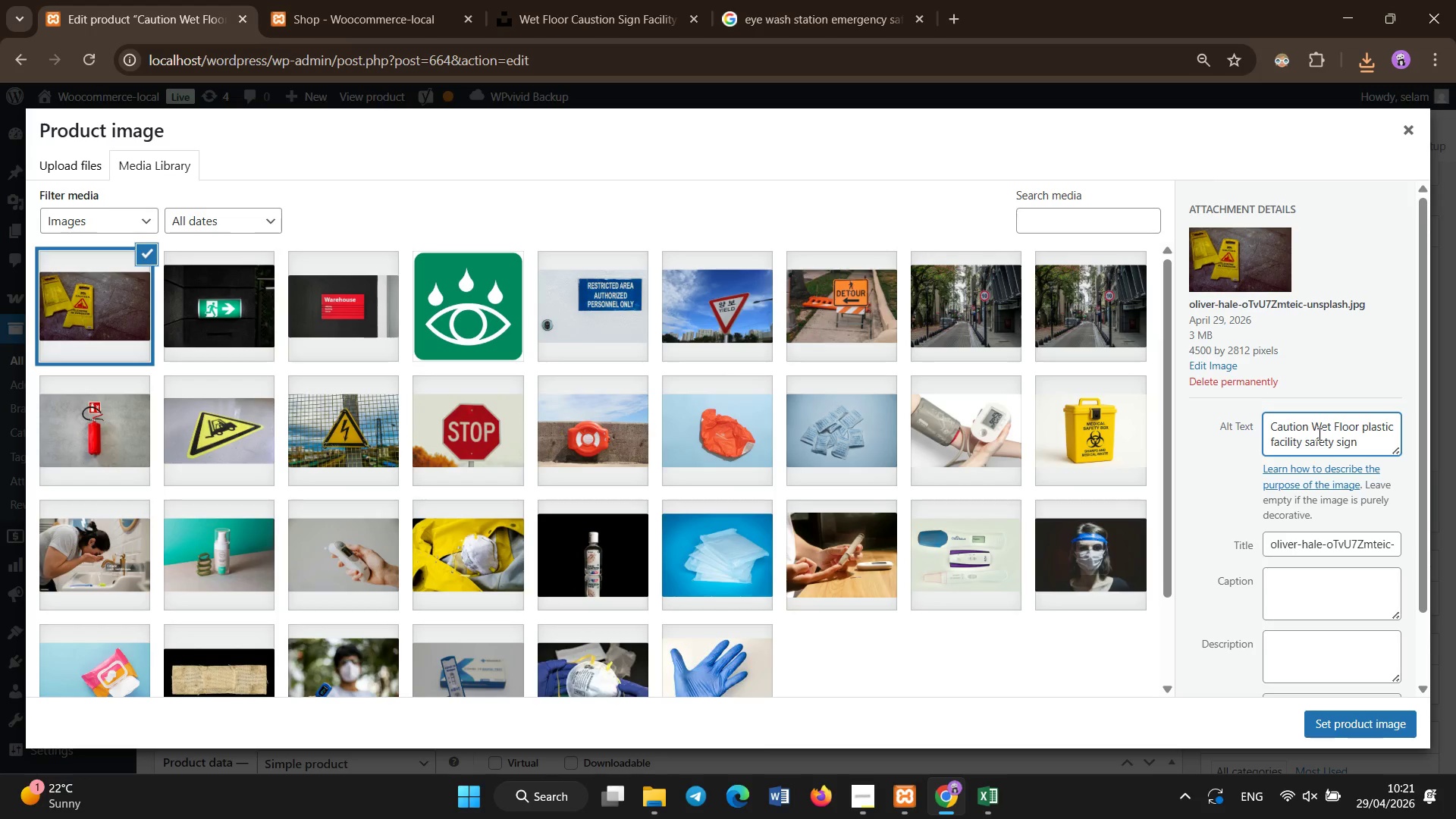 
left_click([1343, 723])
 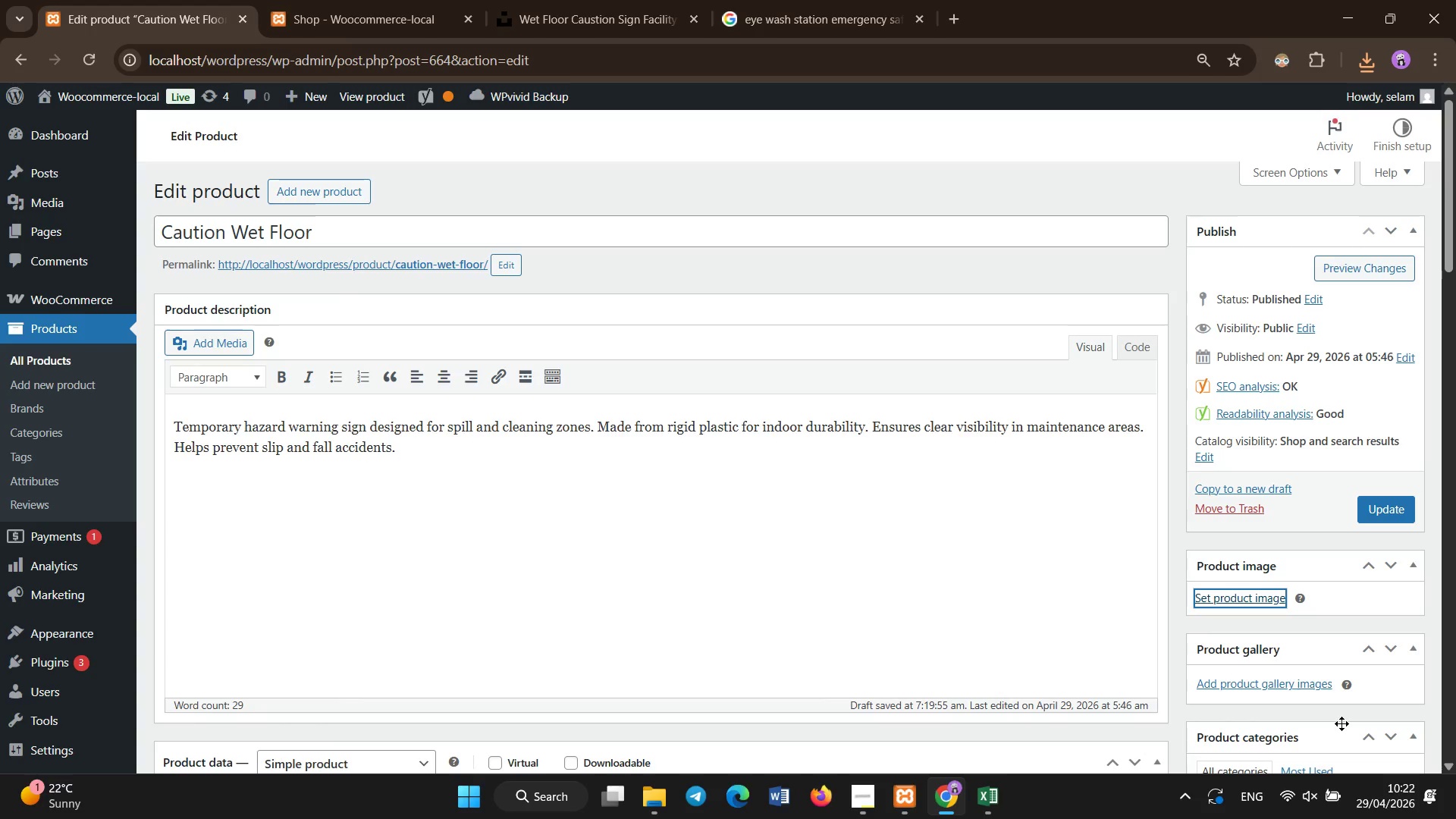 
mouse_move([1309, 599])
 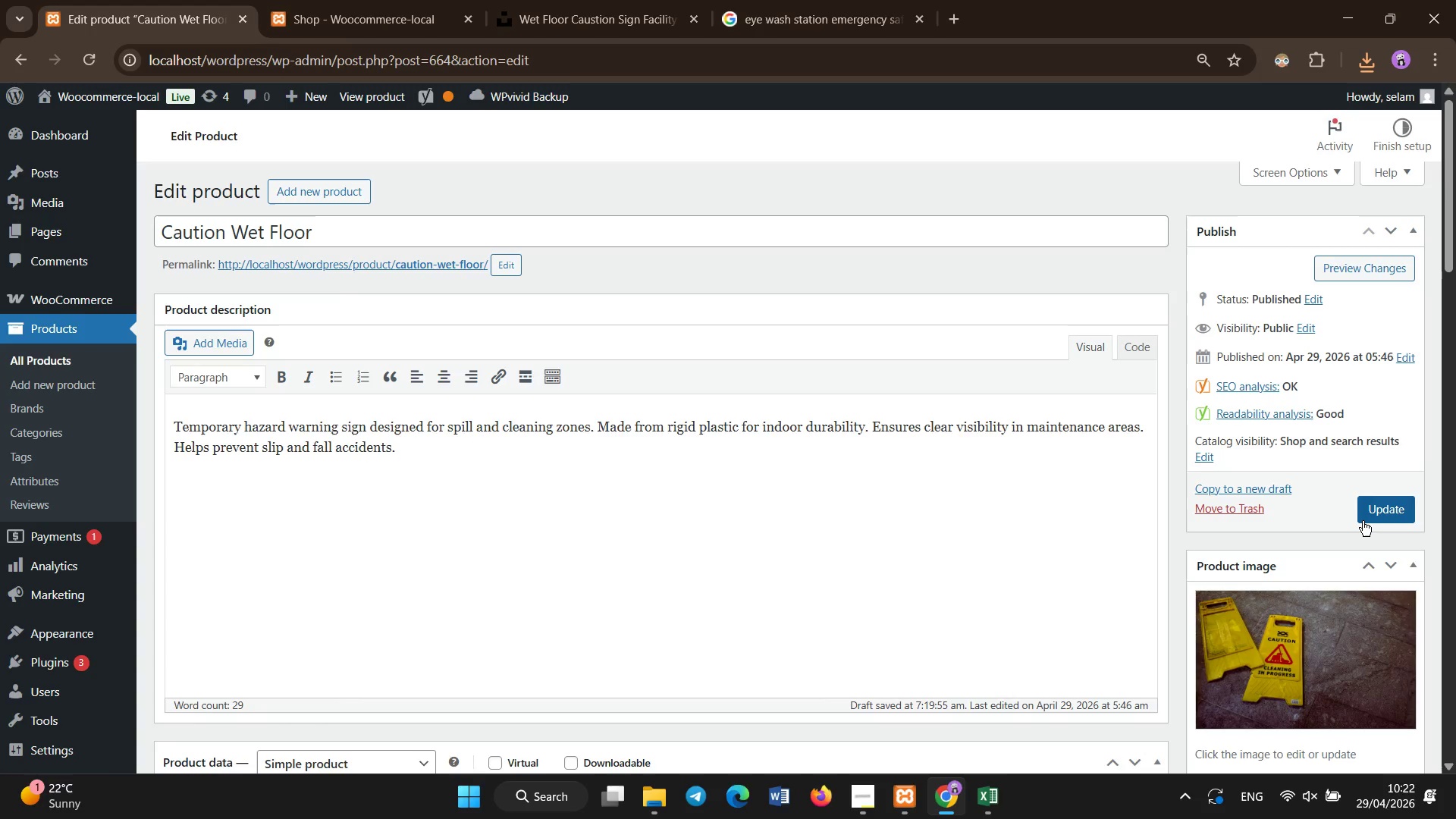 
left_click([1363, 521])
 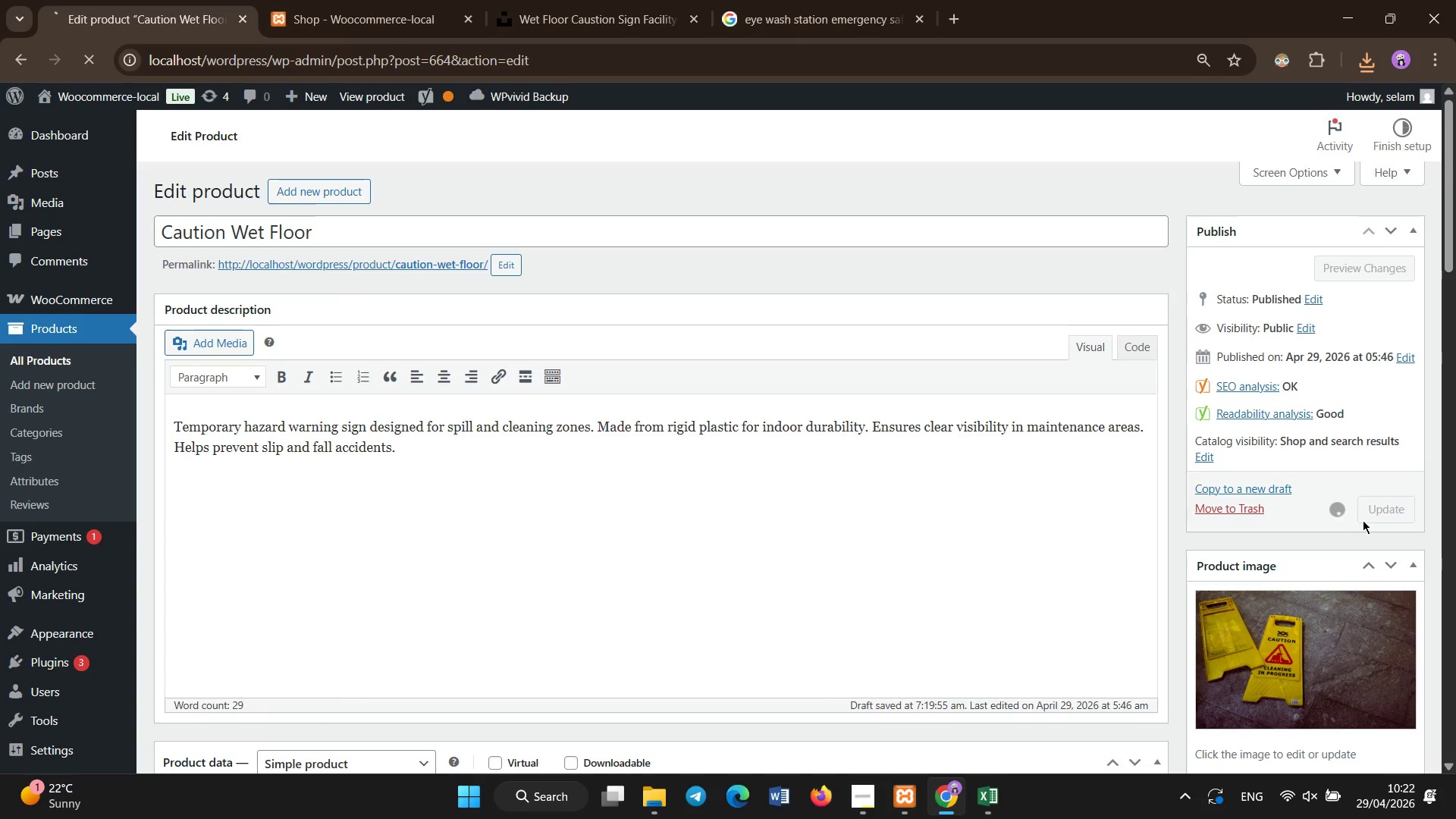 
wait(18.66)
 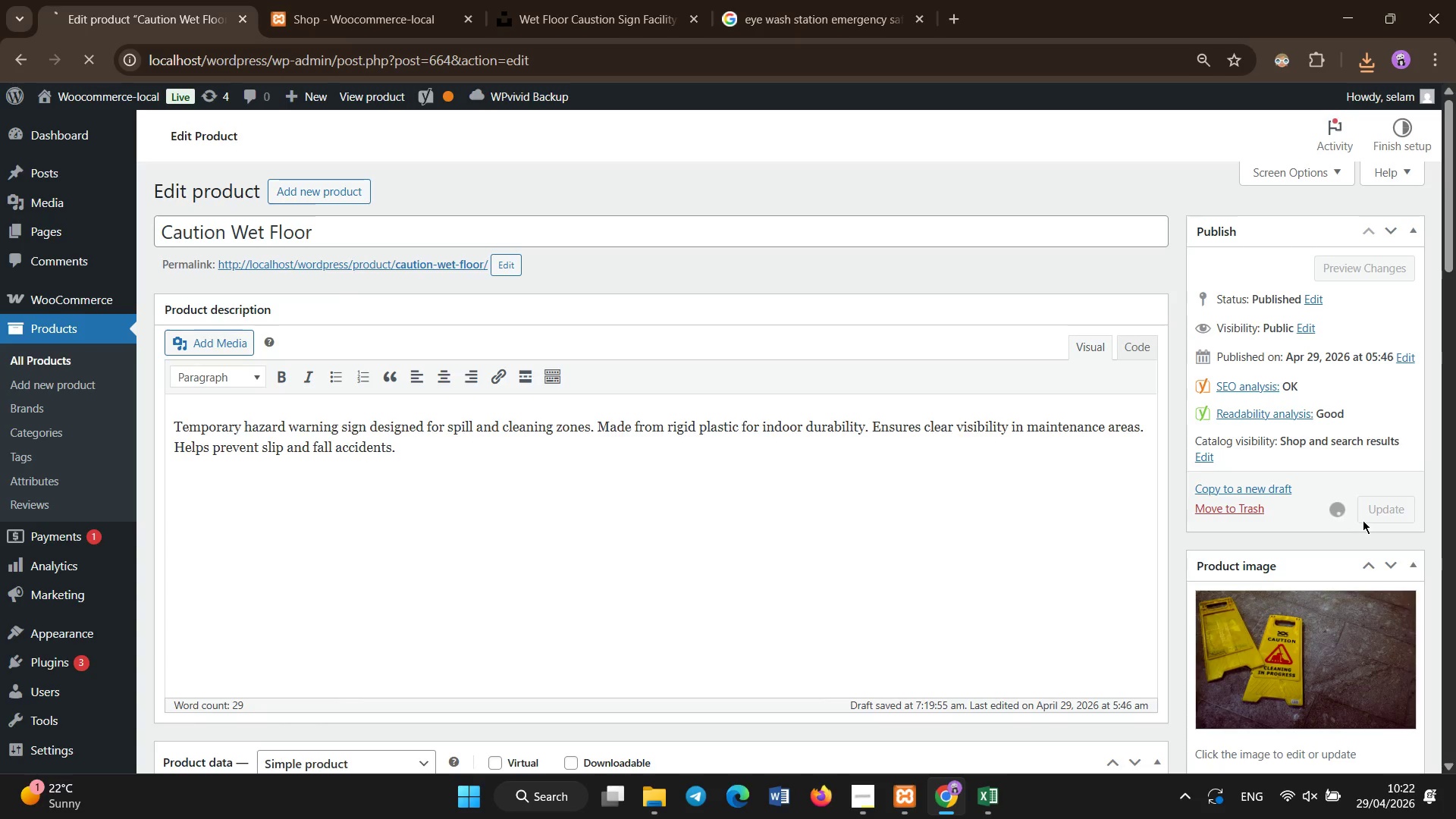 
left_click([68, 359])
 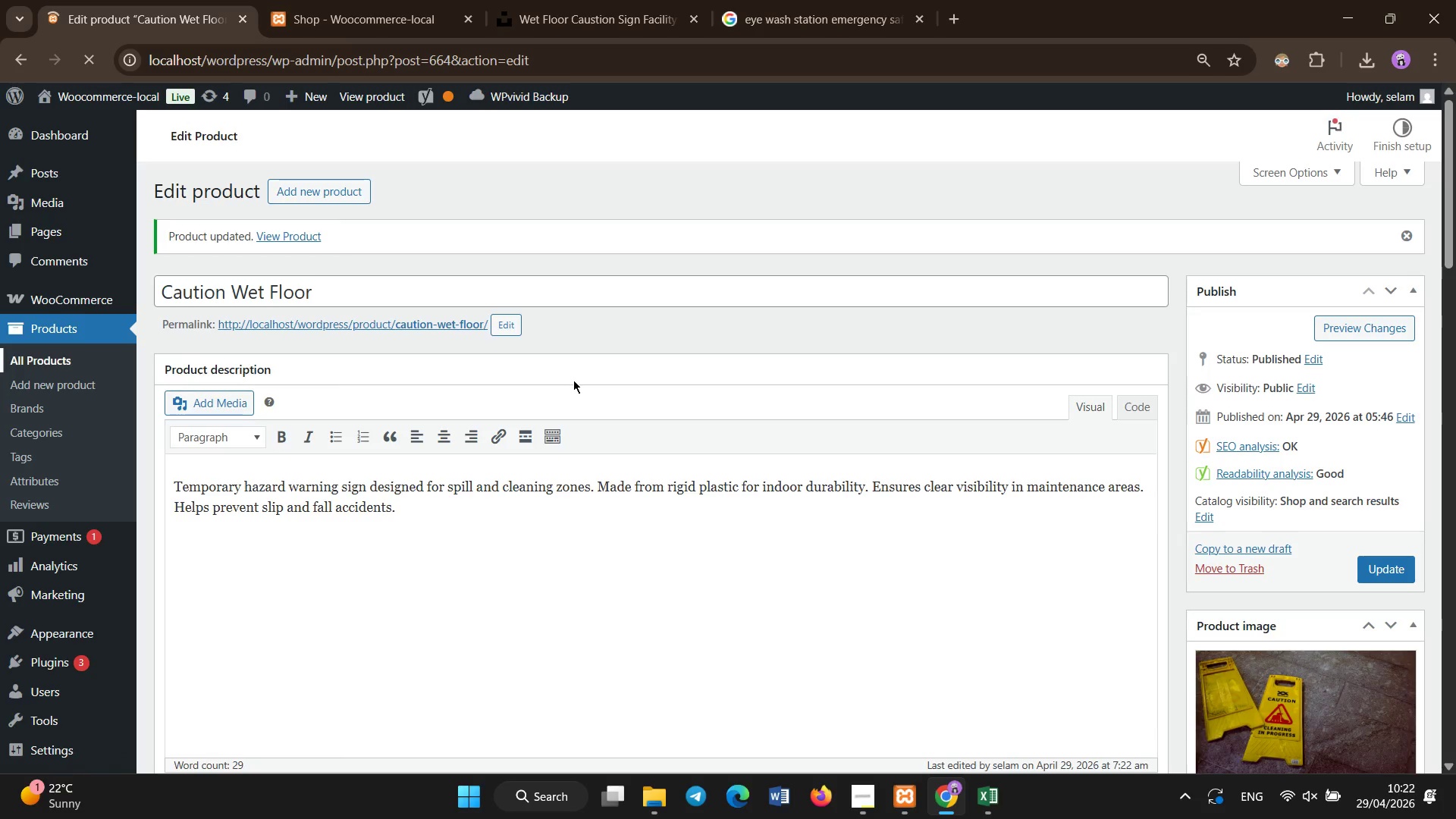 
wait(11.44)
 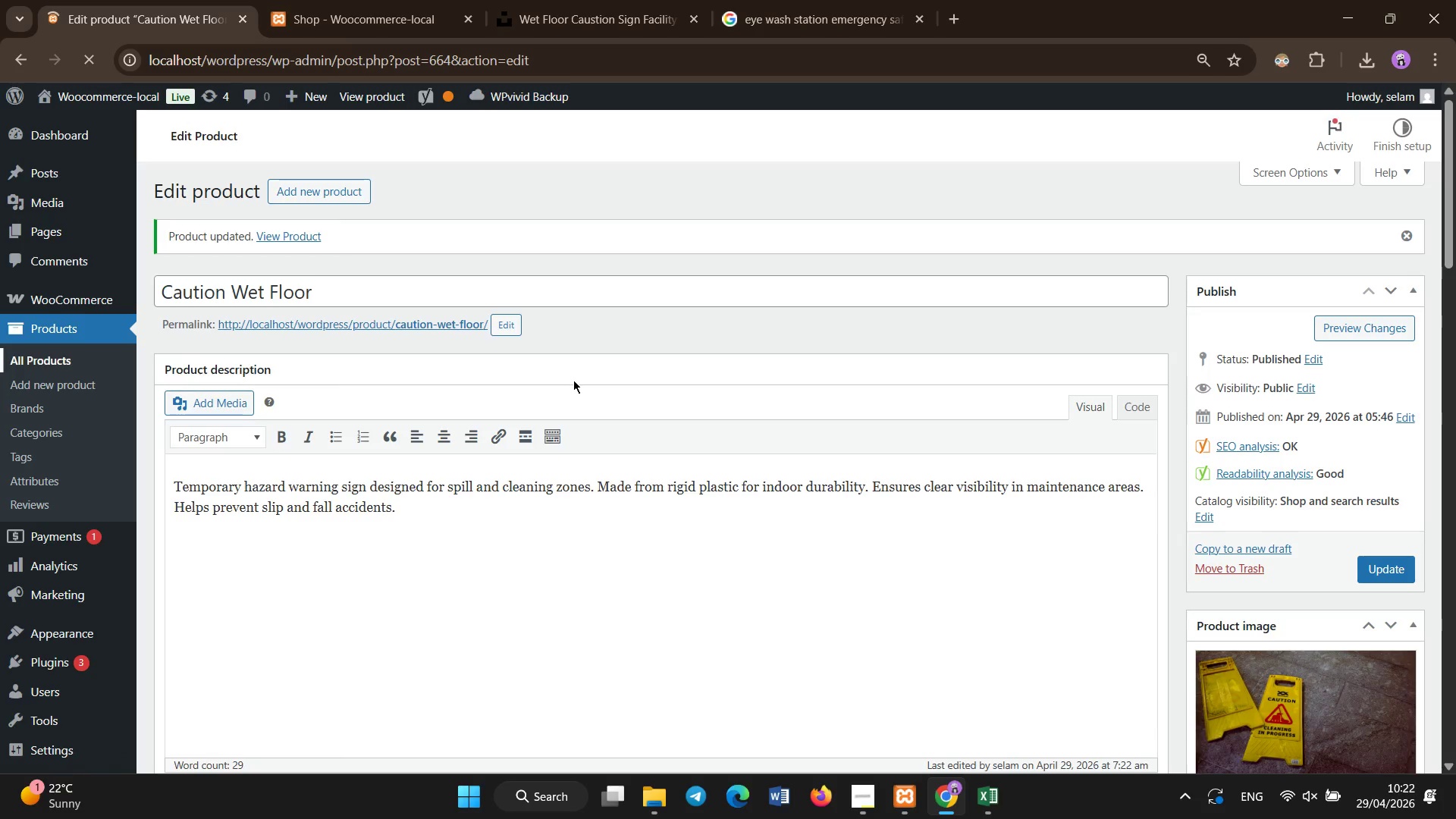 
scroll: coordinate [1455, 600], scroll_direction: down, amount: 18.0
 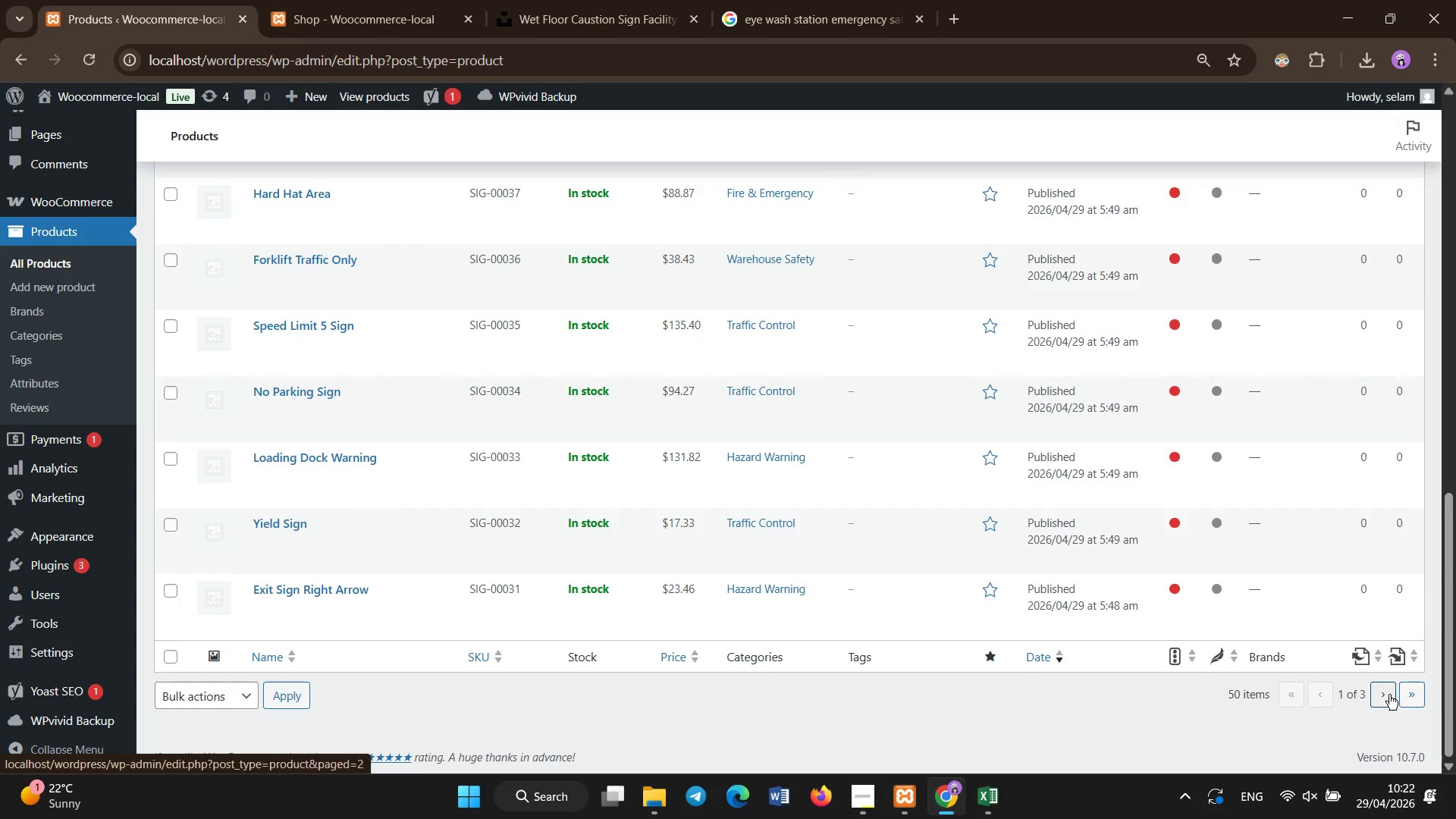 
left_click([1389, 695])
 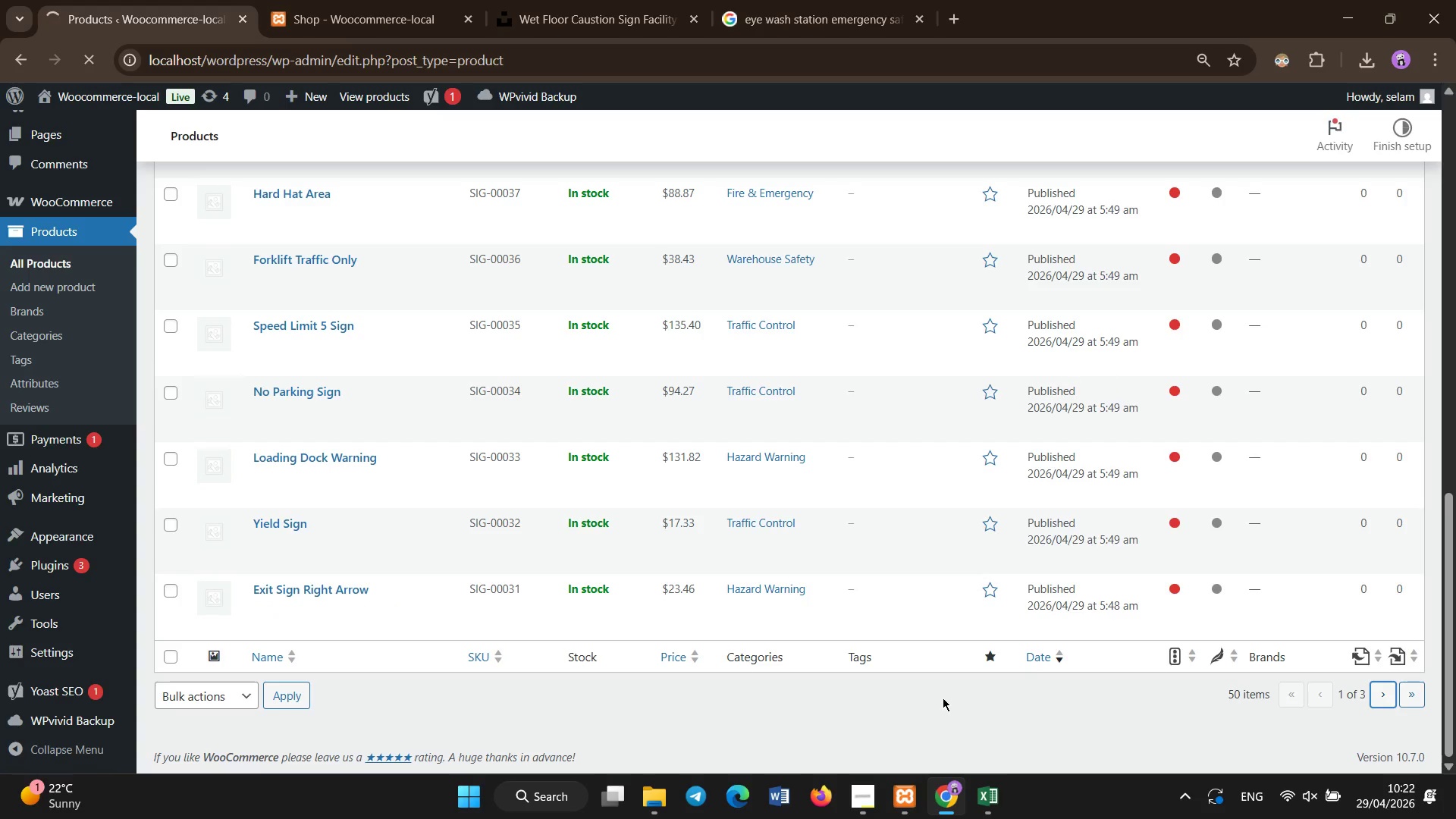 
wait(6.81)
 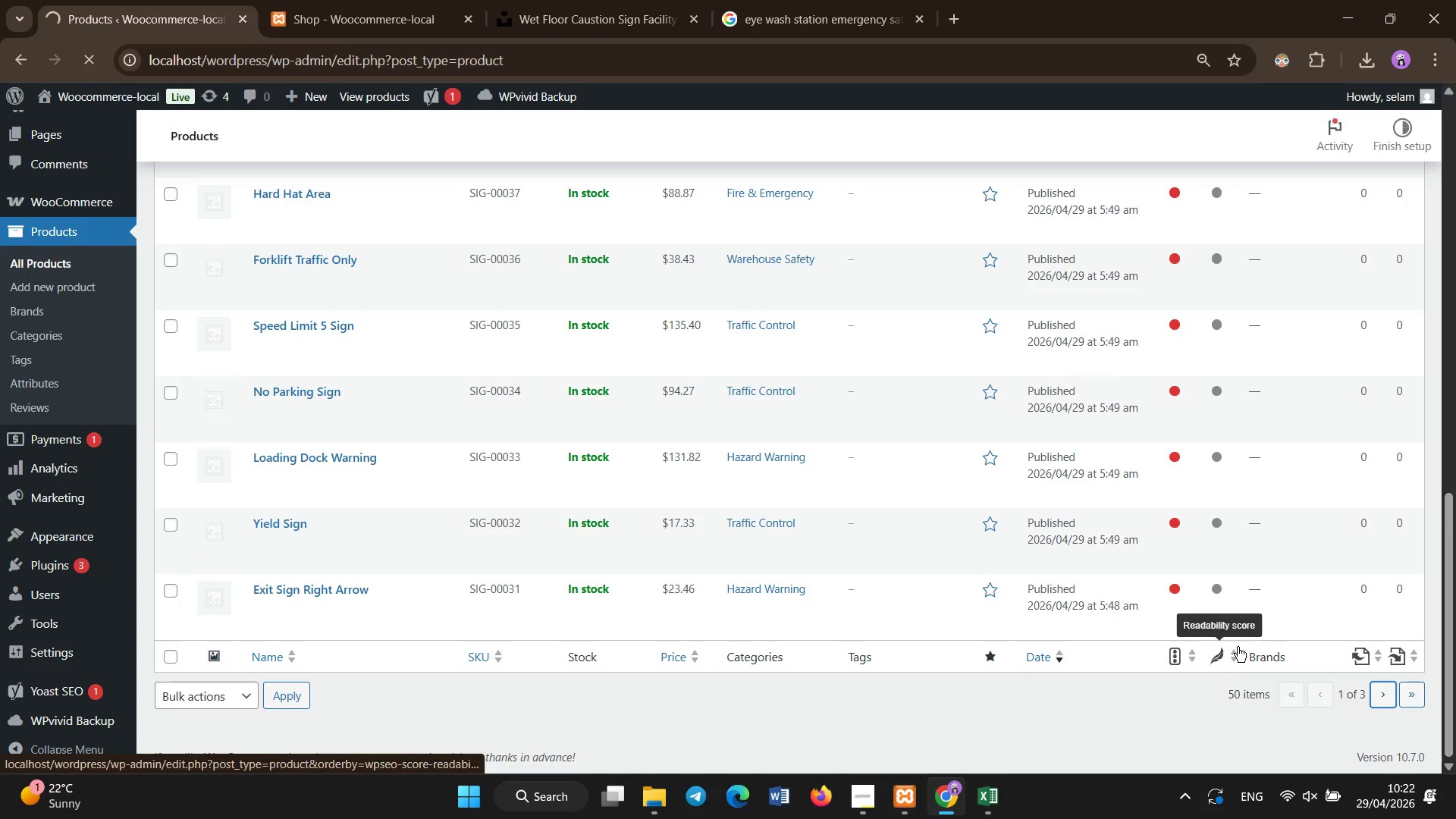 
scroll: coordinate [927, 701], scroll_direction: down, amount: 16.0
 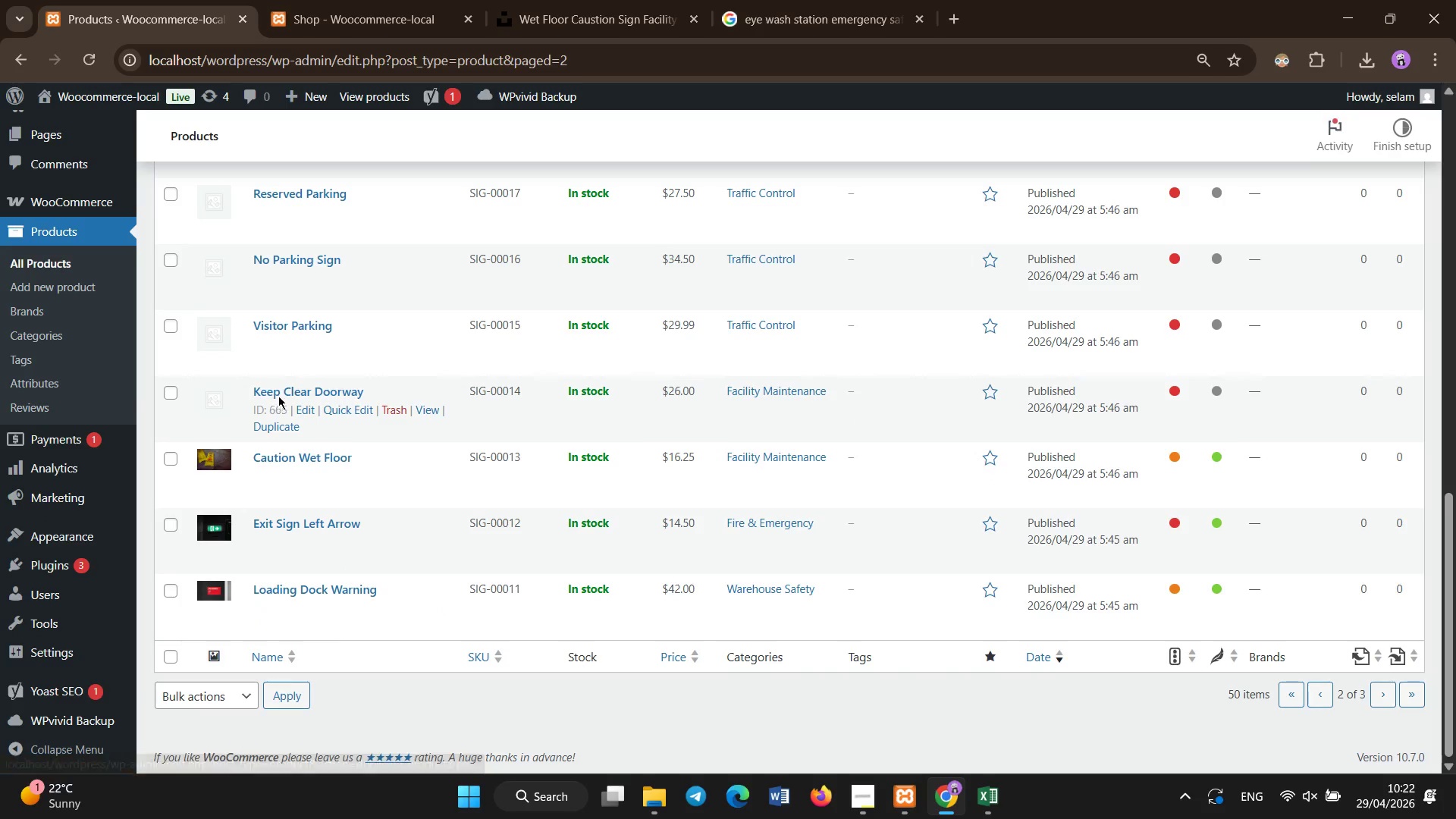 
left_click([278, 389])
 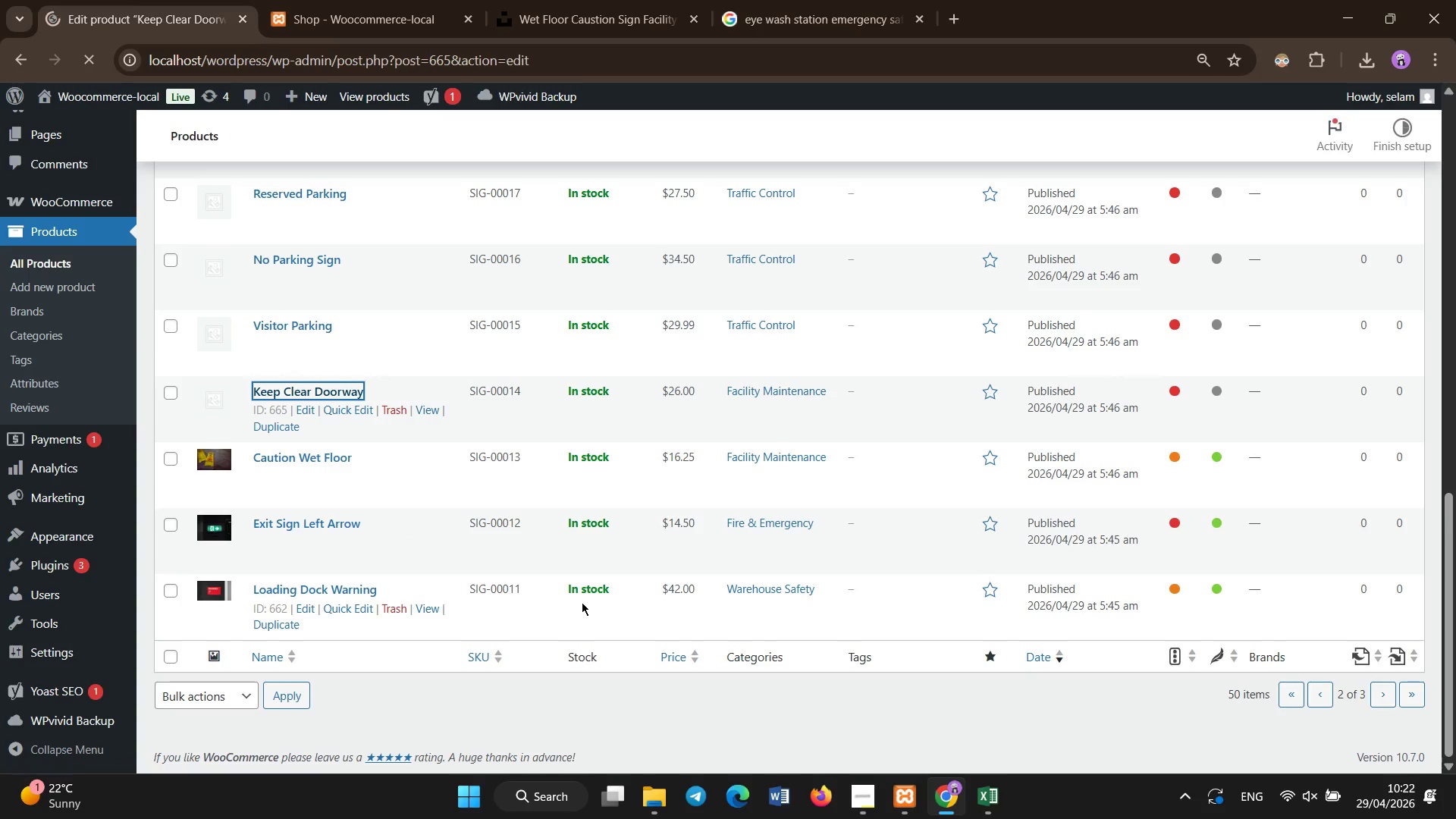 
wait(6.53)
 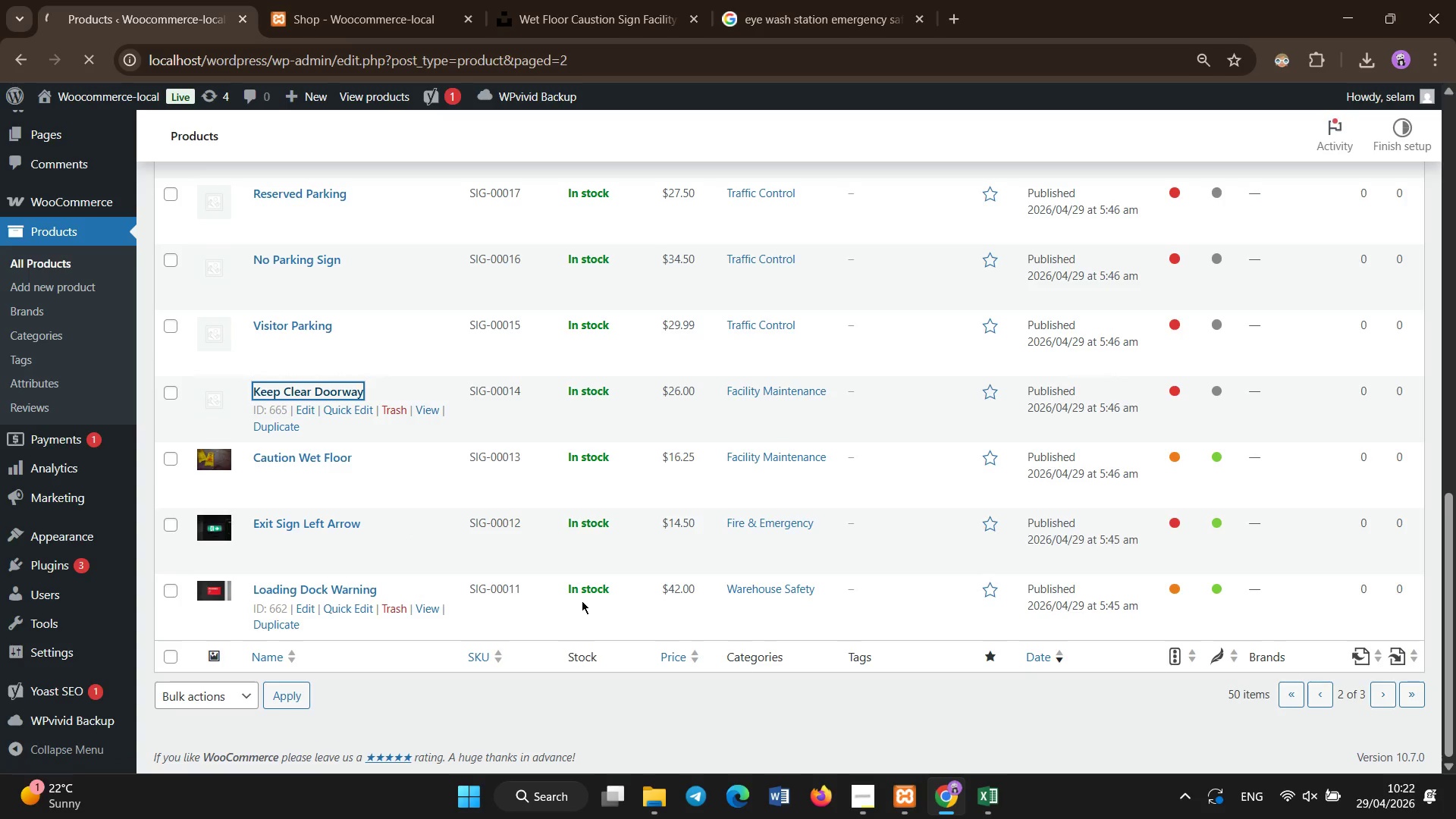 
left_click([410, 397])
 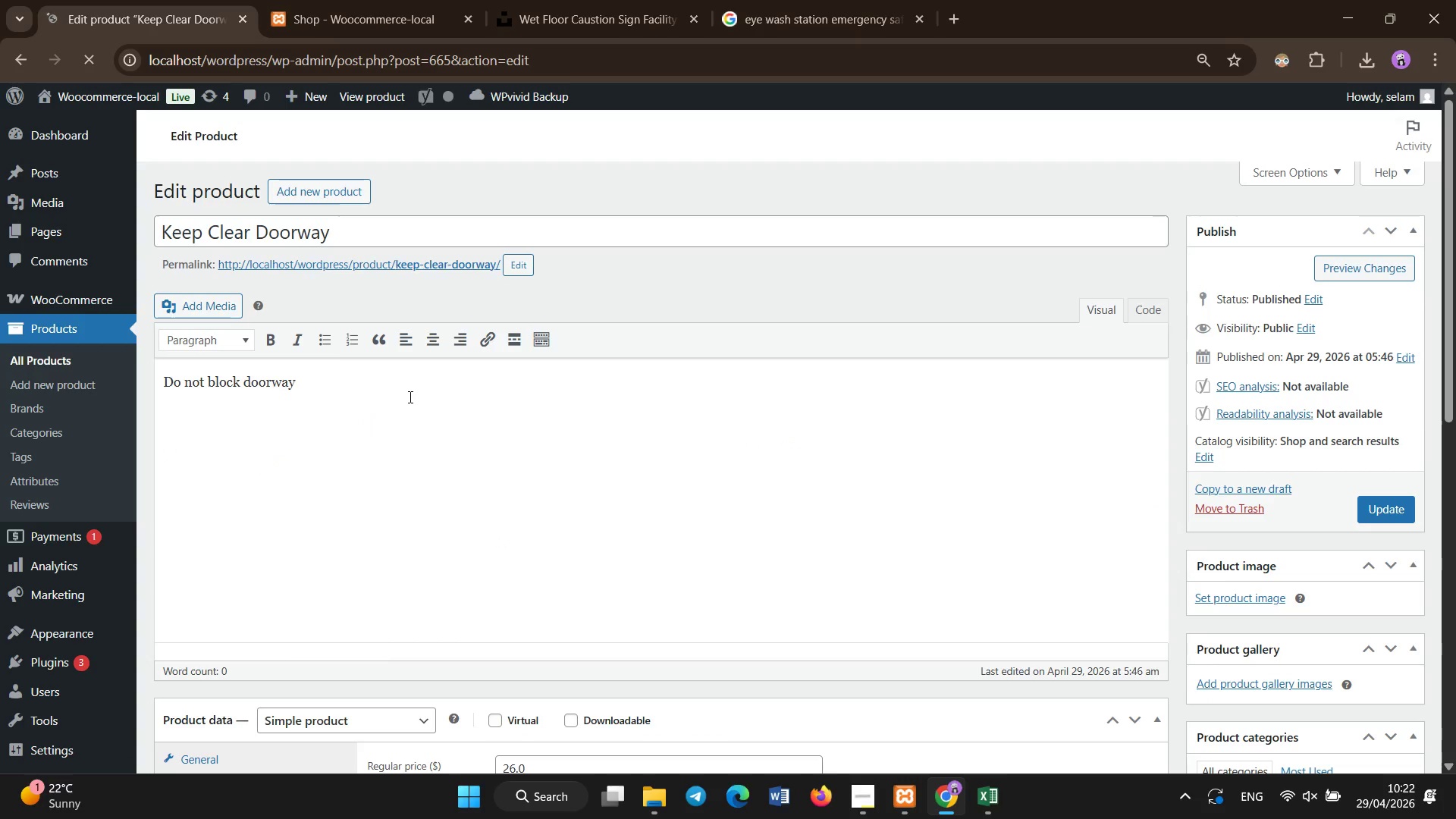 
key(Control+A)
 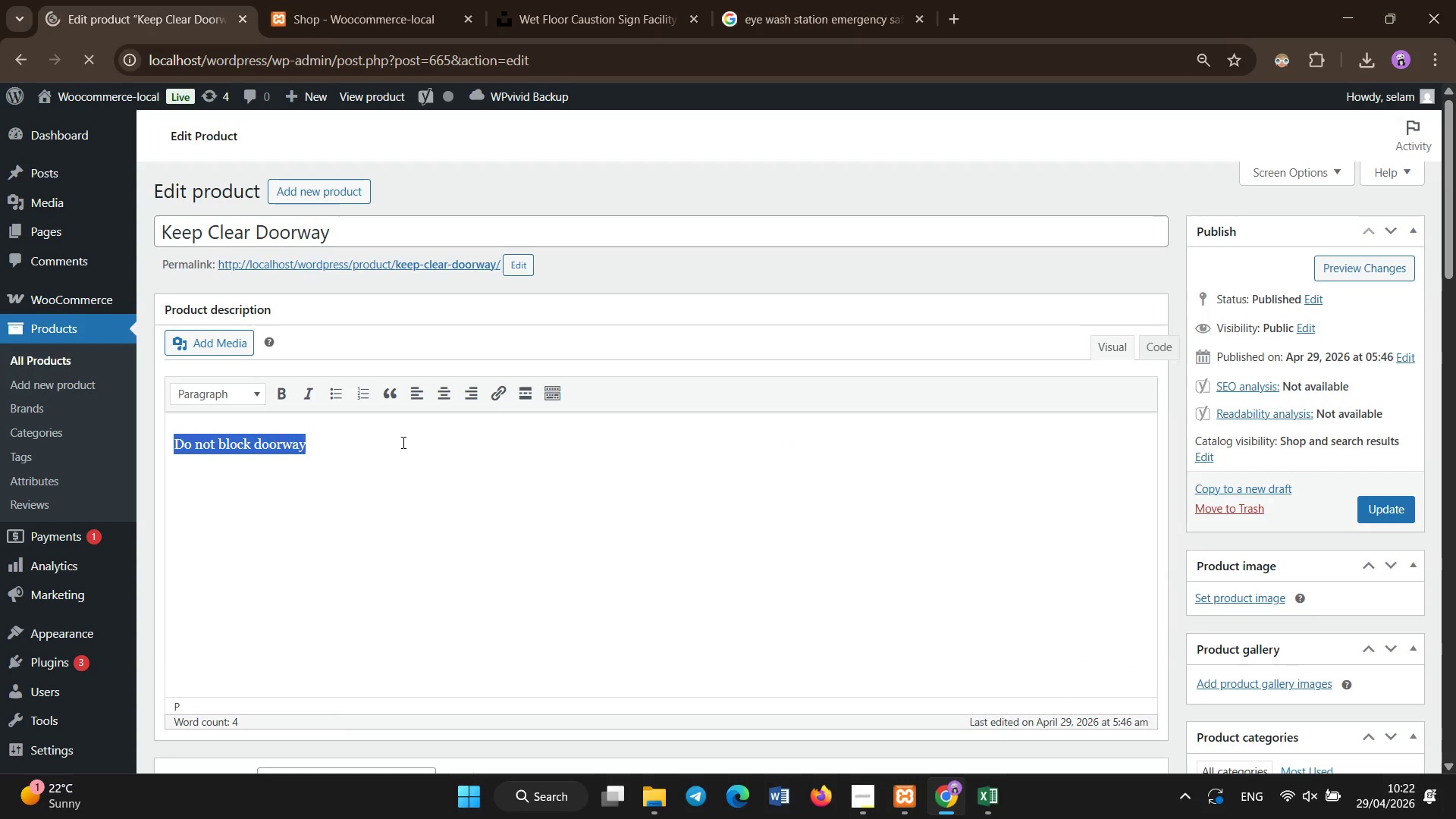 
key(Control+X)
 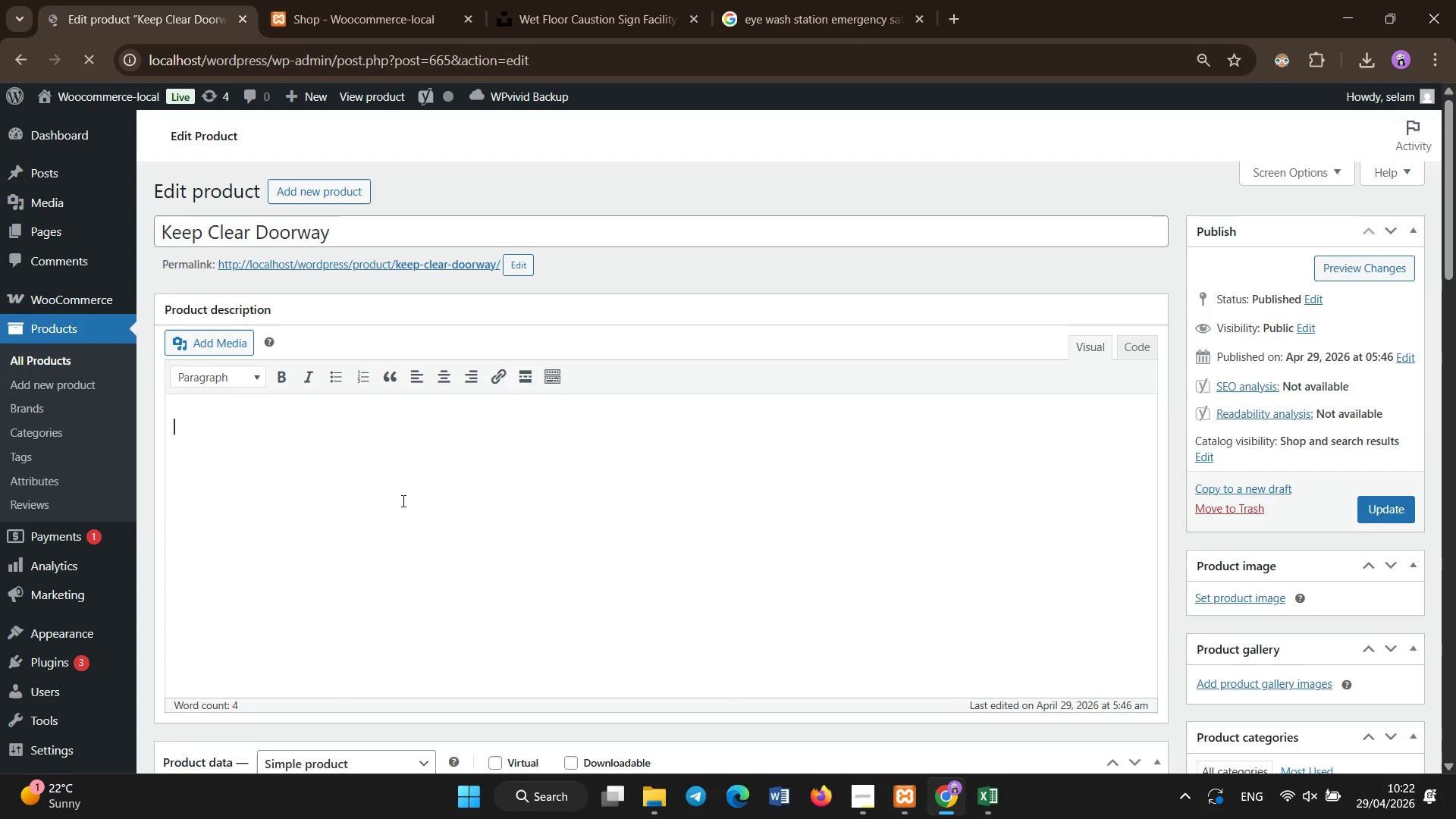 
scroll: coordinate [392, 593], scroll_direction: down, amount: 21.0
 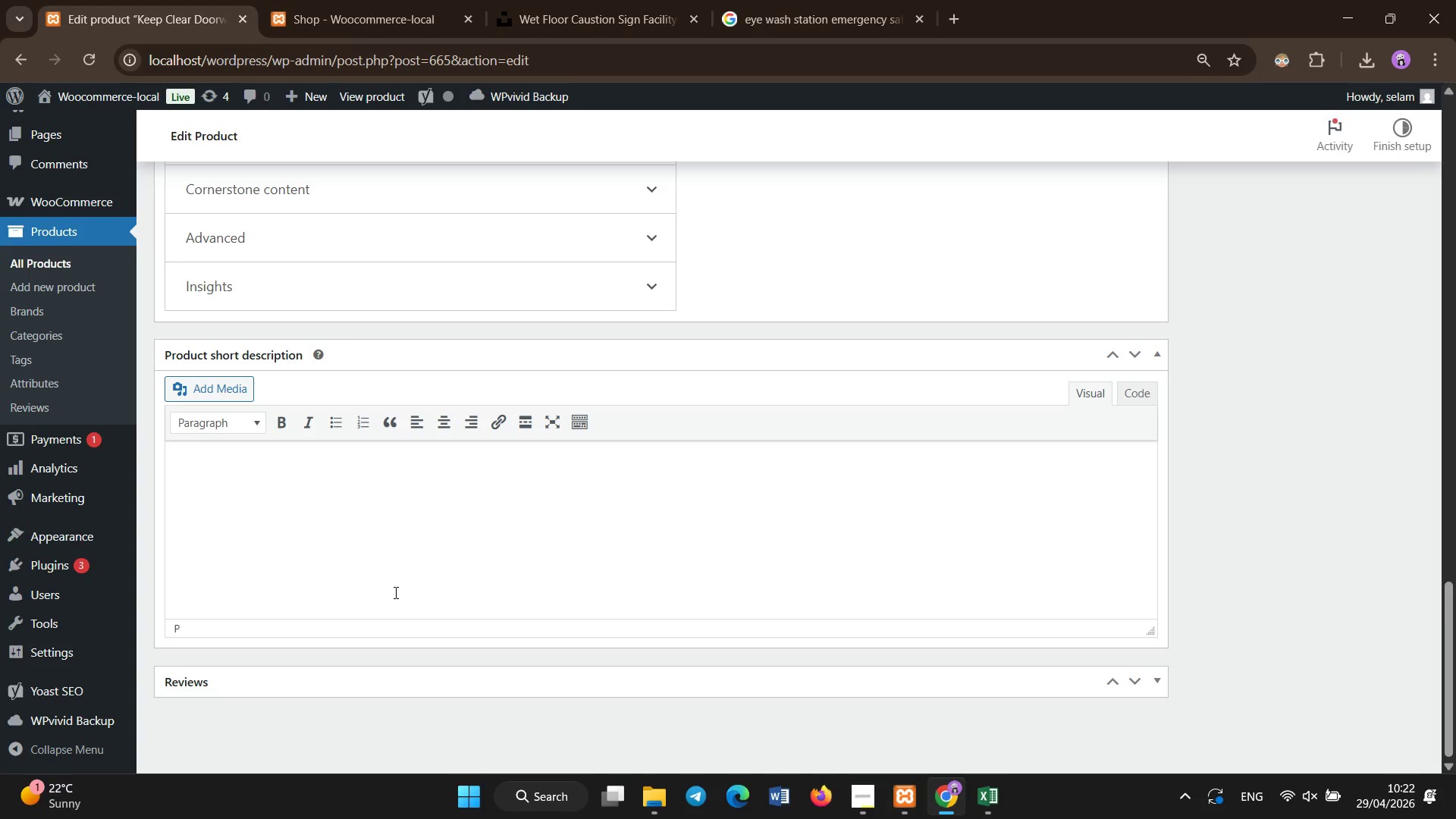 
left_click([396, 593])
 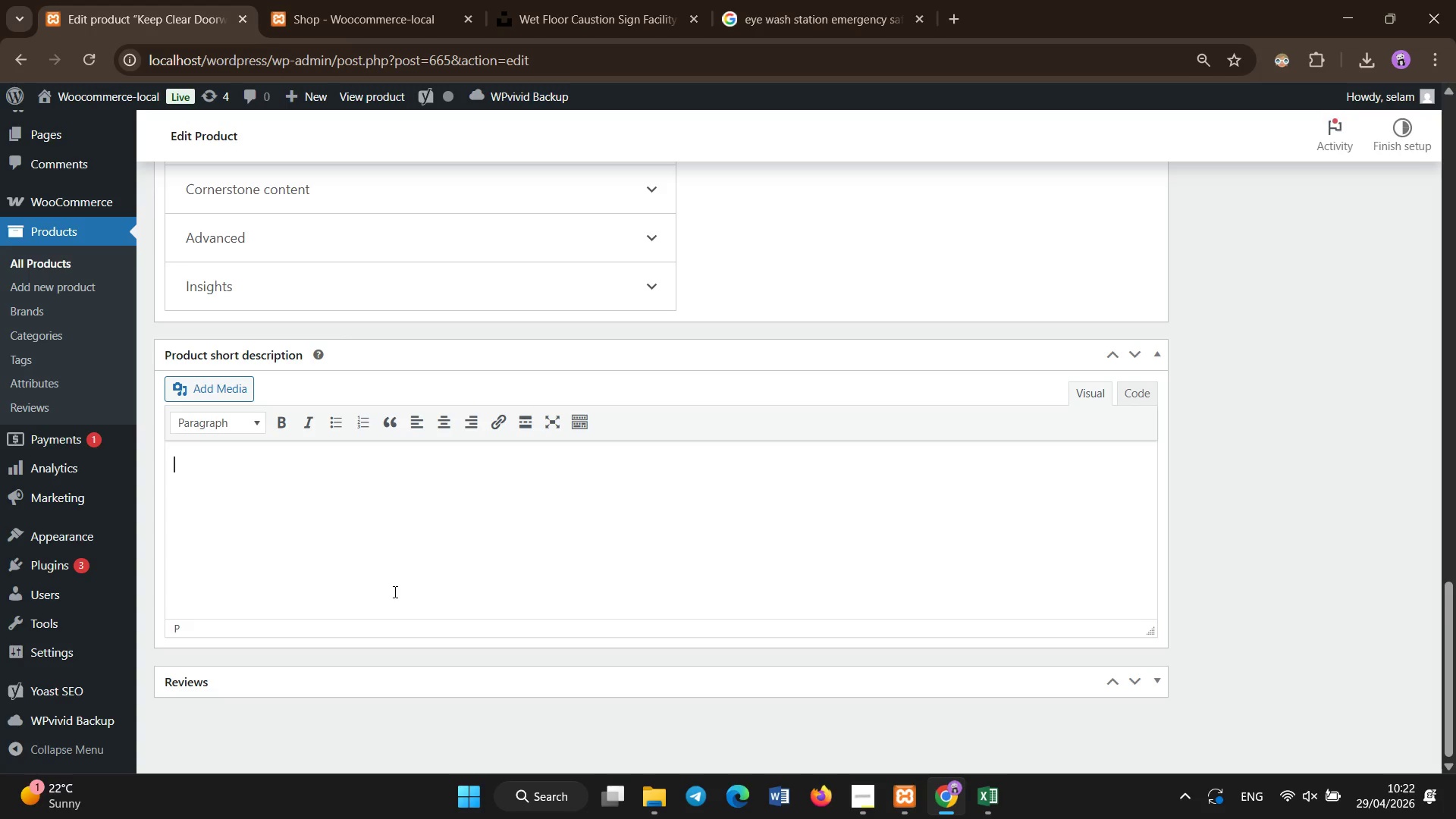 
key(Control+V)
 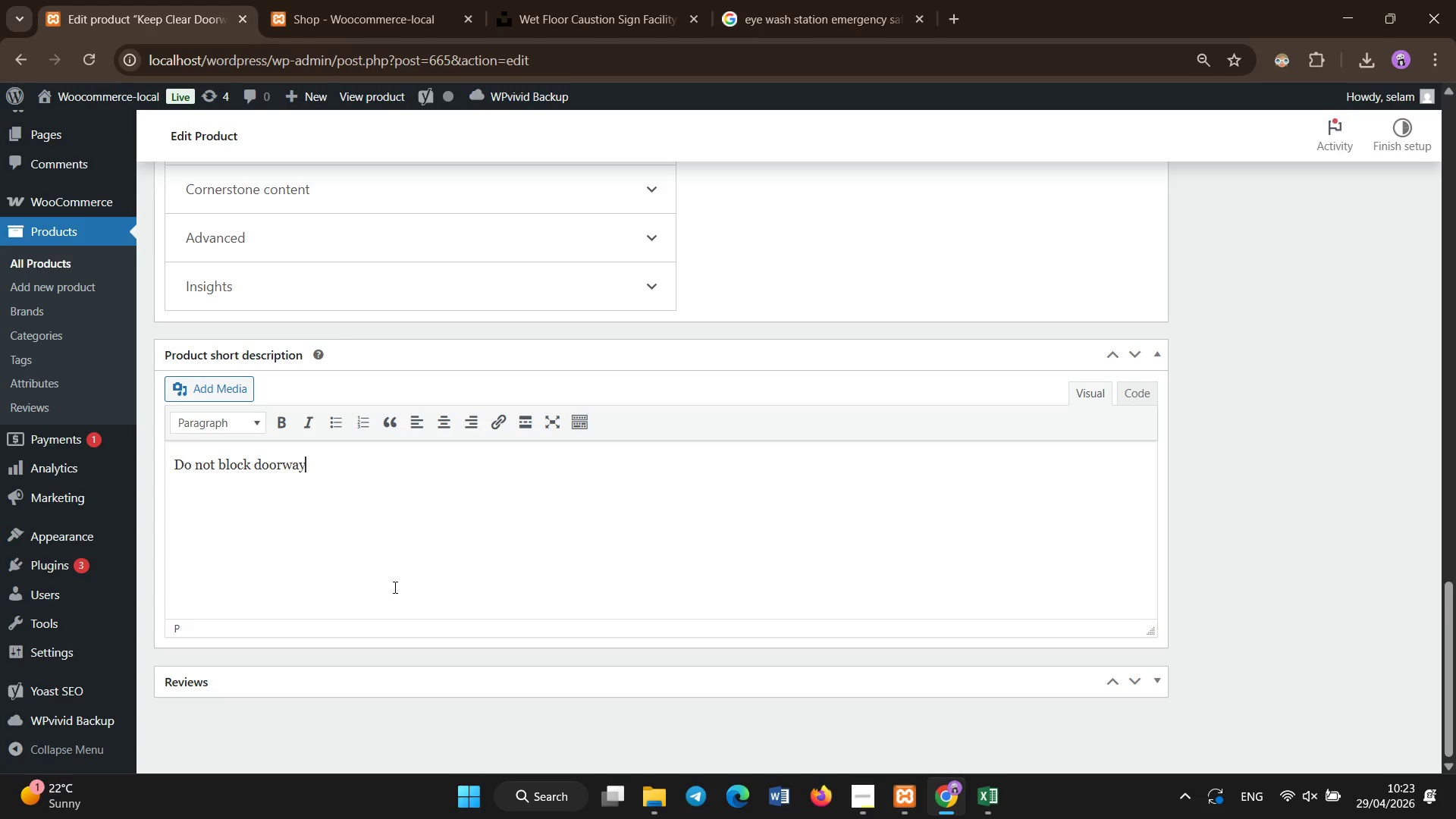 
scroll: coordinate [395, 444], scroll_direction: up, amount: 23.0
 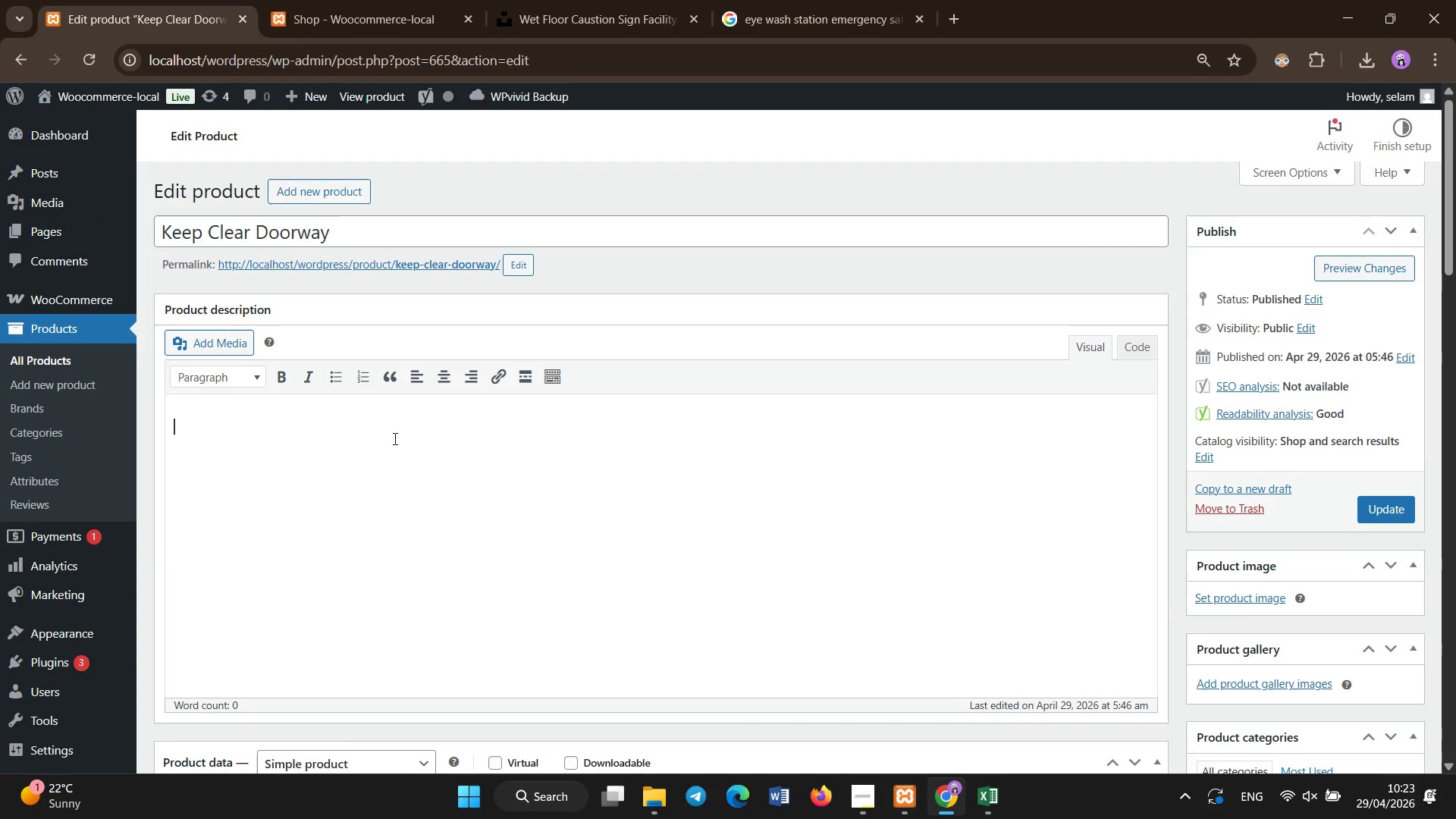 
hold_key(key=ShiftLeft, duration=1.5)
 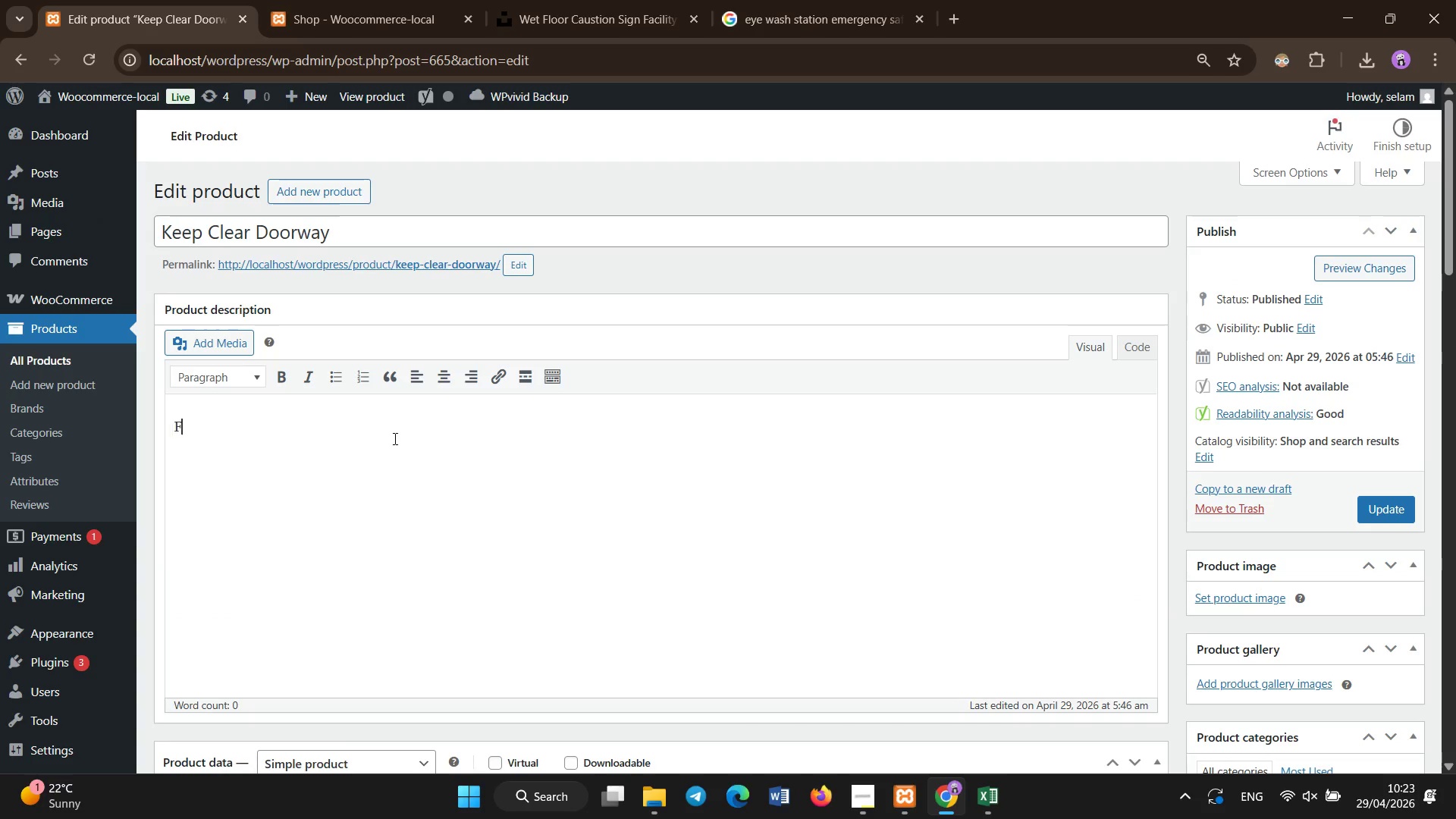 
type(Facility safety sign designed to prevent obstruction of emergency exit )
key(Backspace)
type(s and doorways )
key(Backspace)
type(. E)
key(Backspace)
type(Constructed from durable aluminum with Engineerf )
key(Backspace)
key(Backspace)
type( Grade reflectivity. Suitable for indoor and outdoor mounting. Supports OSHA compliance.)
 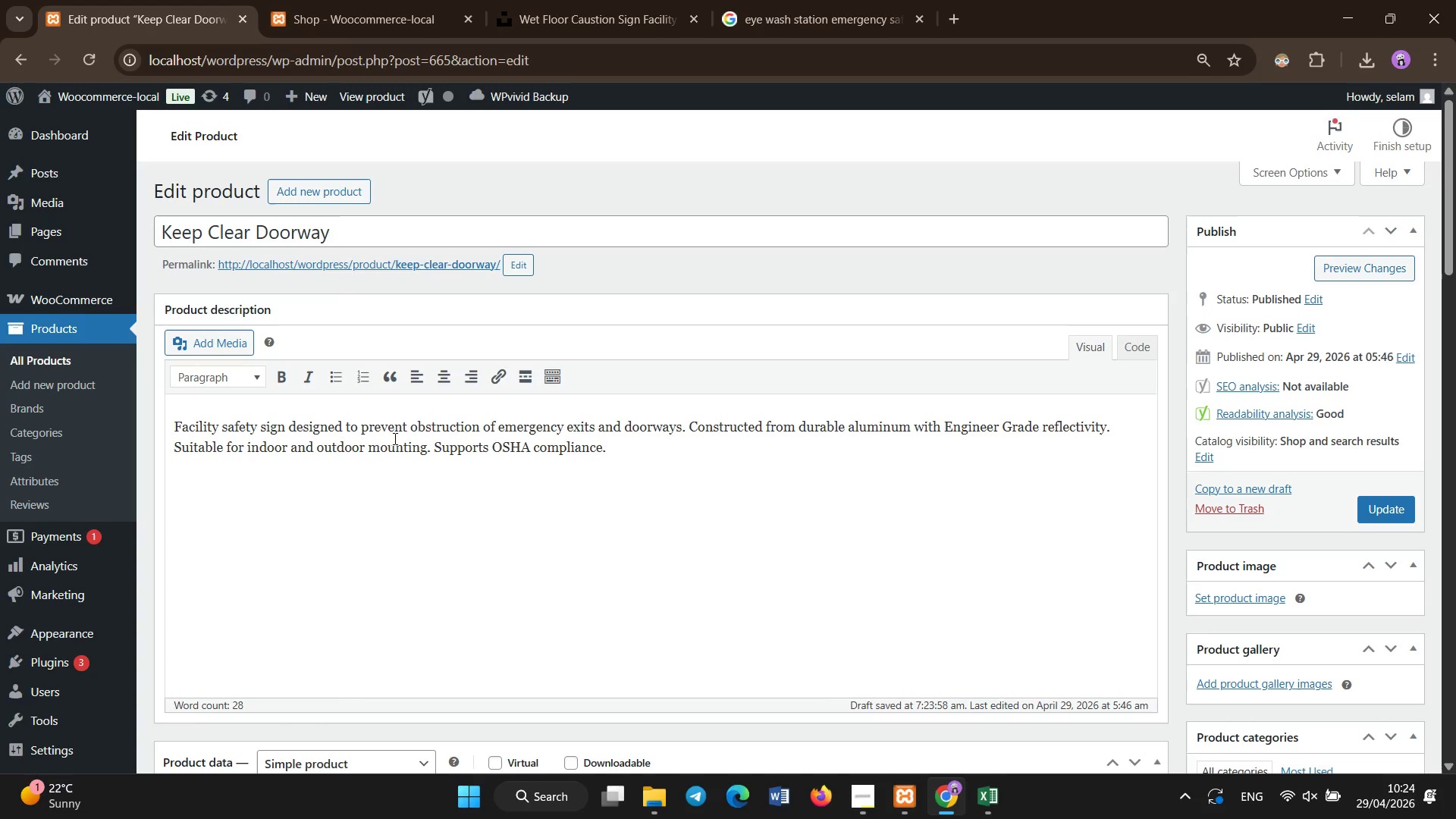 
scroll: coordinate [221, 582], scroll_direction: down, amount: 4.0
 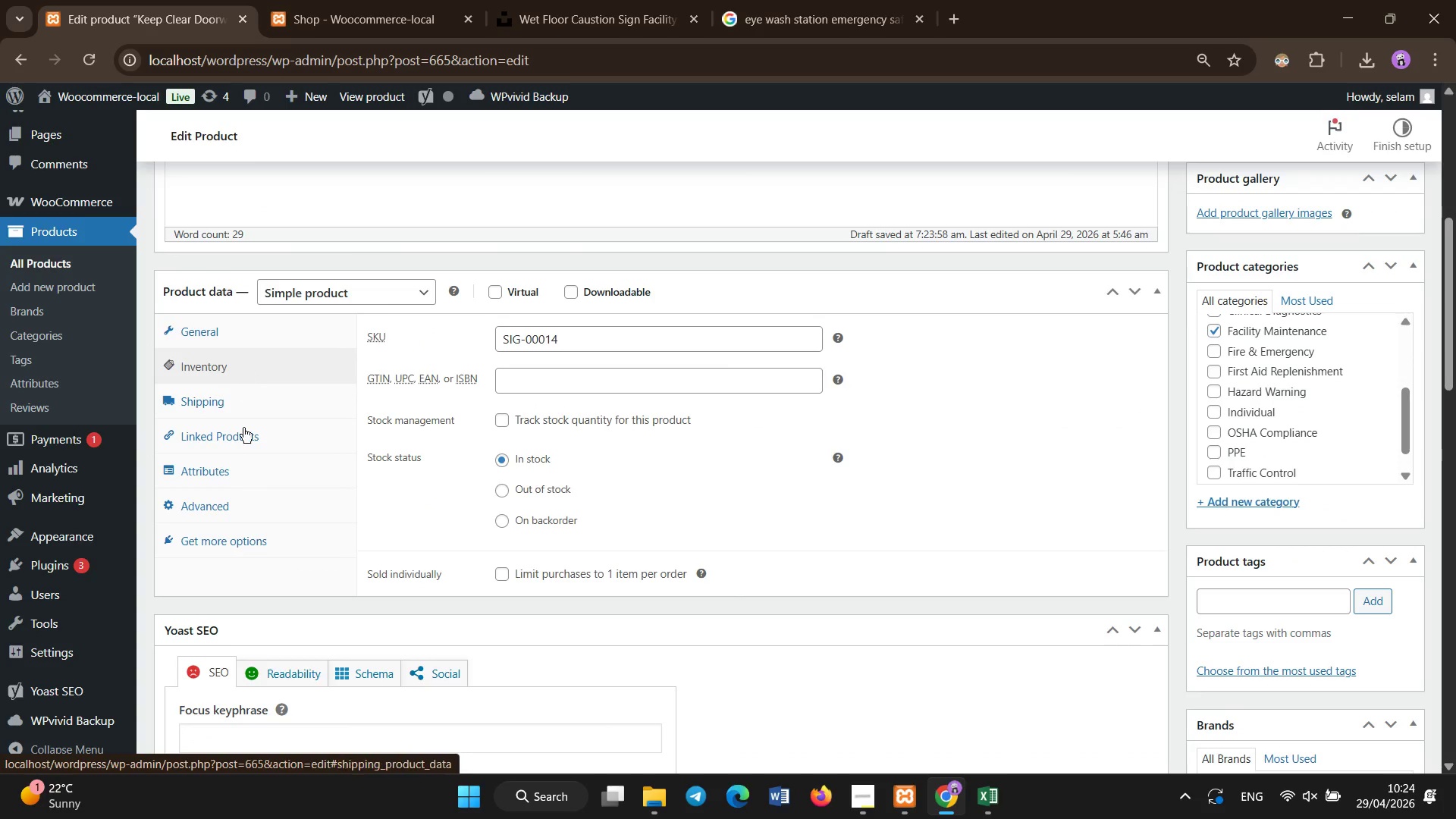 
left_click([240, 482])
 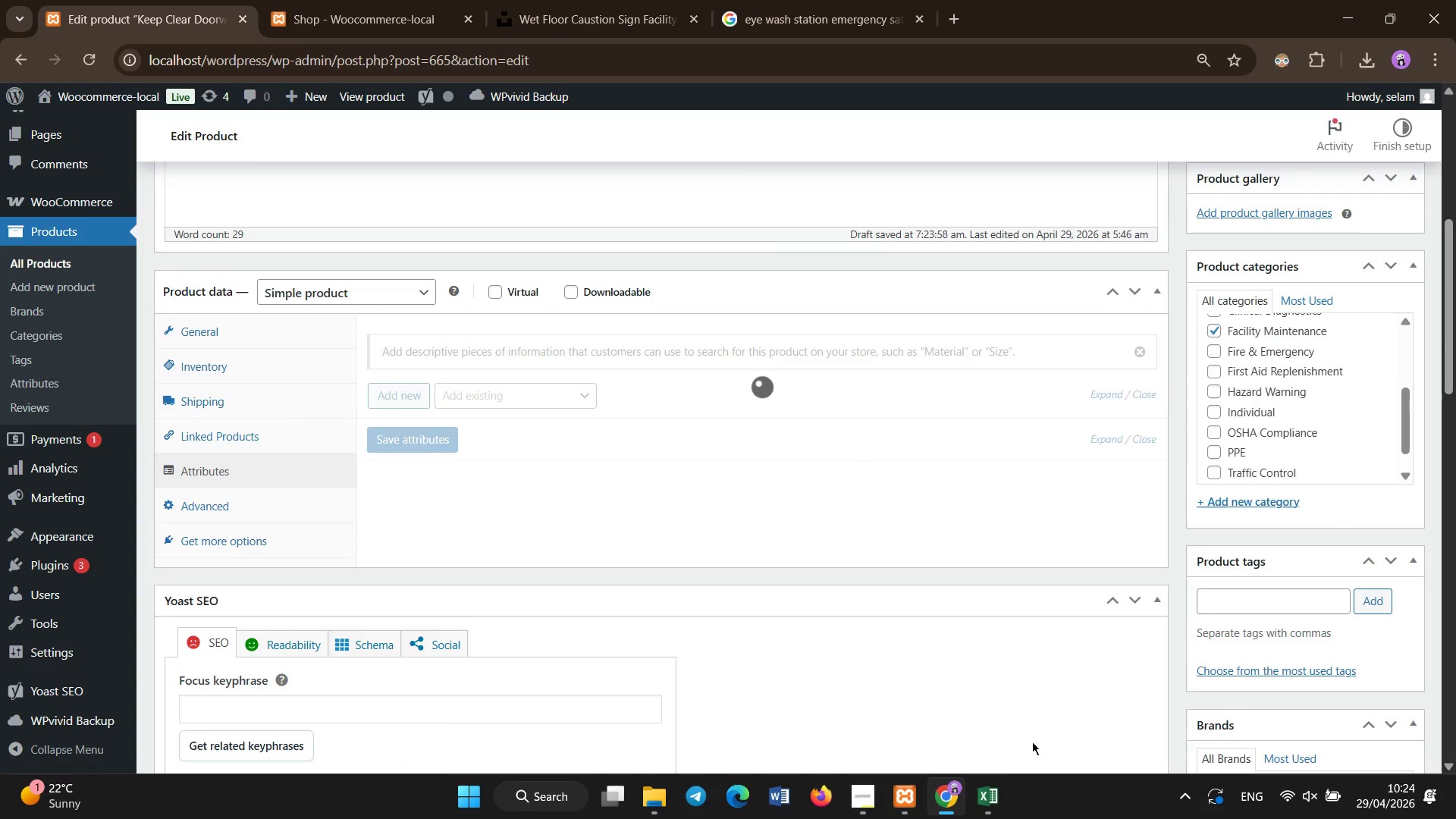 
left_click([960, 818])